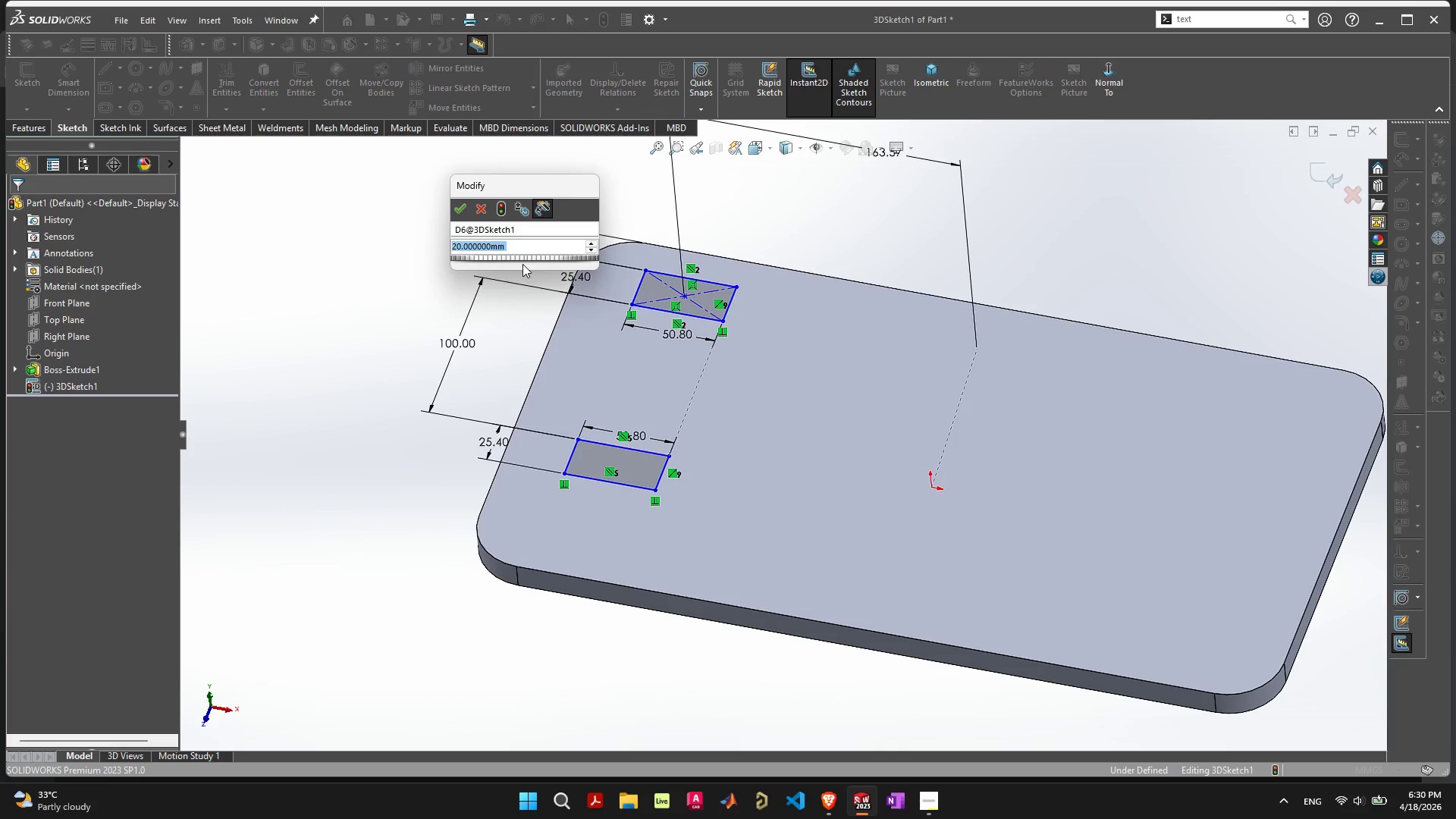 
type(30)
 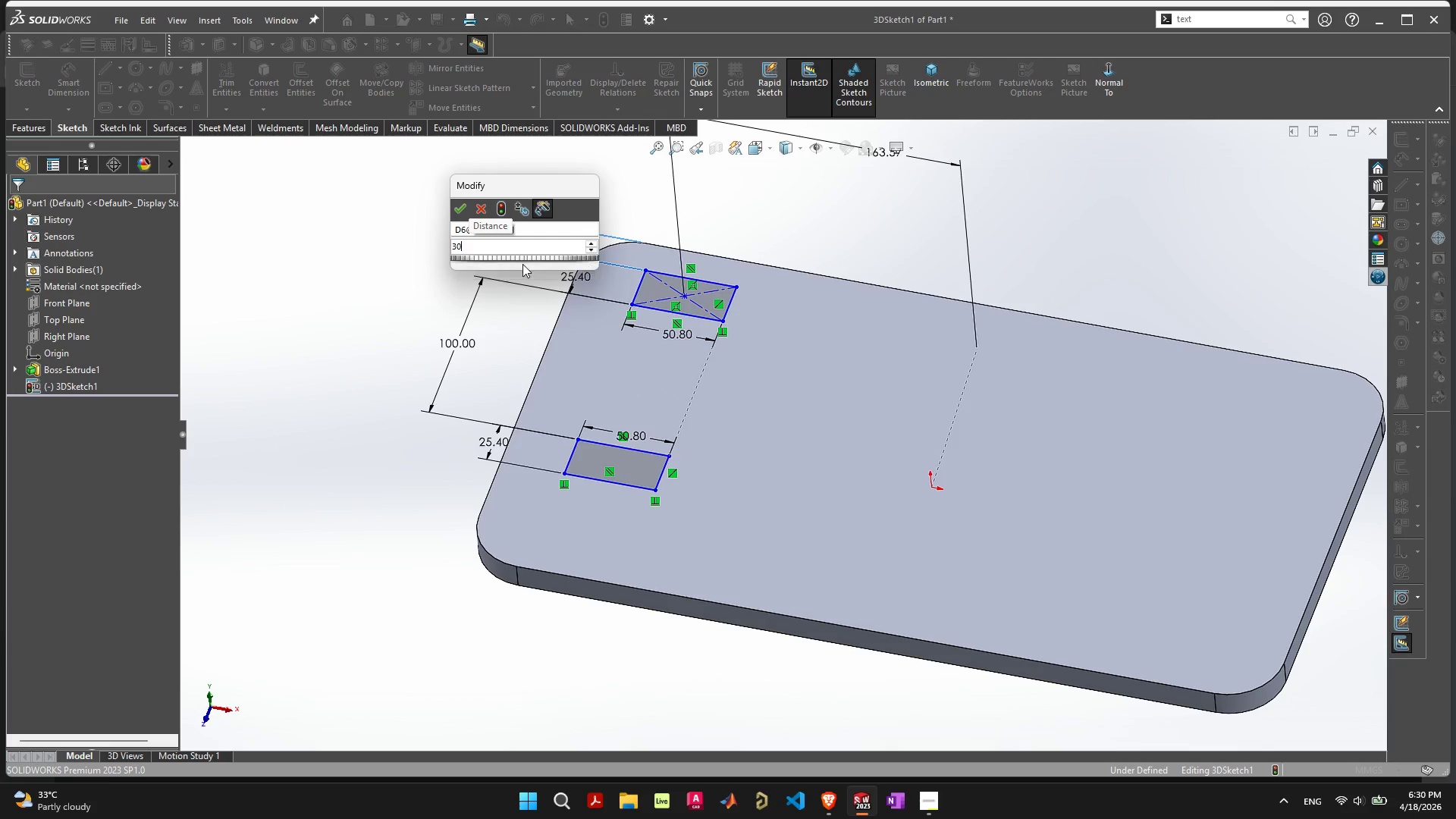 
key(Enter)
 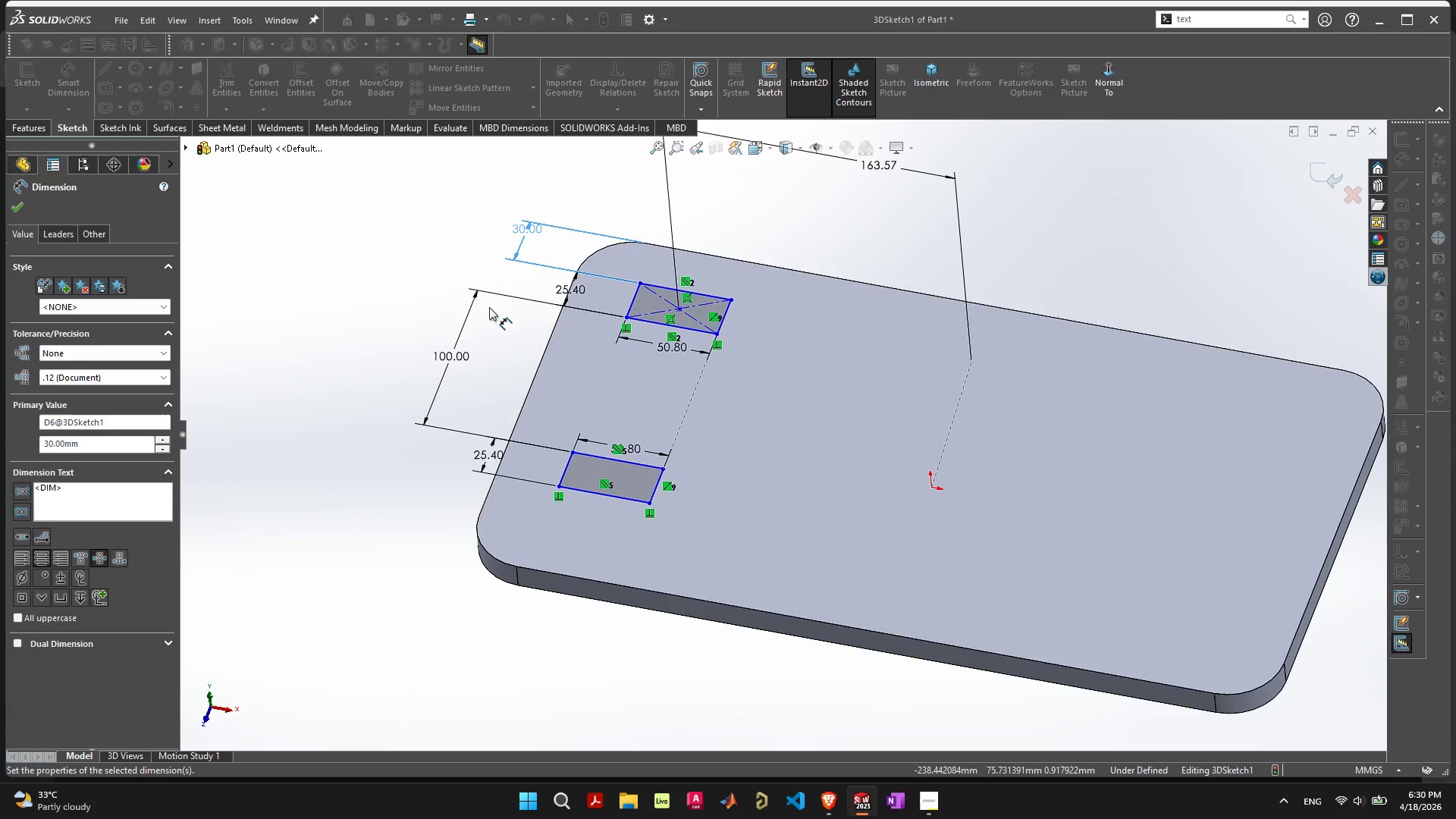 
key(Escape)
 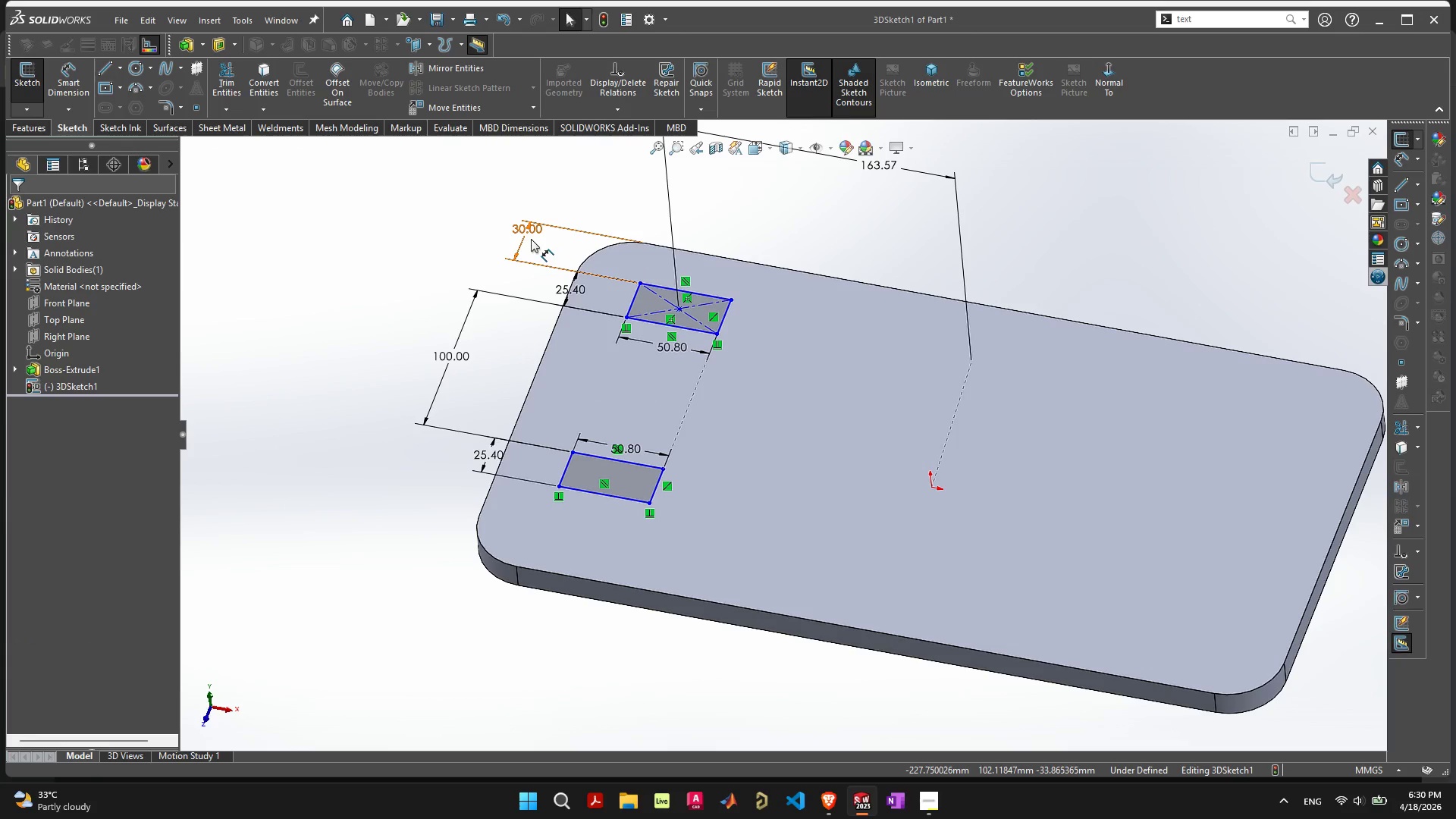 
left_click([524, 246])
 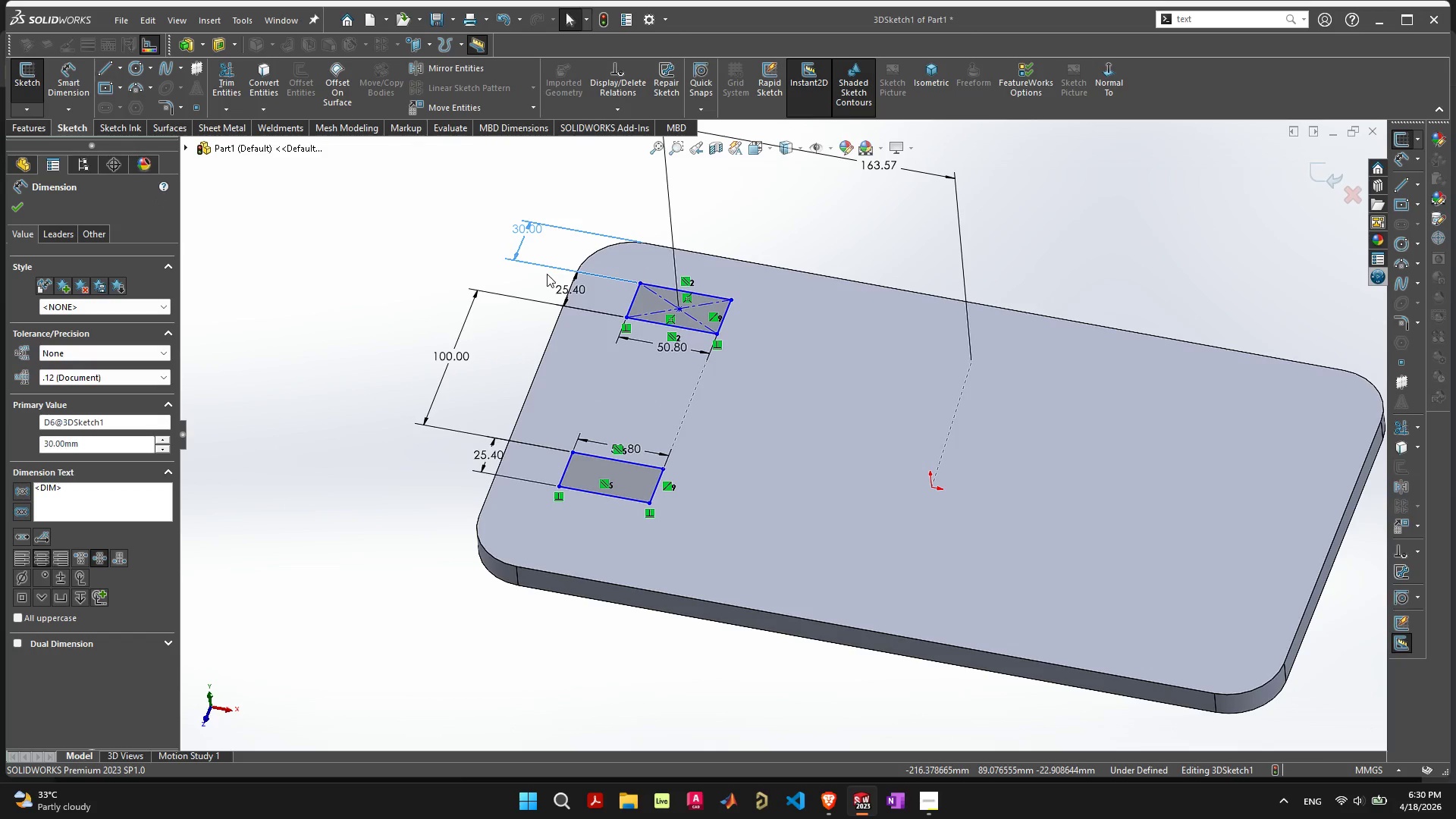 
key(Delete)
 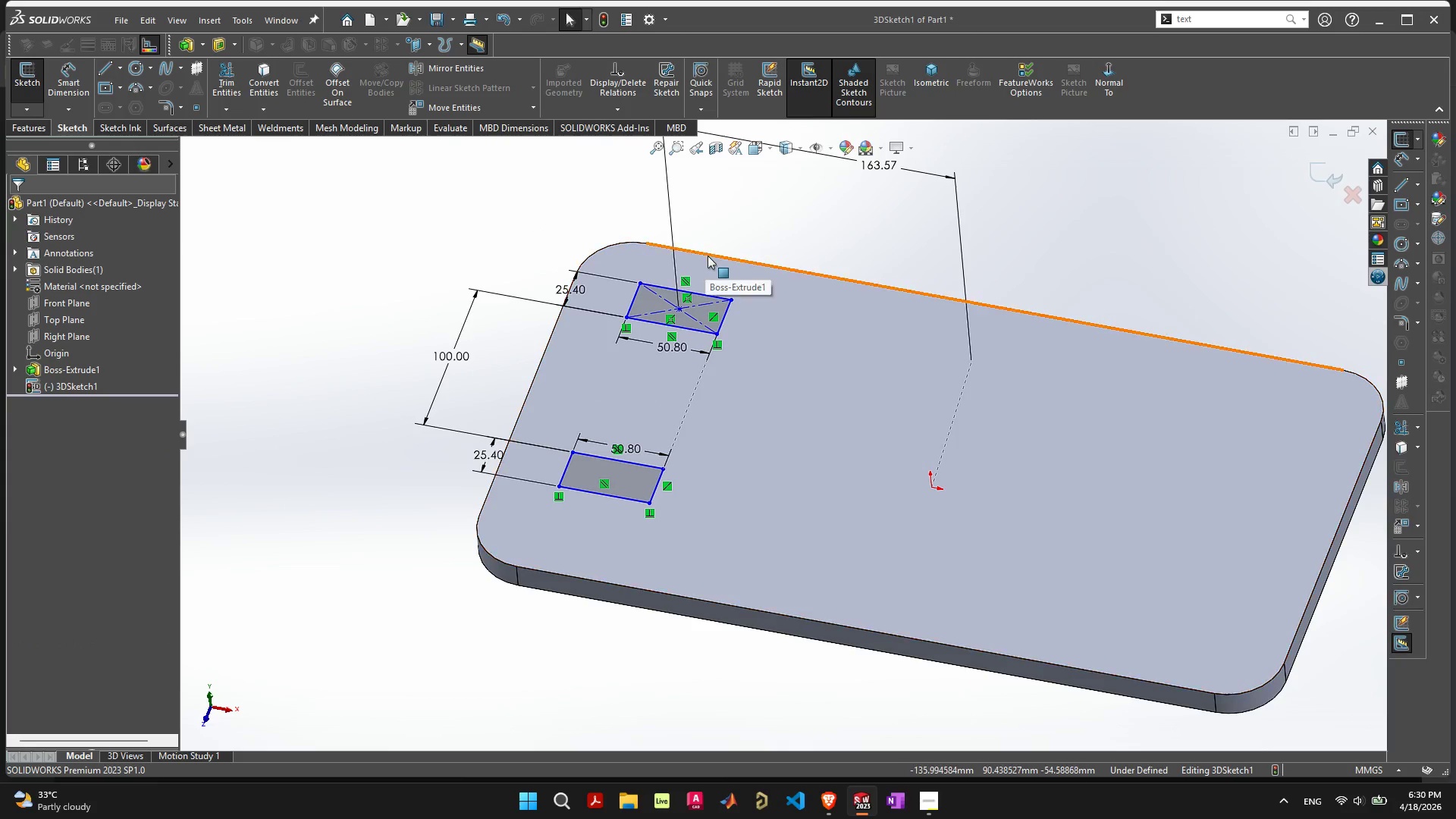 
left_click([710, 254])
 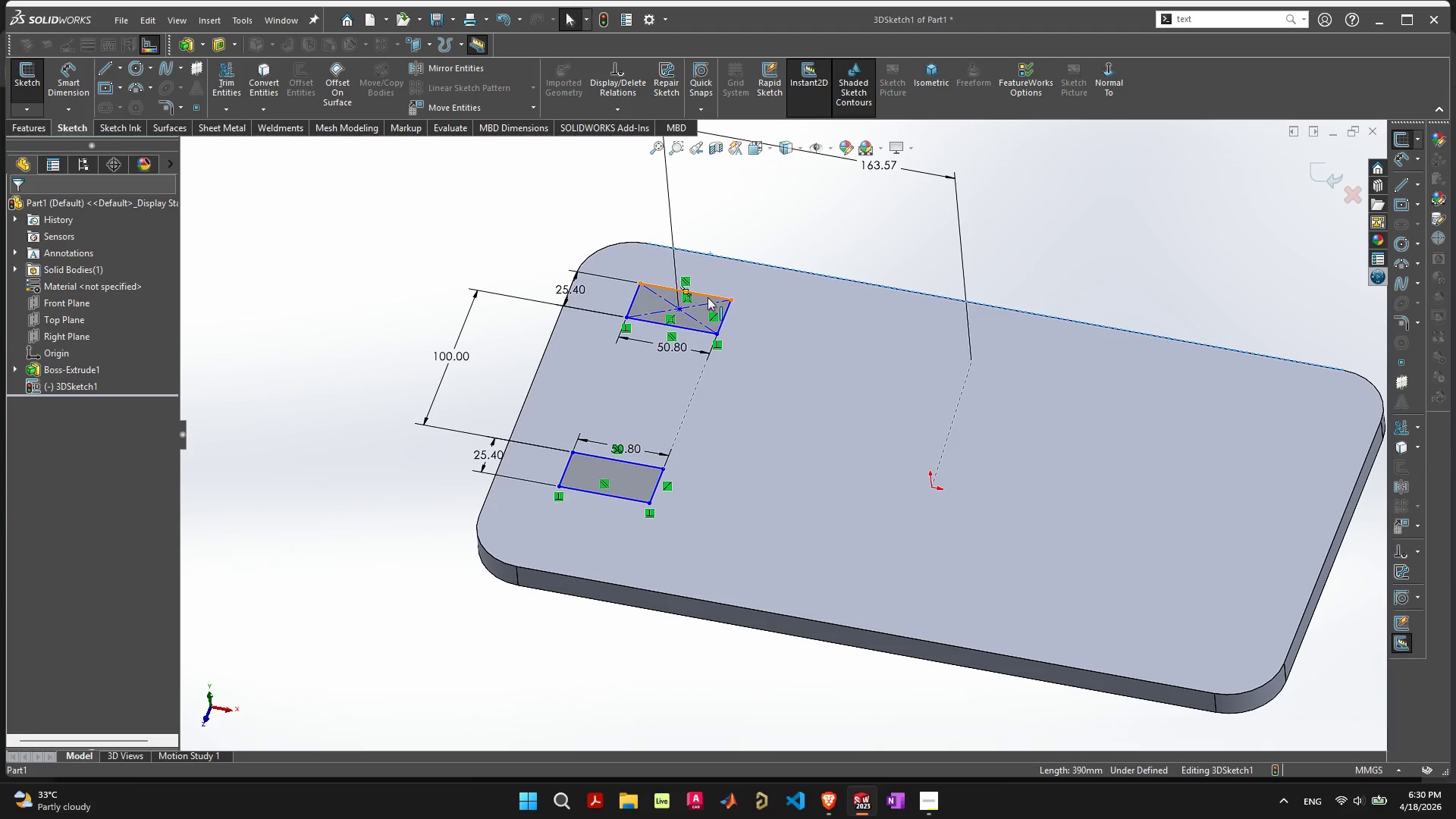 
hold_key(key=ShiftLeft, duration=5.45)
left_click([705, 295])
 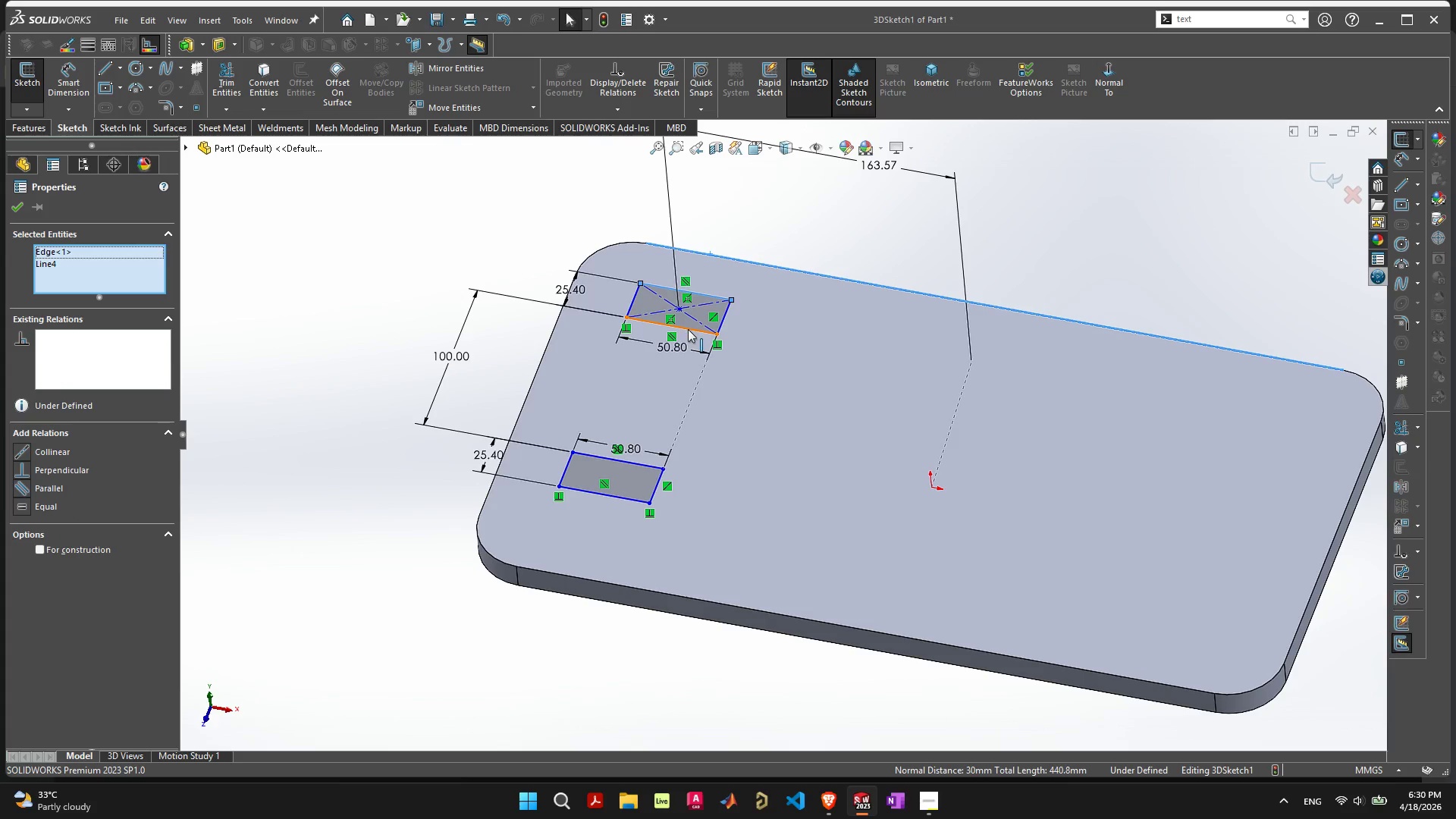 
left_click([688, 329])
 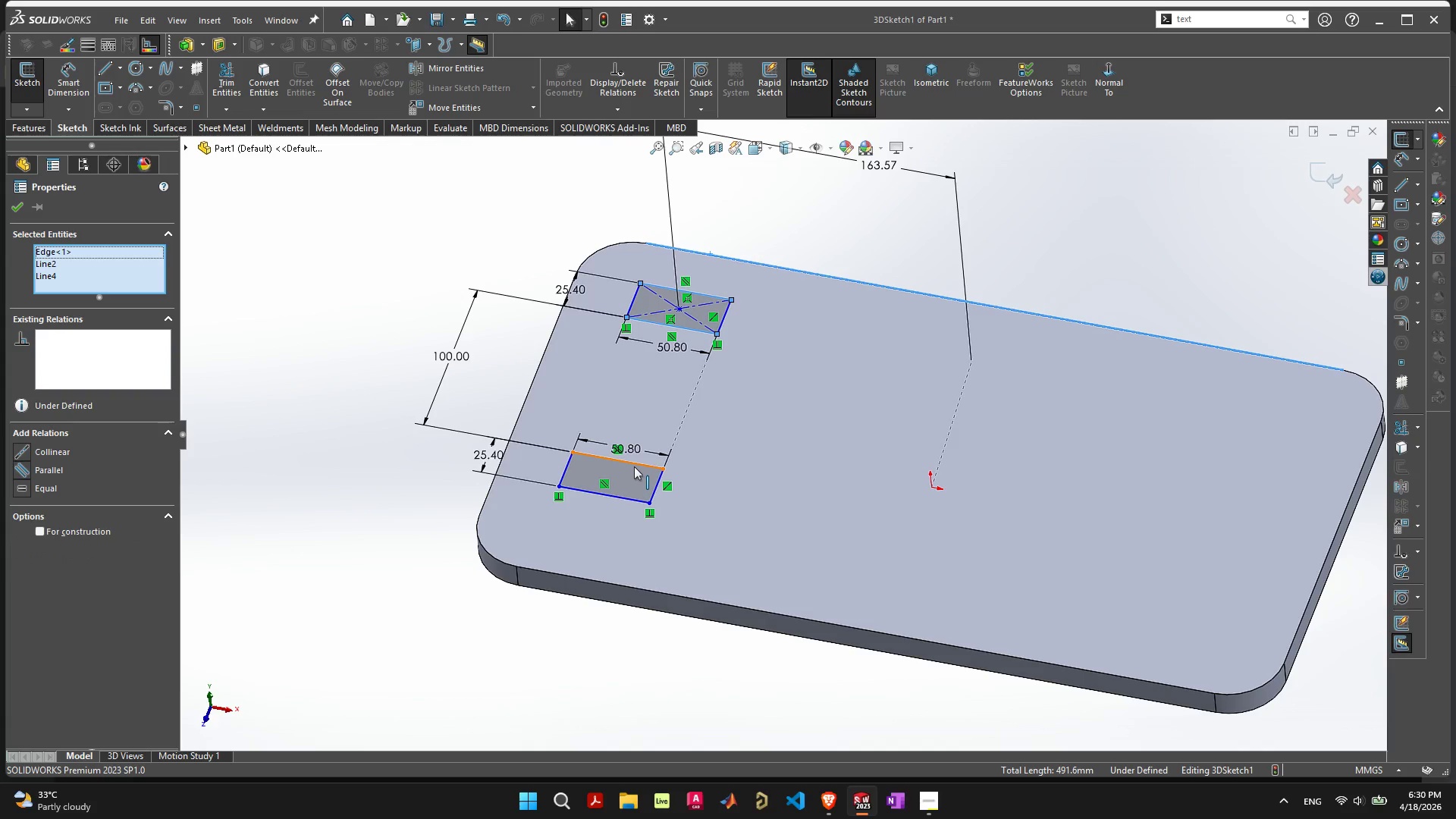 
left_click([634, 466])
 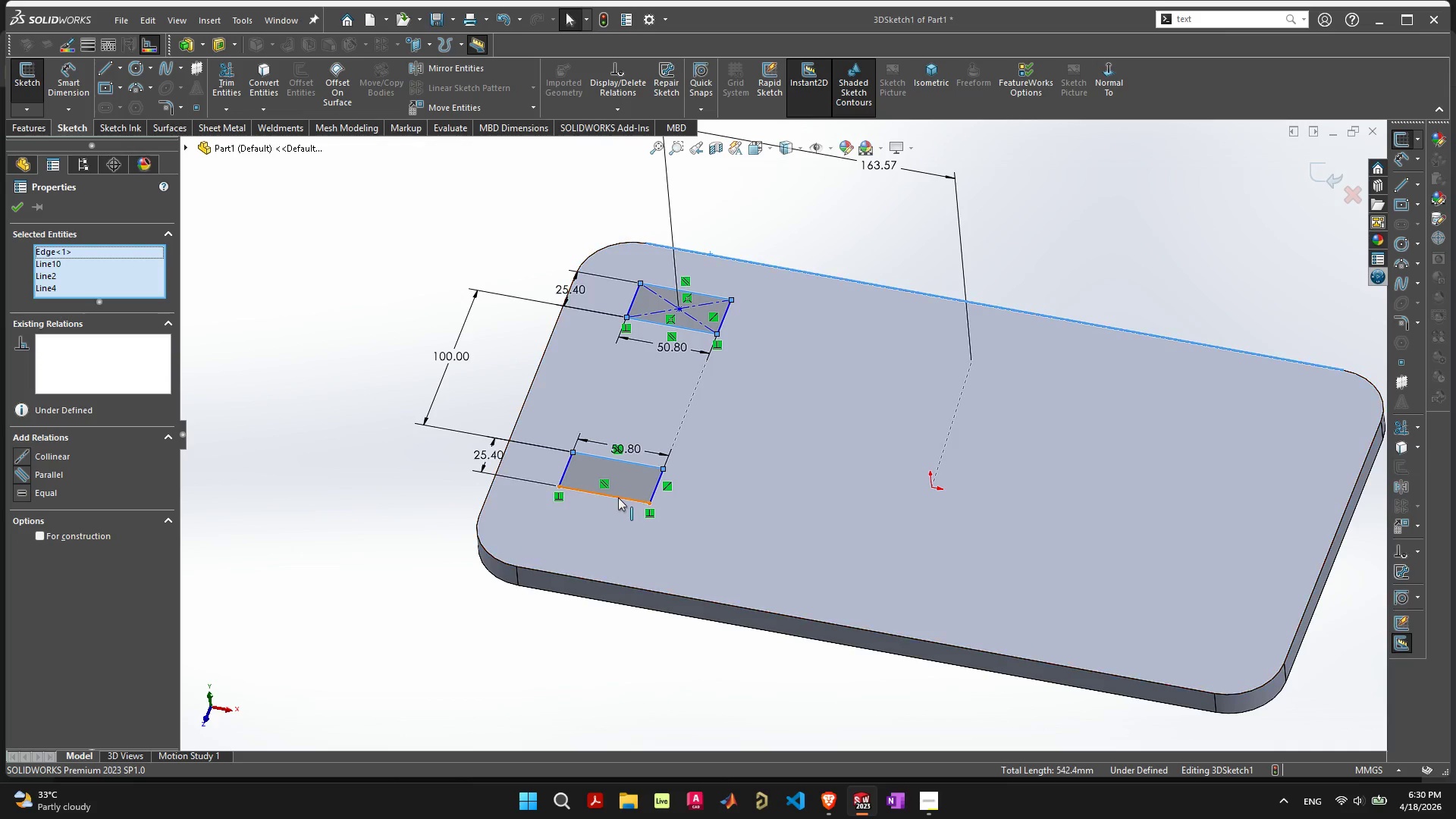 
left_click([618, 497])
 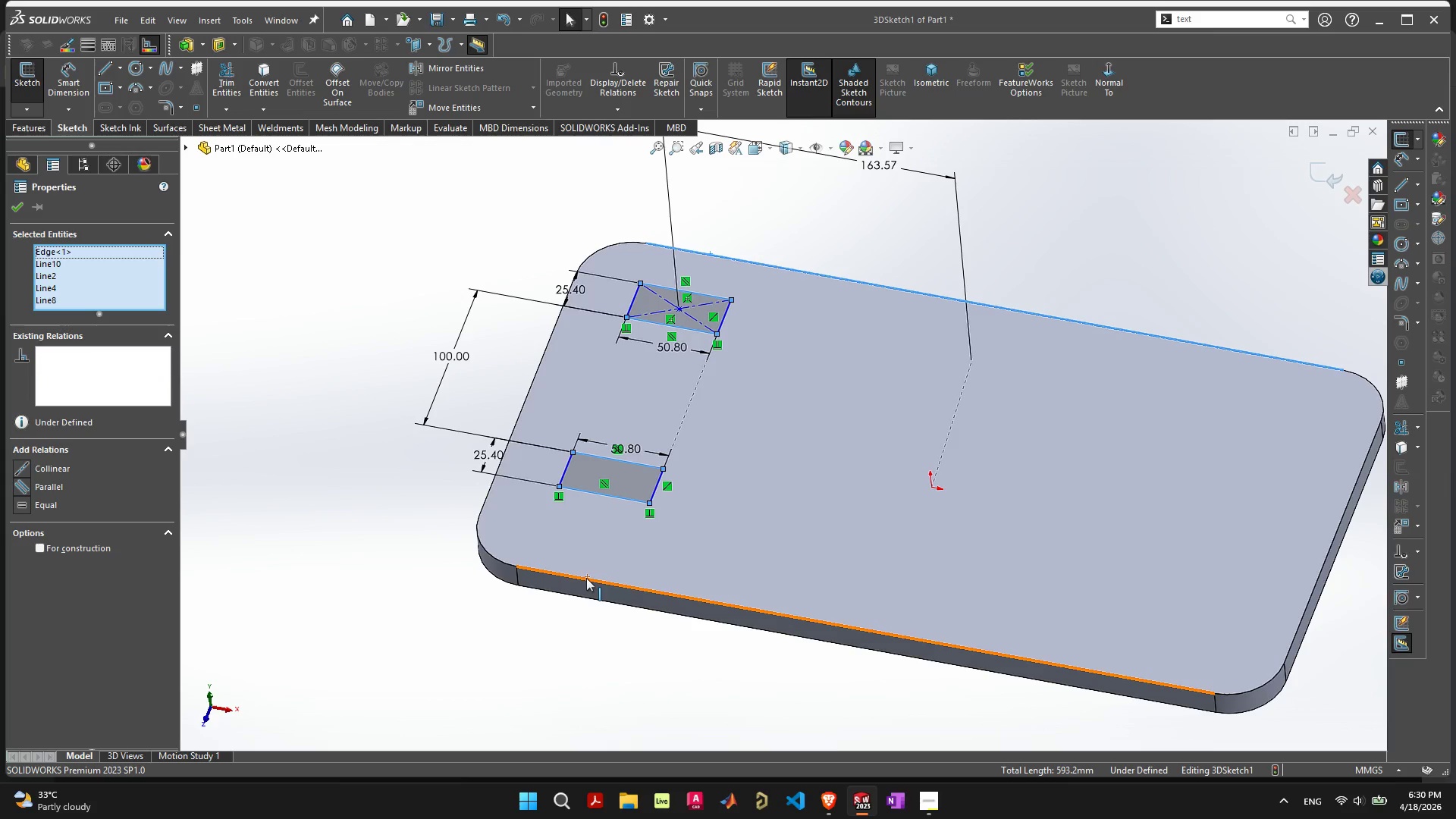 
left_click([585, 578])
 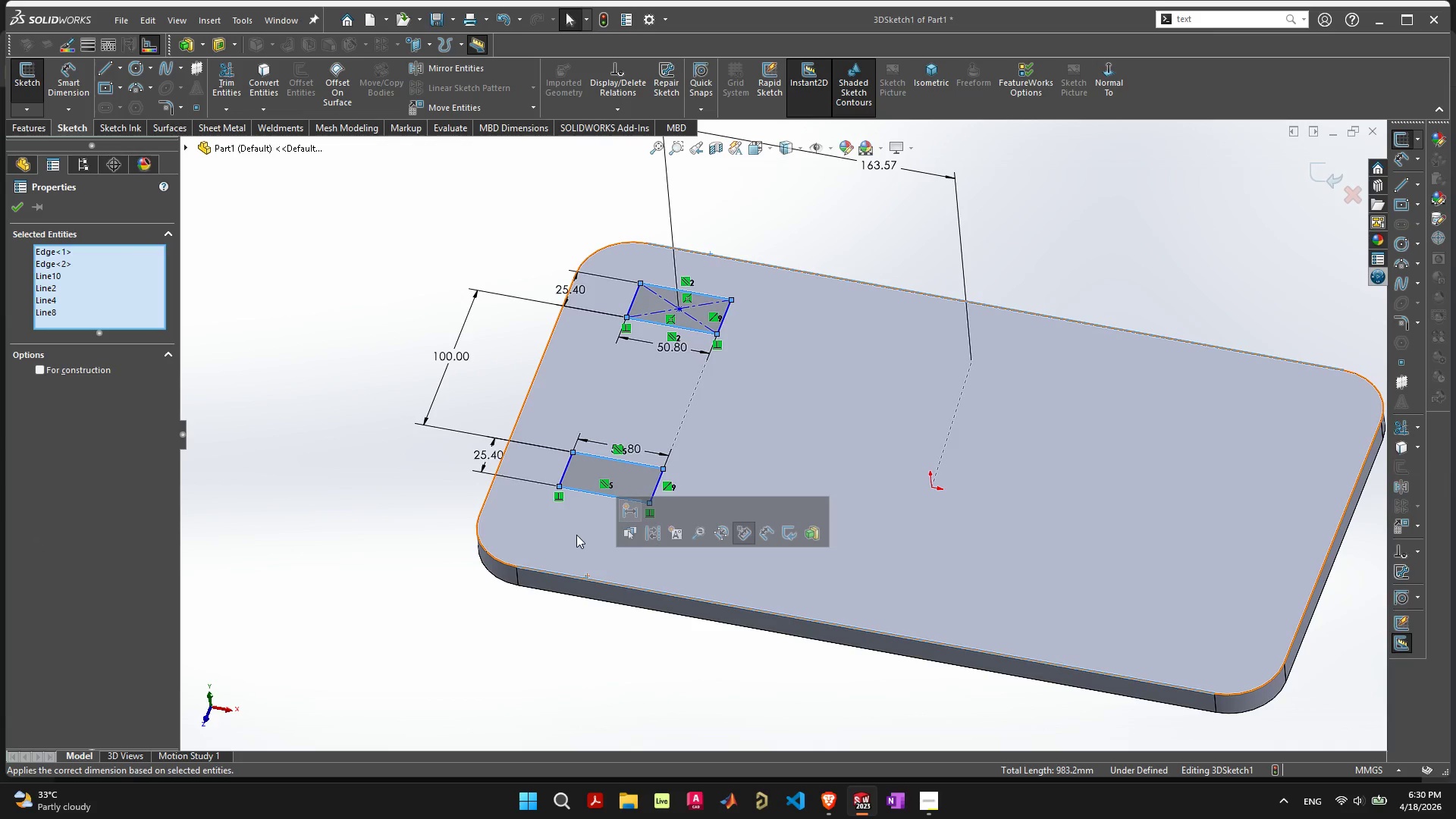 
double_click([337, 558])
 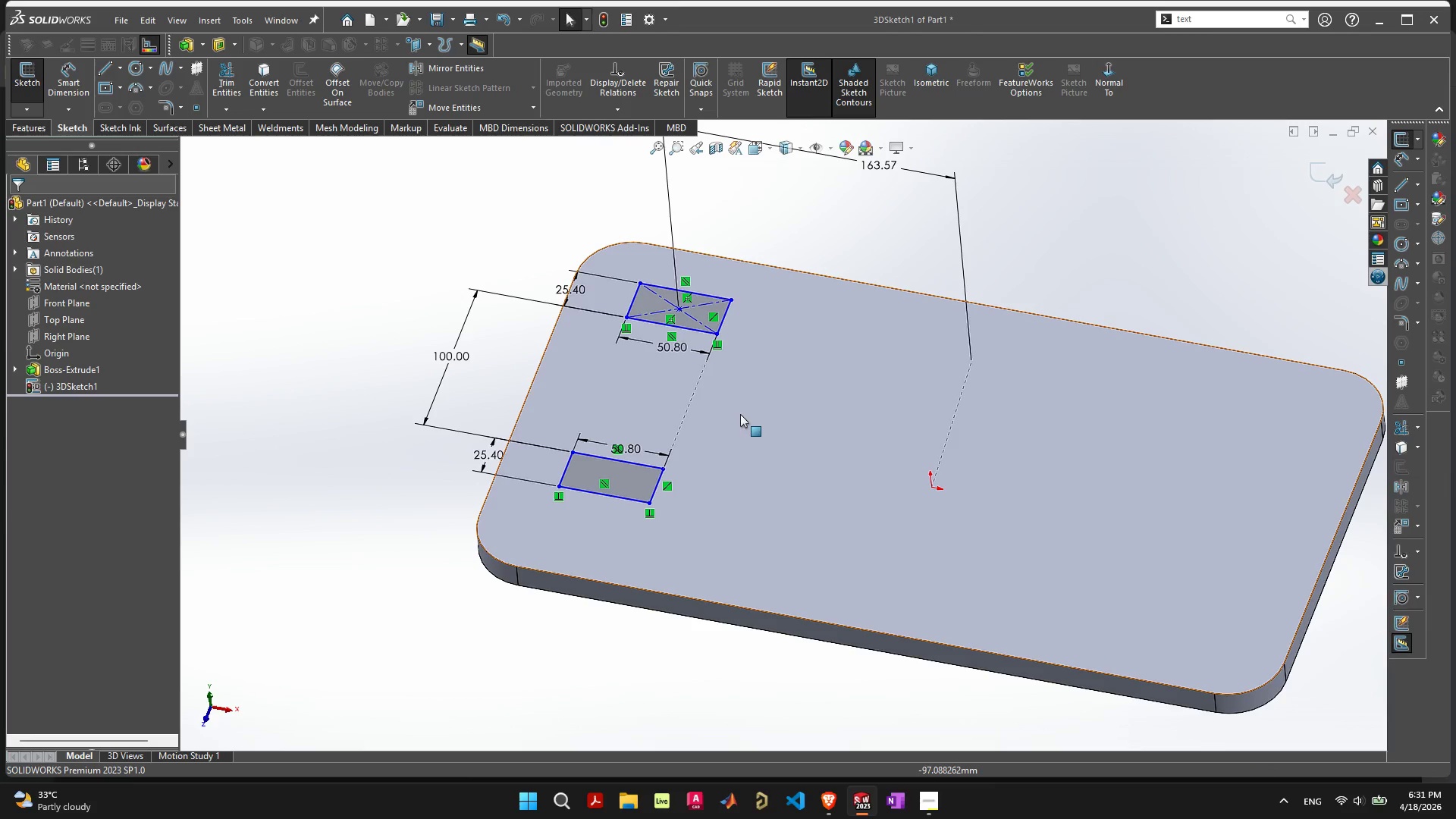 
wait(5.64)
 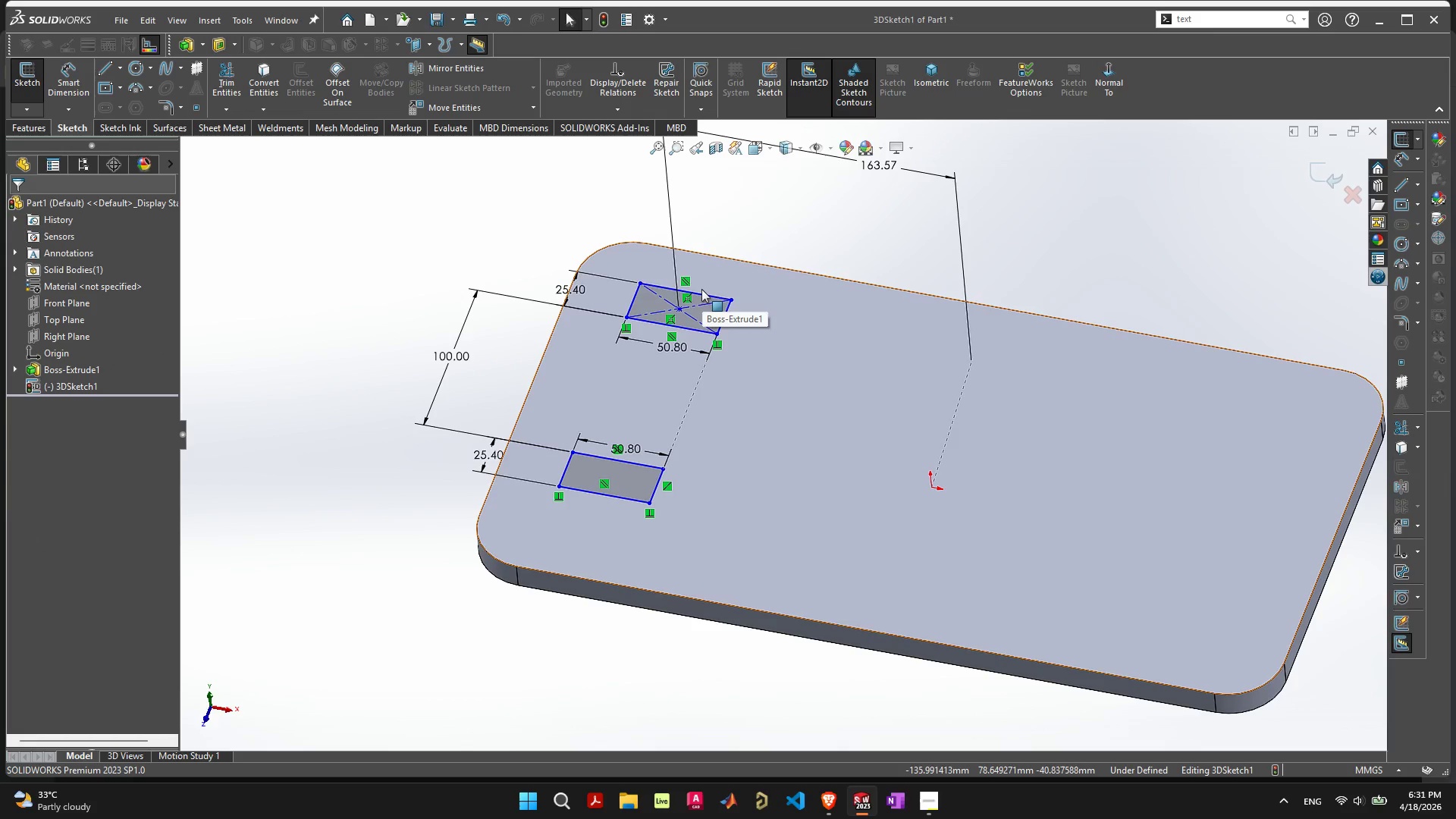 
left_click([116, 67])
 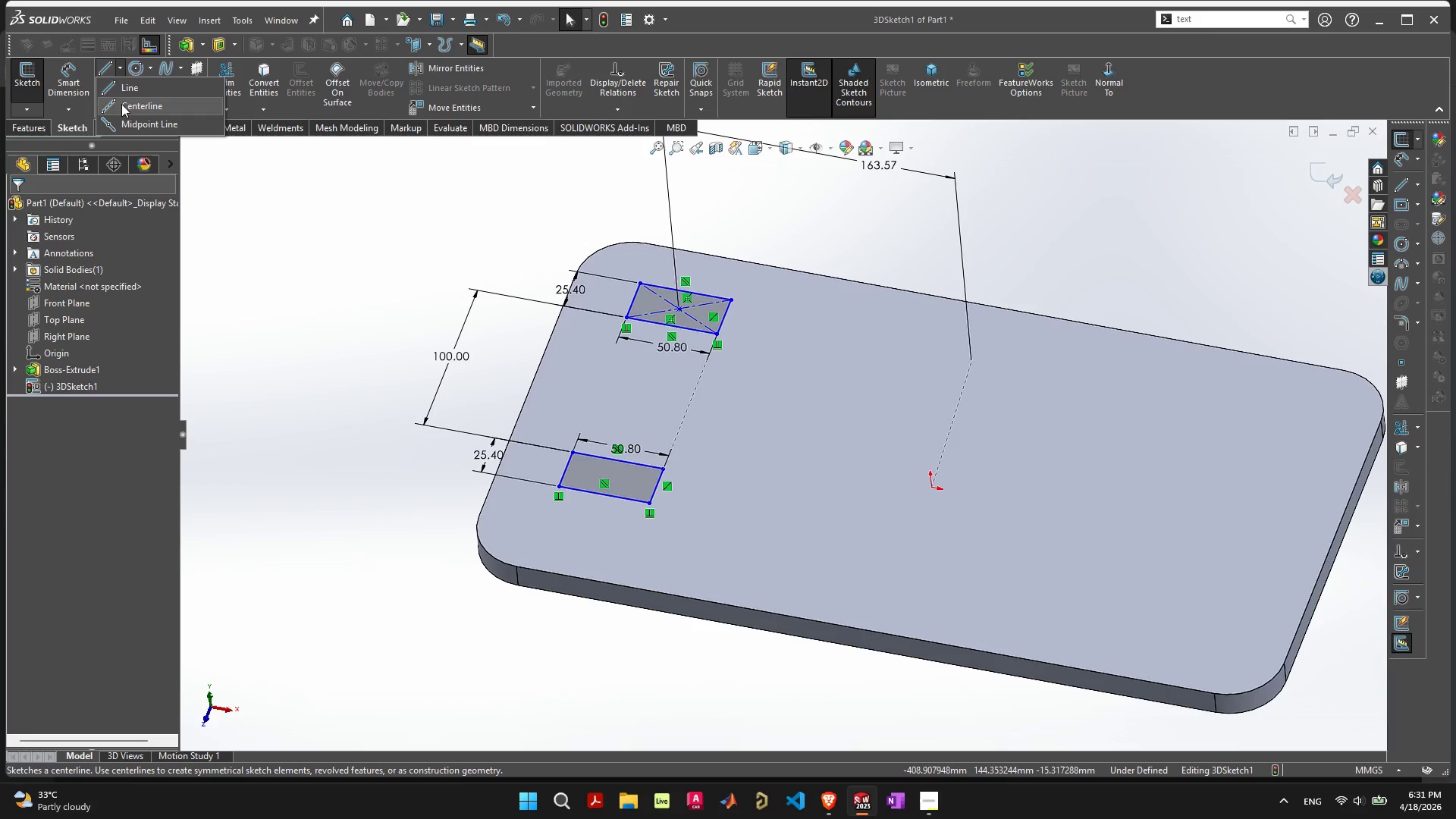 
left_click([121, 104])
 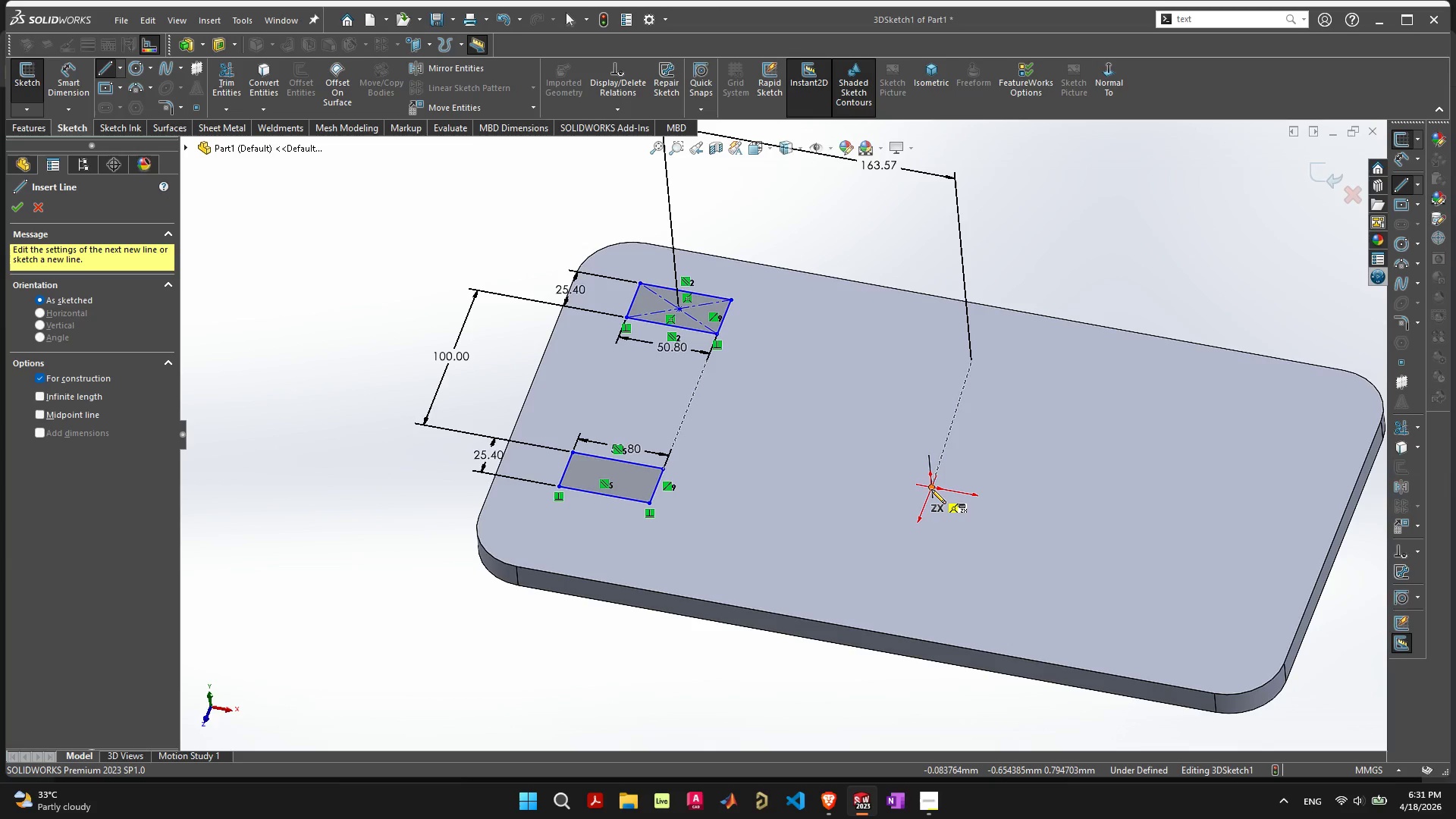 
left_click([931, 489])
 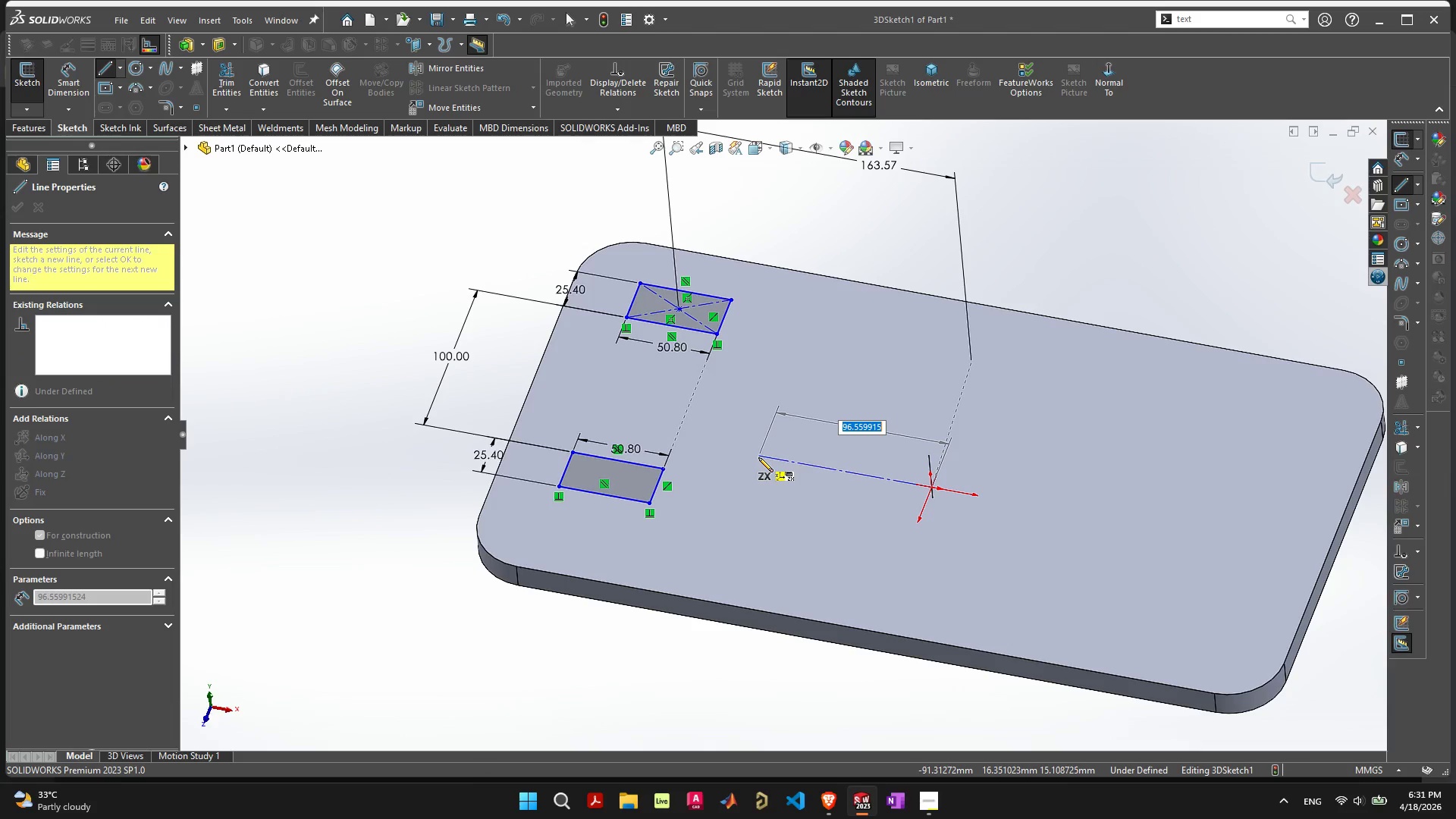 
left_click([756, 457])
 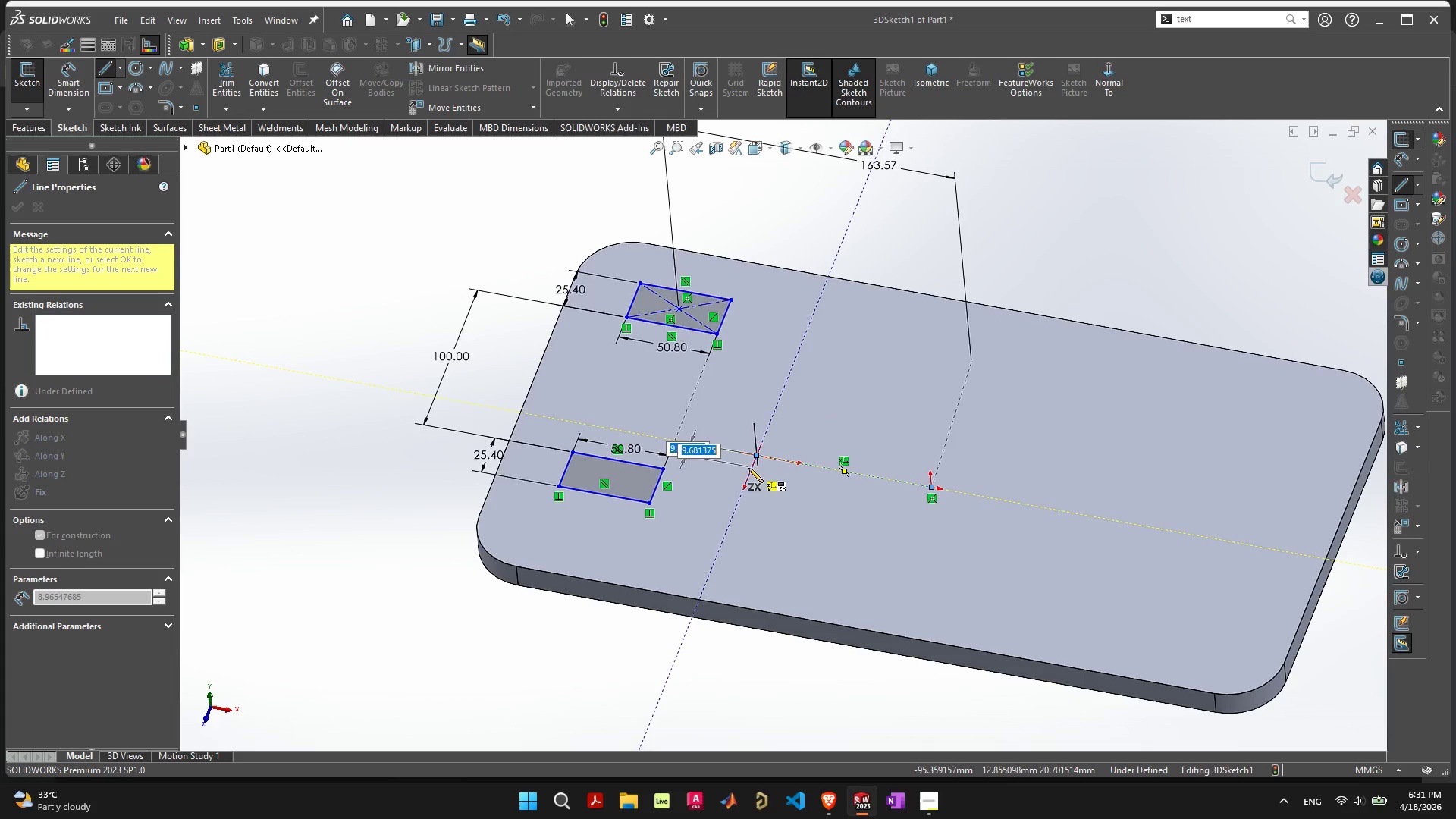 
key(Escape)
 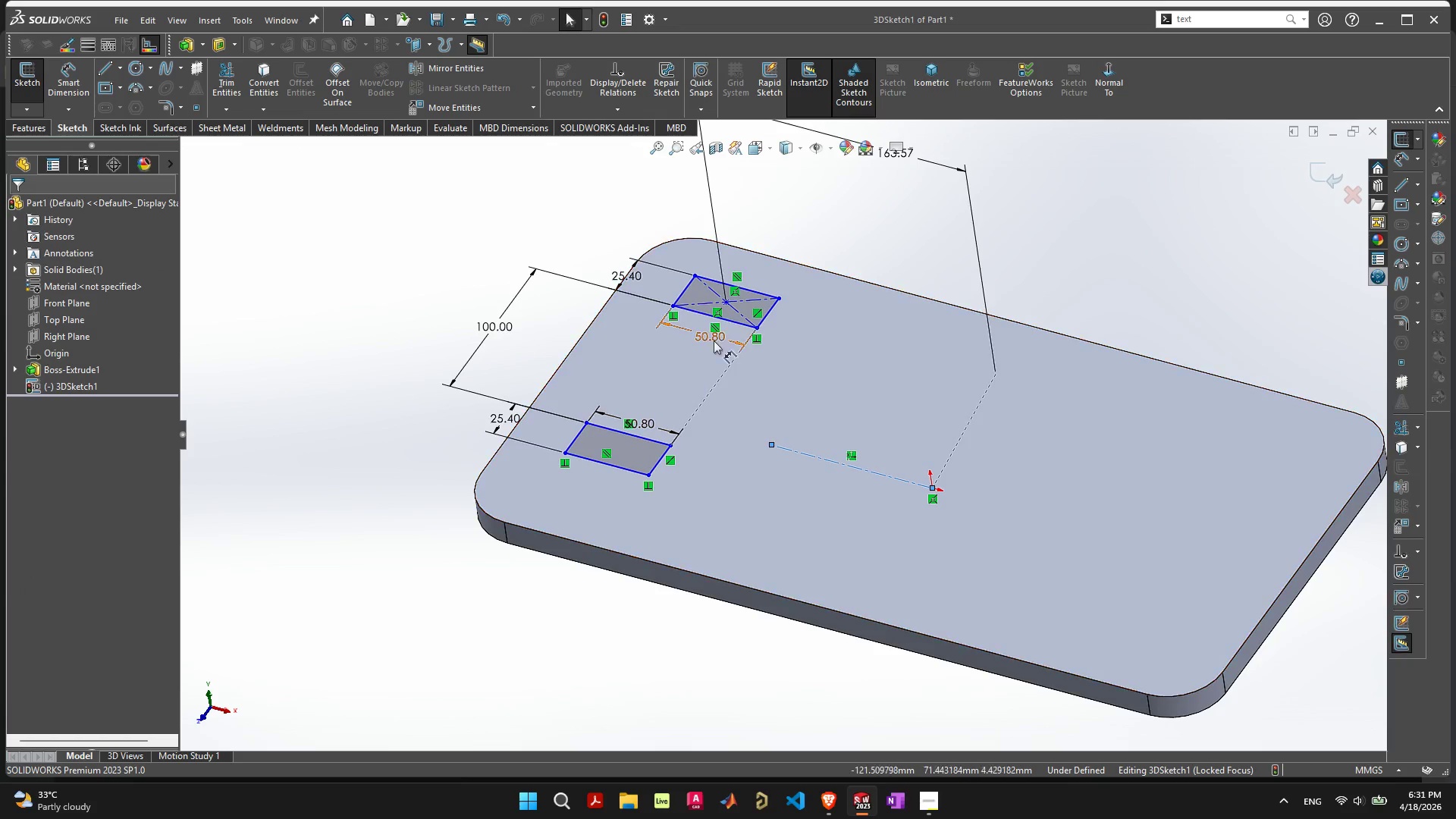 
left_click_drag(start_coordinate=[726, 322], to_coordinate=[645, 438])
 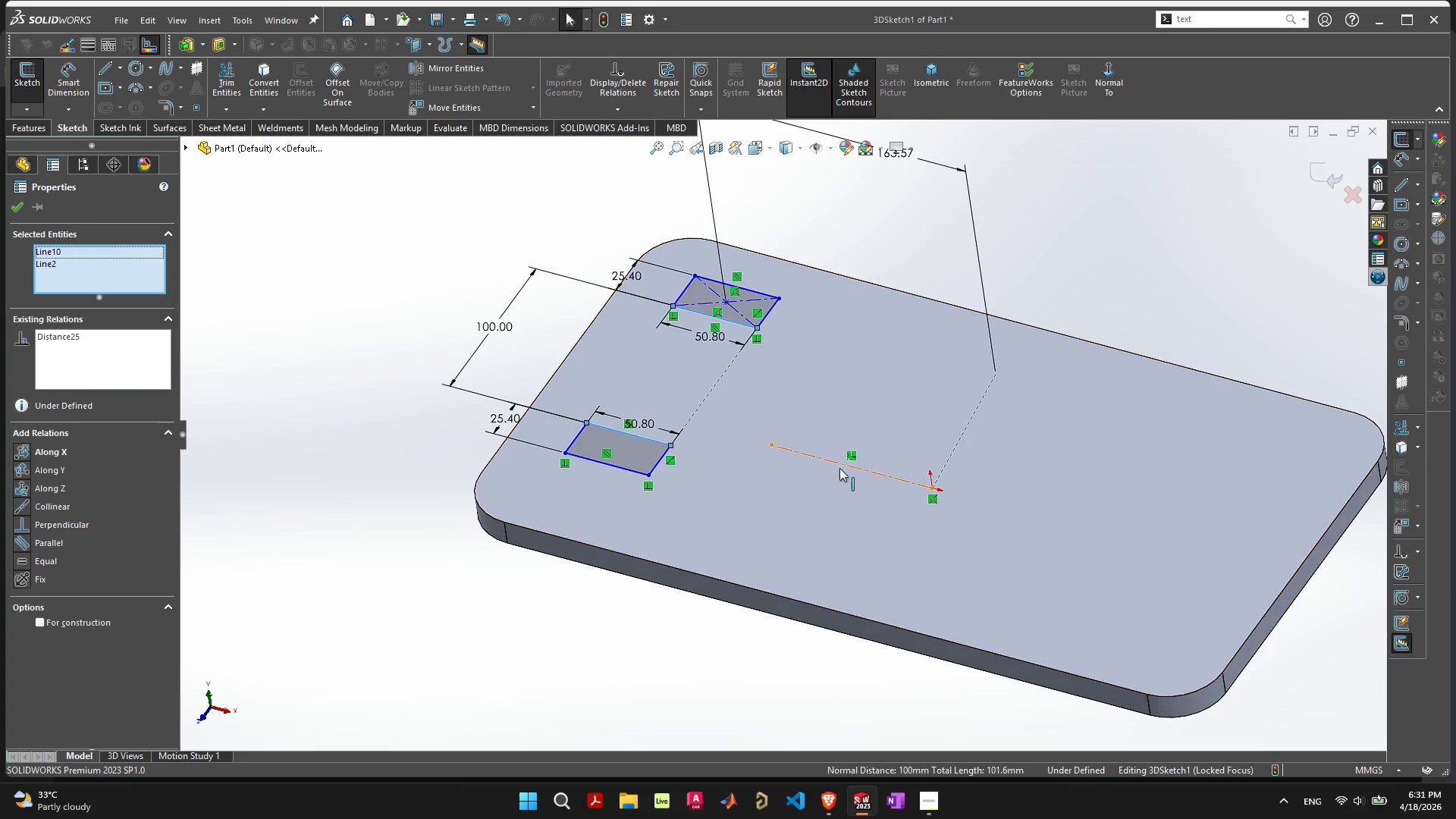 
hold_key(key=ShiftLeft, duration=2.39)
left_click([645, 438])
 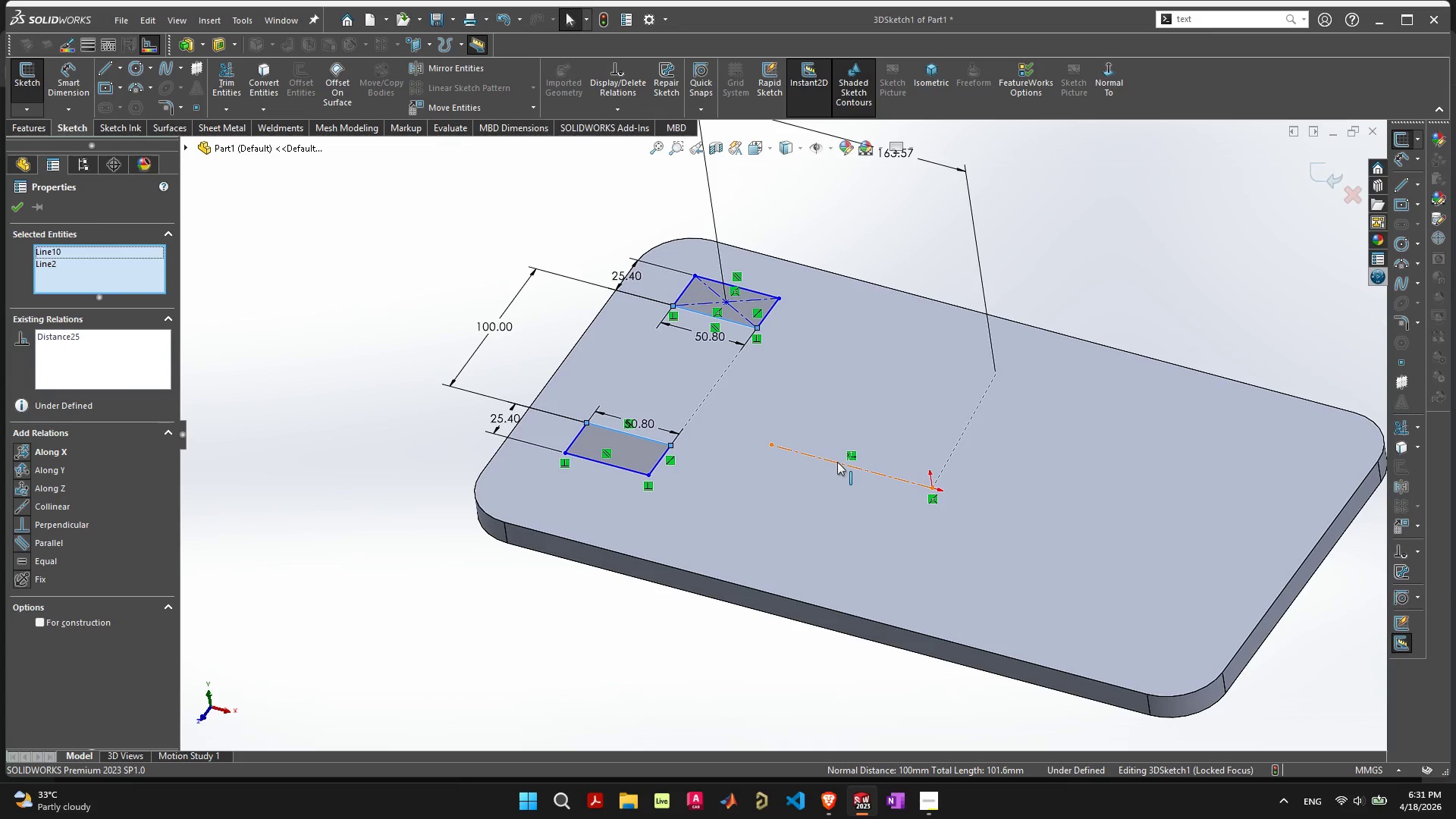 
left_click([837, 462])
 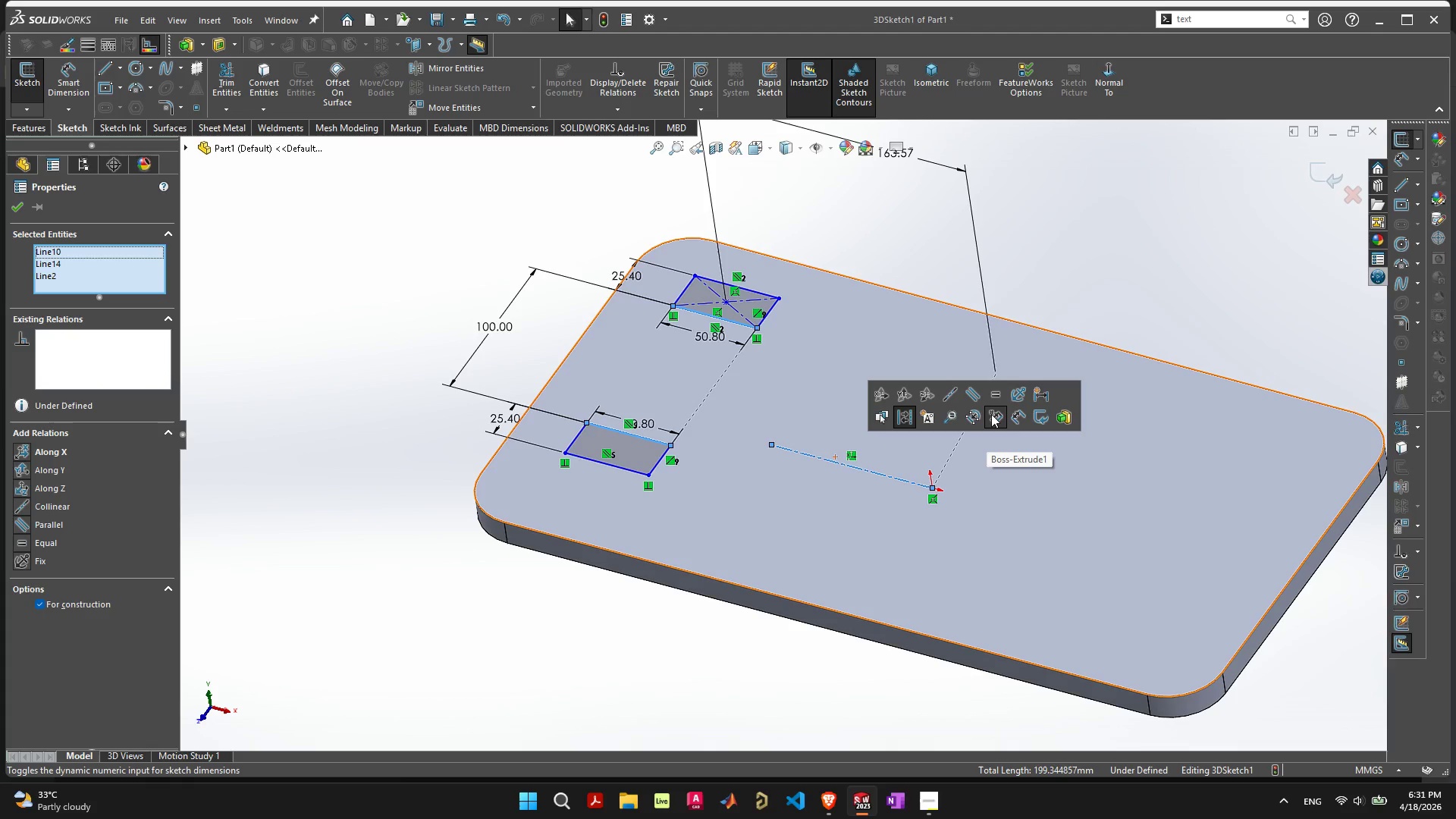 
wait(10.78)
 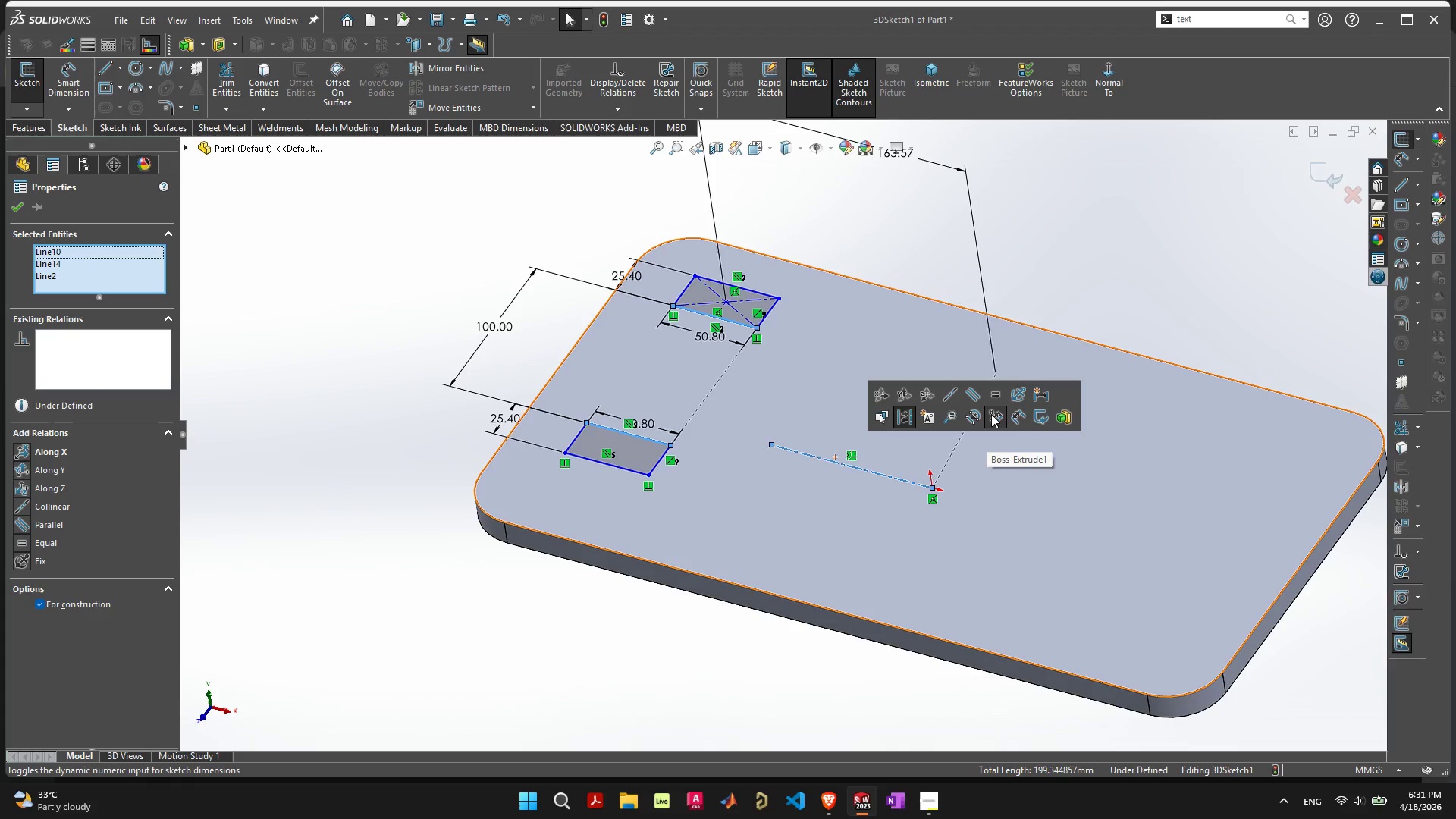 
left_click([607, 639])
 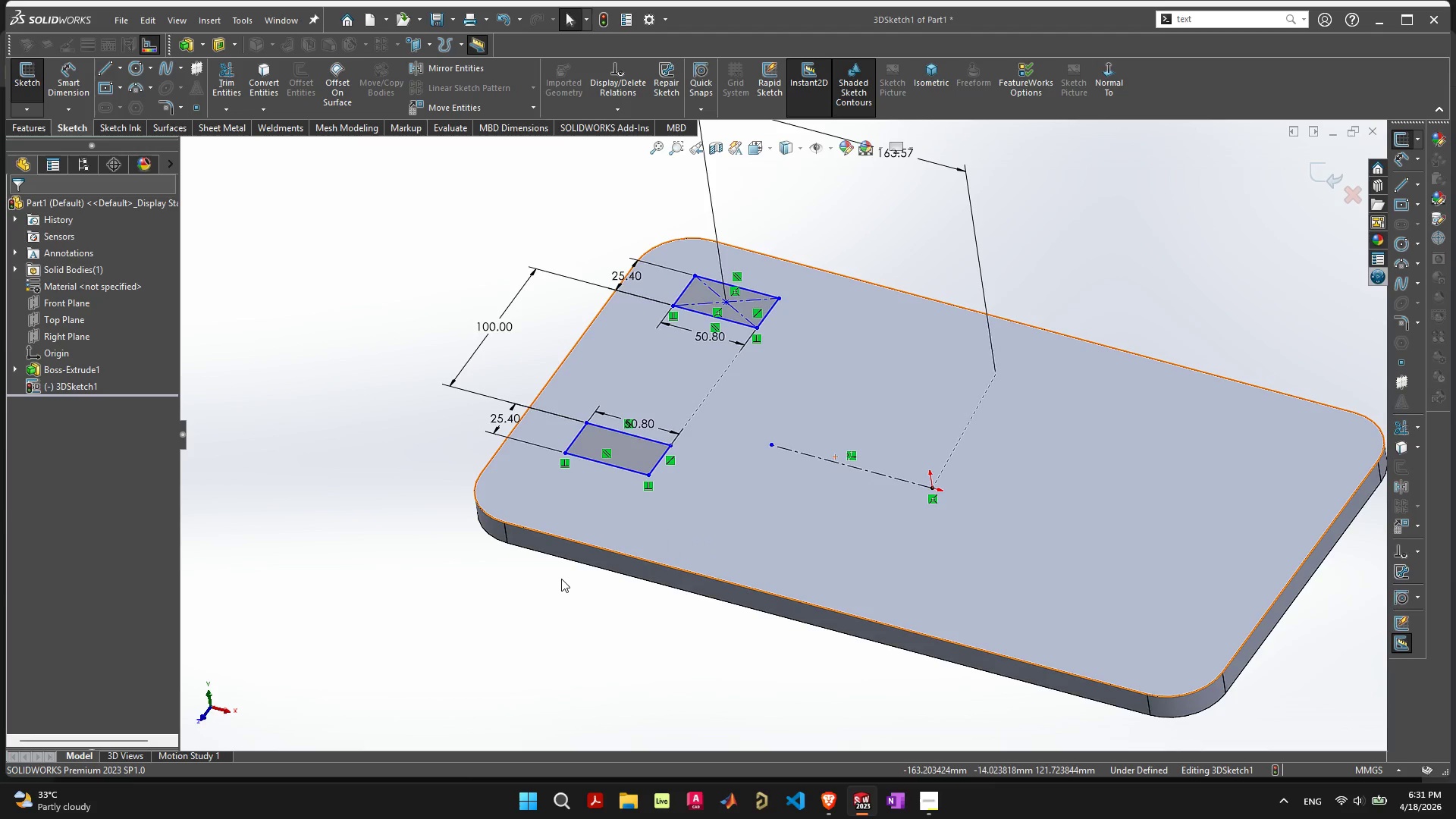 
left_click([633, 449])
 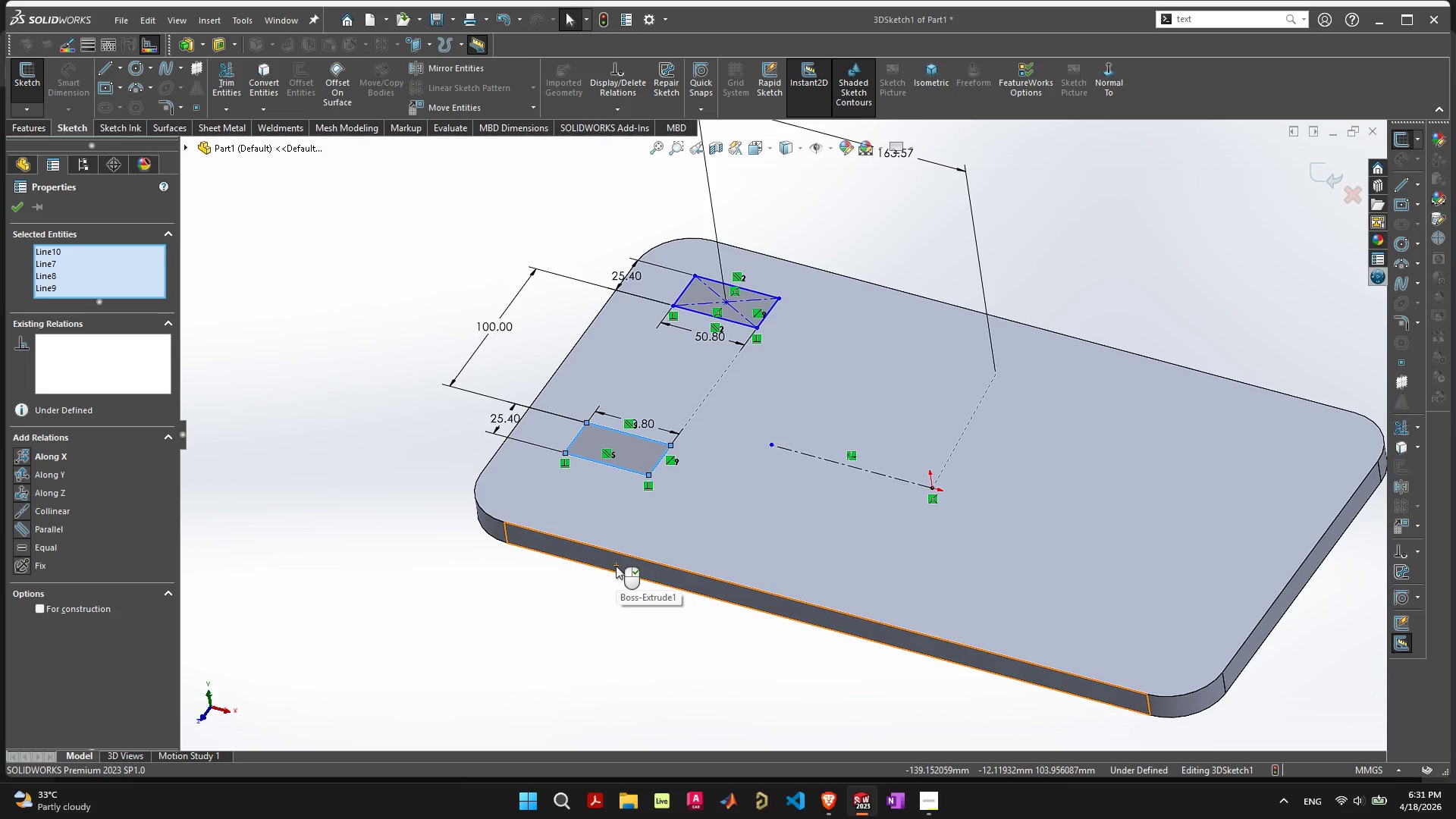 
key(Delete)
 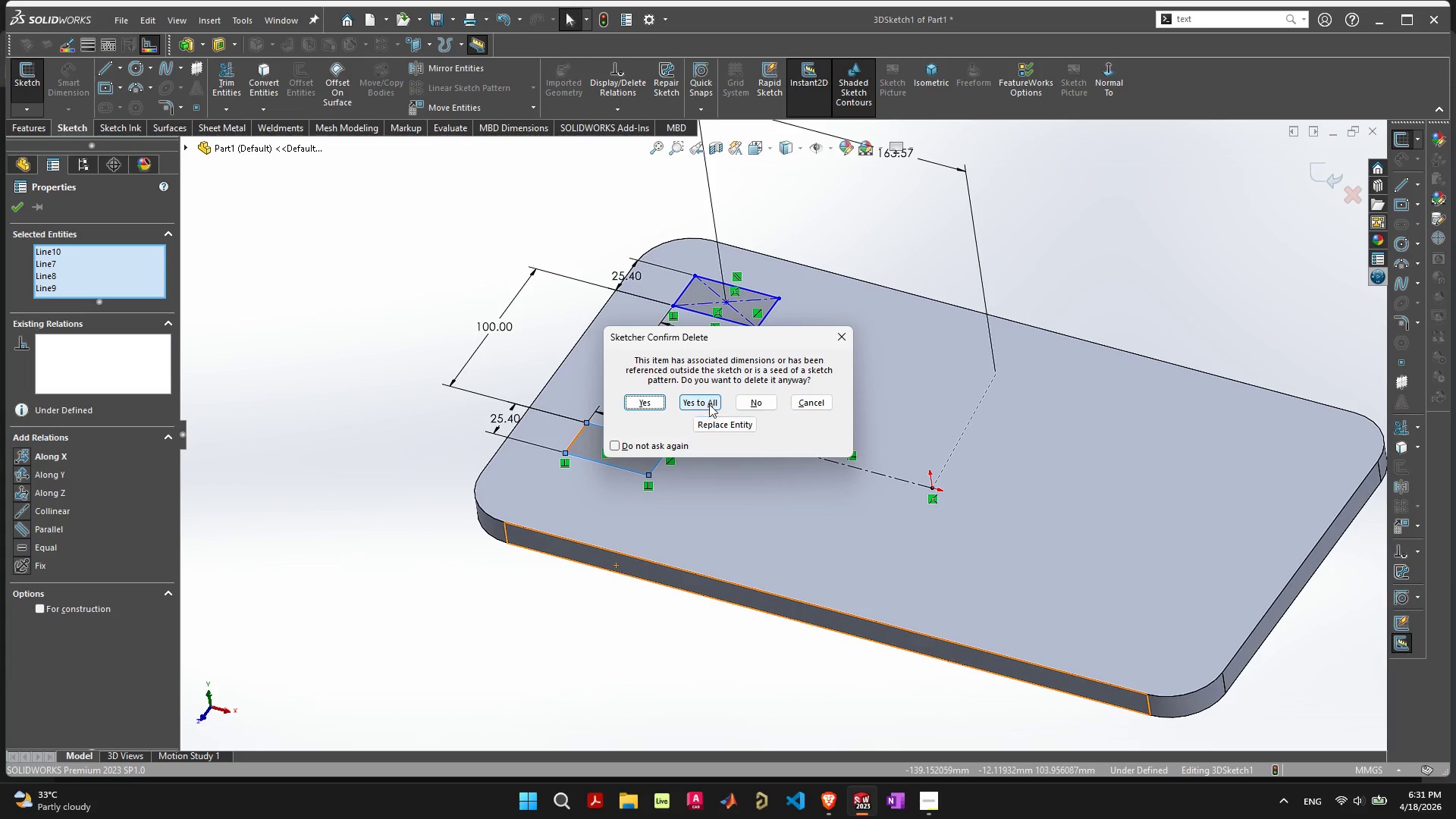 
left_click([710, 402])
 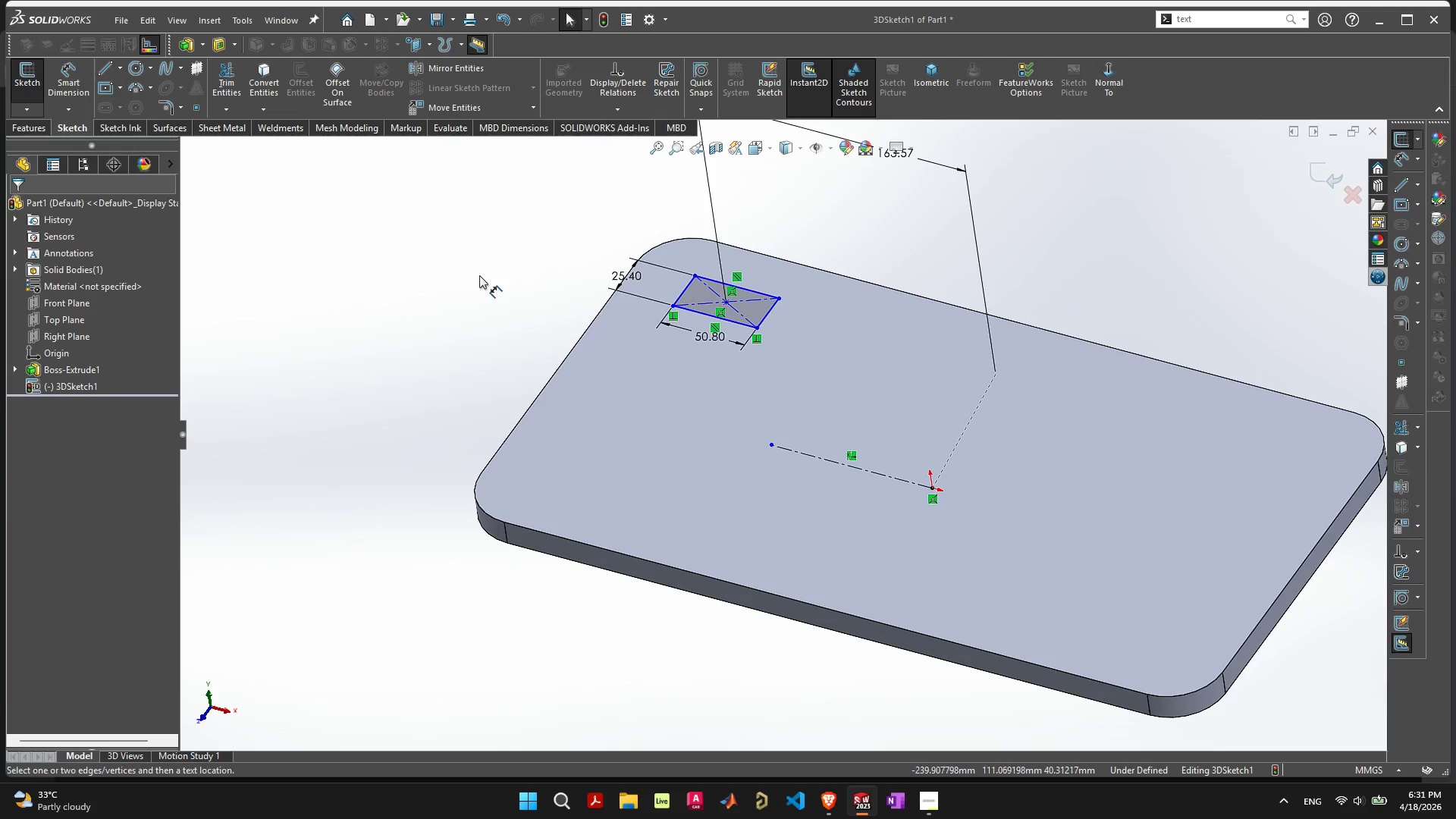 
left_click([748, 287])
 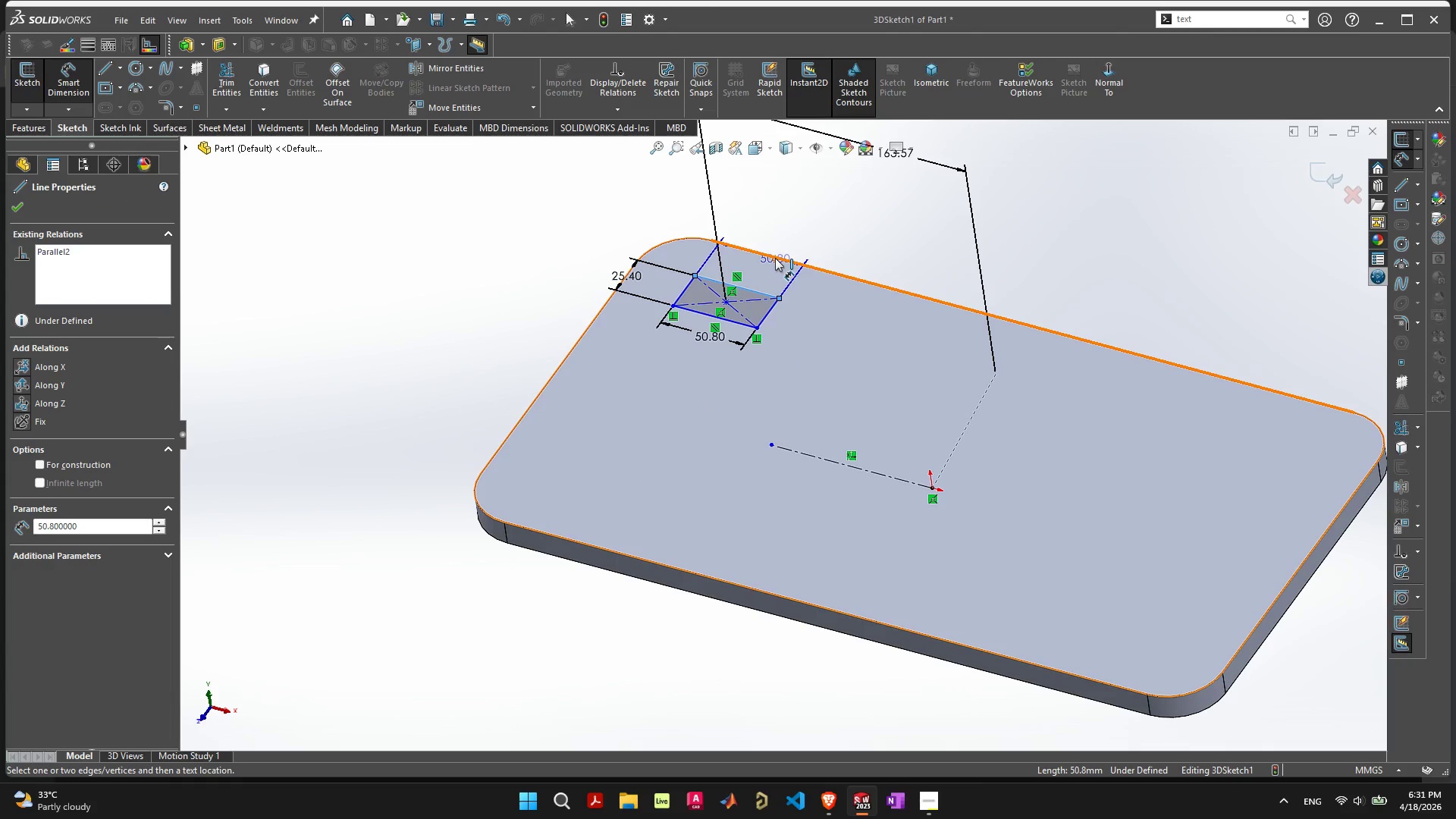 
left_click([775, 258])
 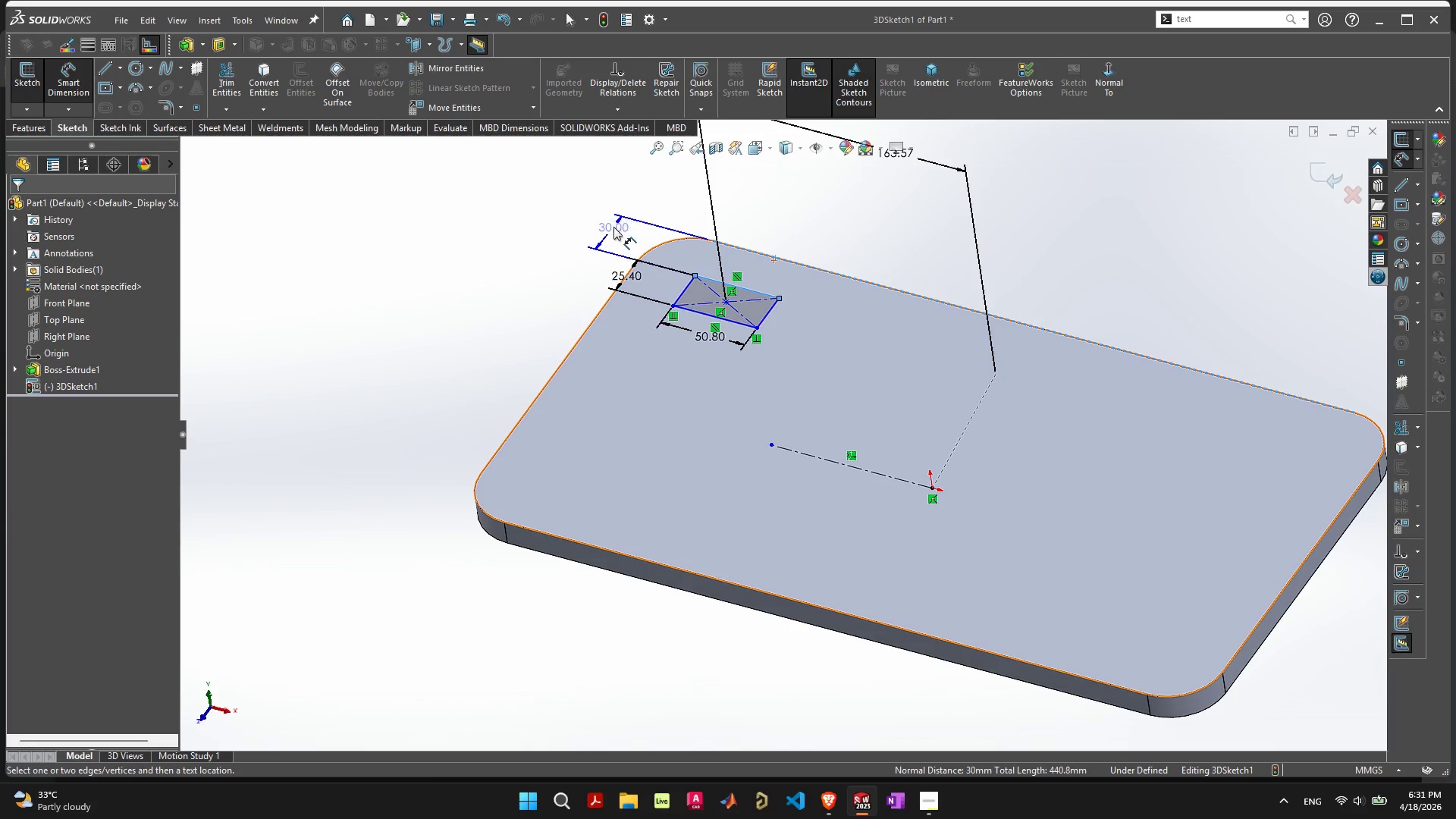 
left_click([610, 229])
 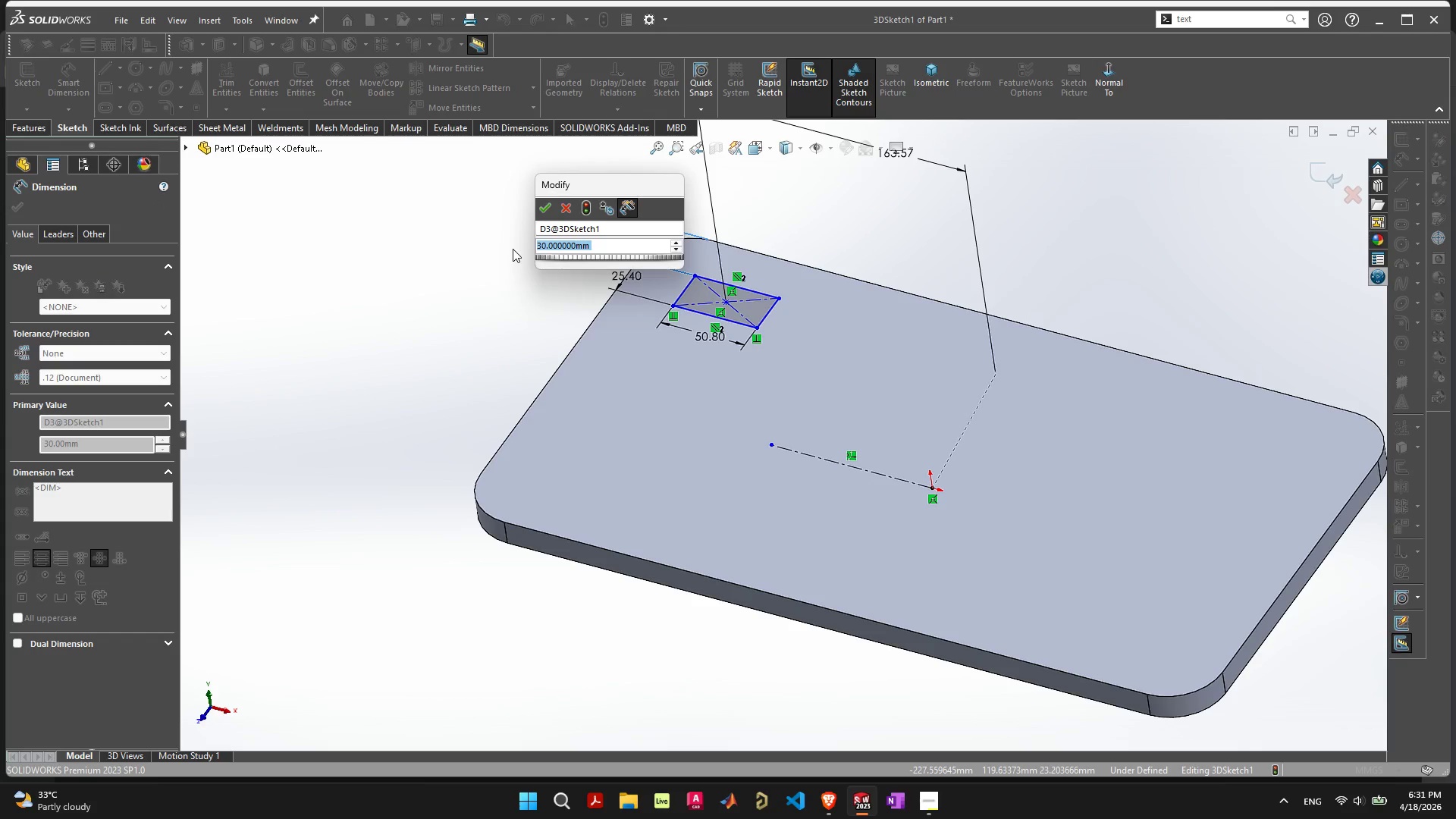 
key(Enter)
 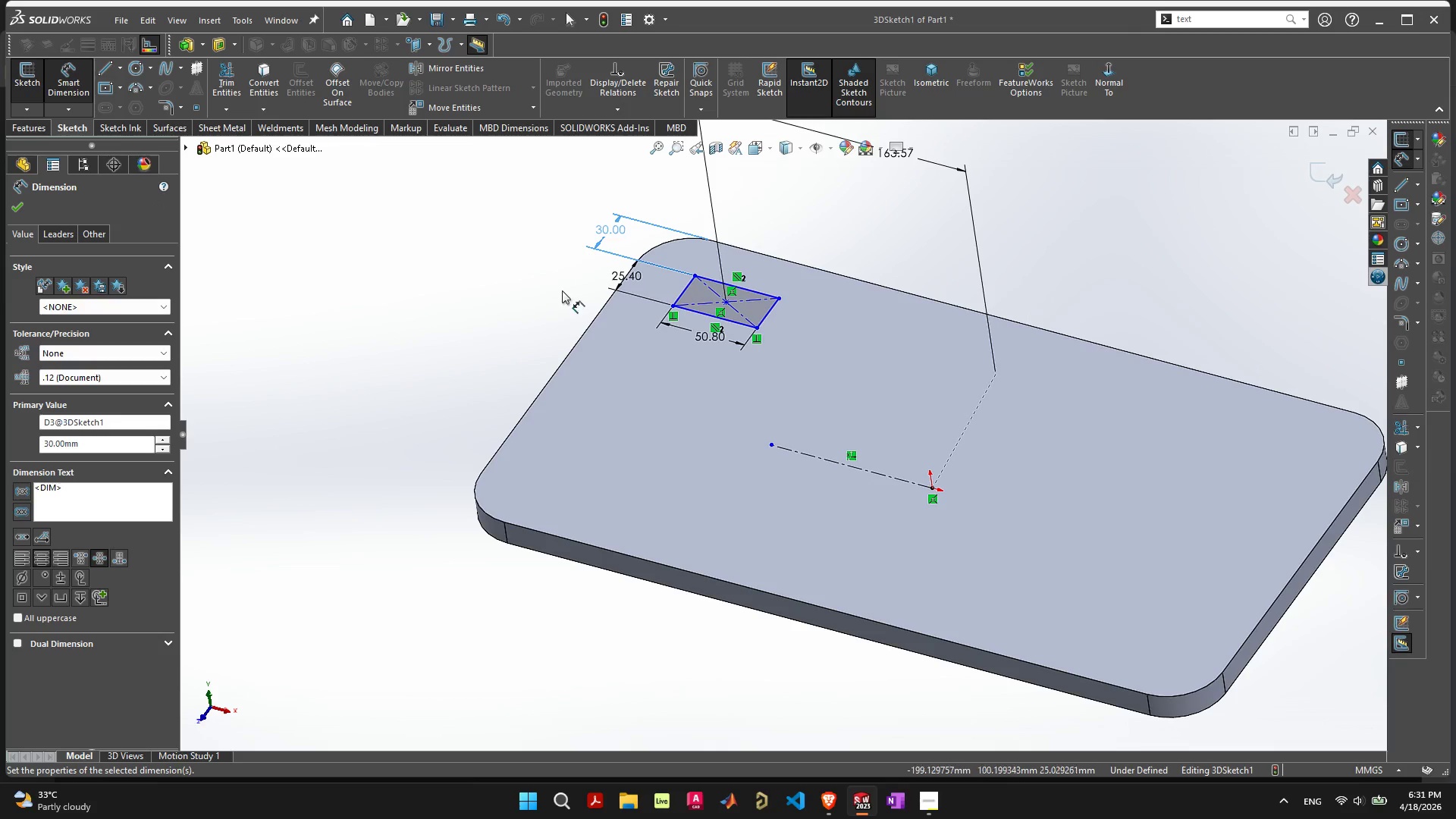 
left_click([679, 296])
 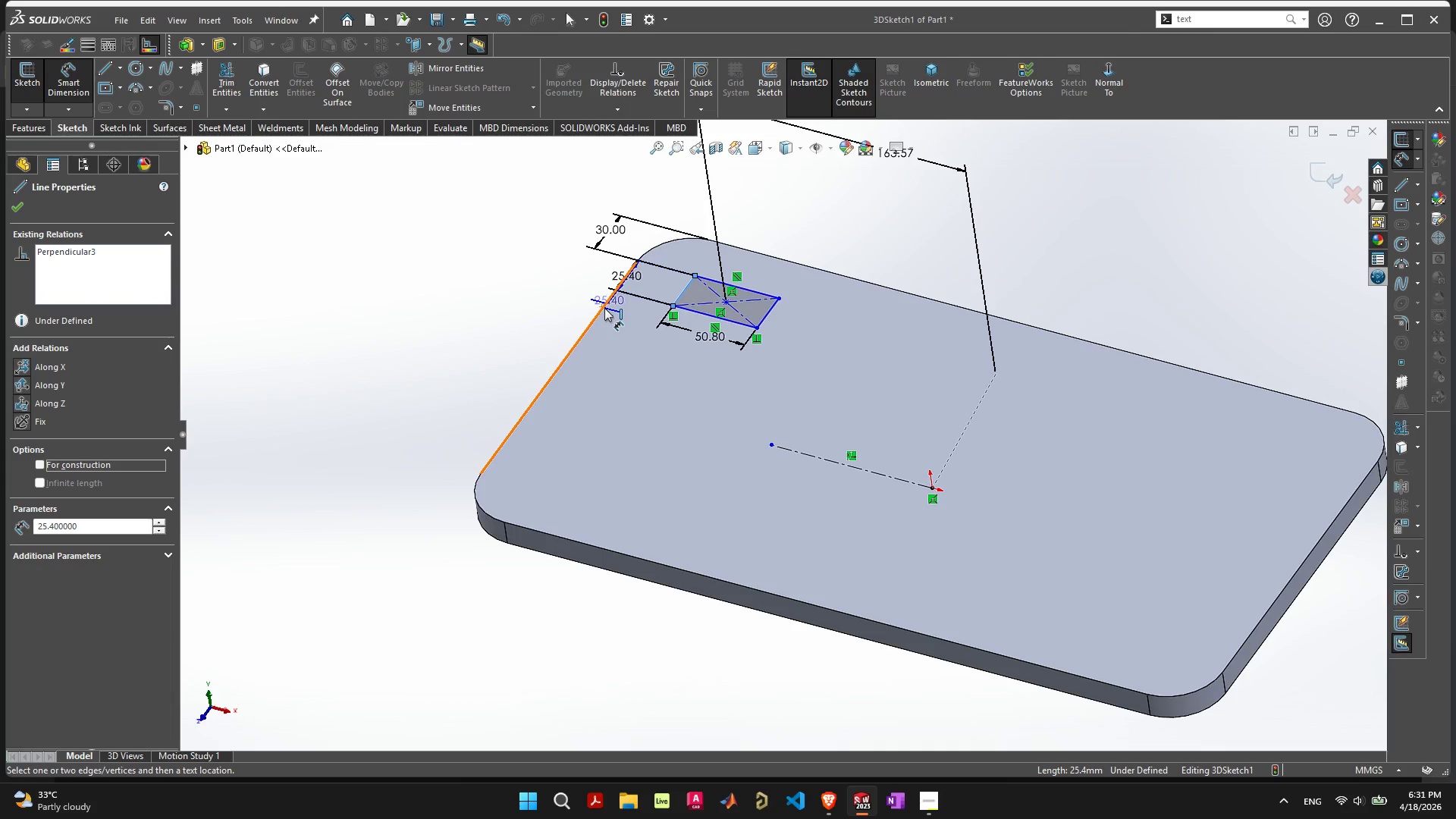 
left_click([604, 308])
 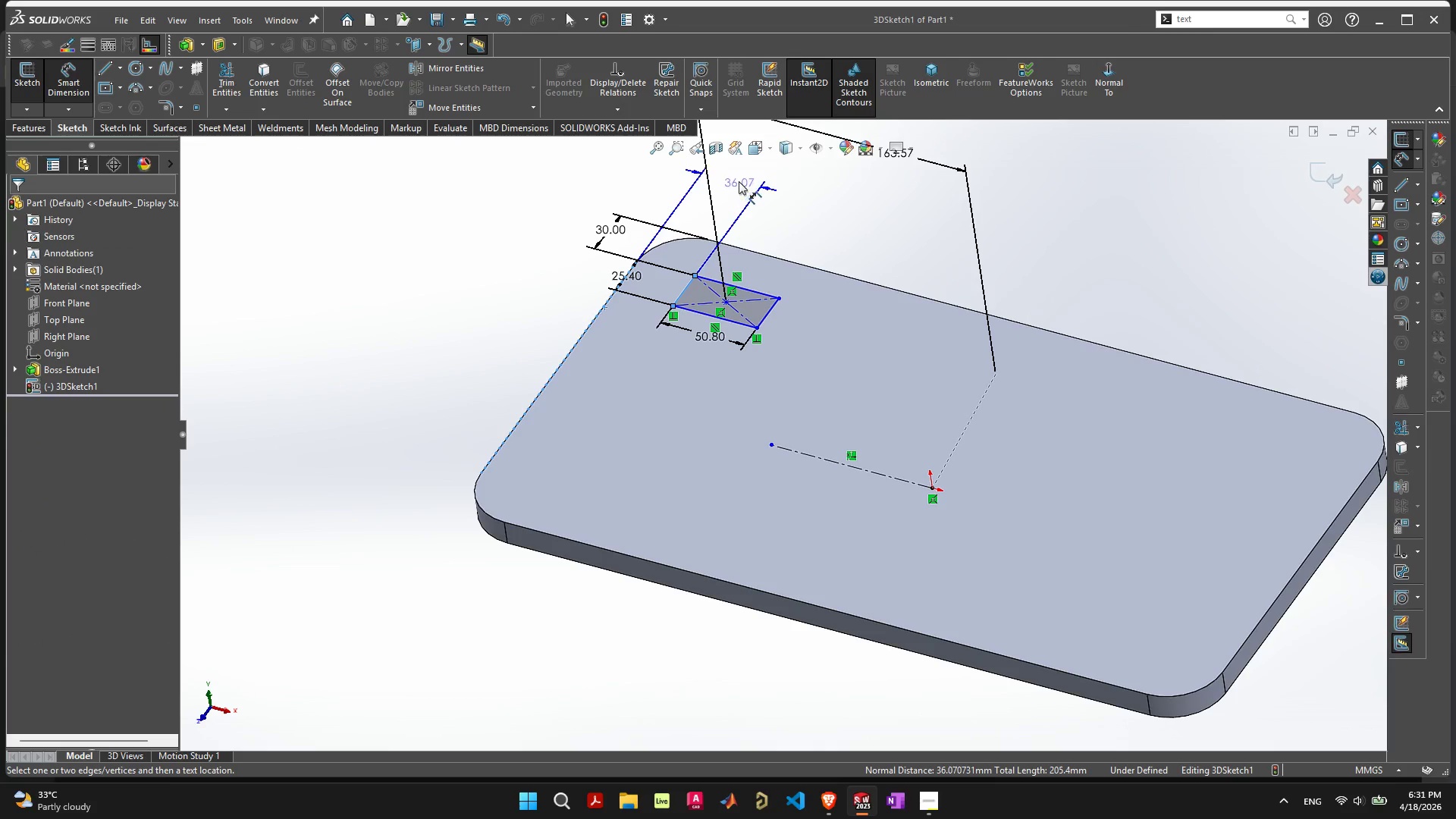 
left_click([736, 179])
 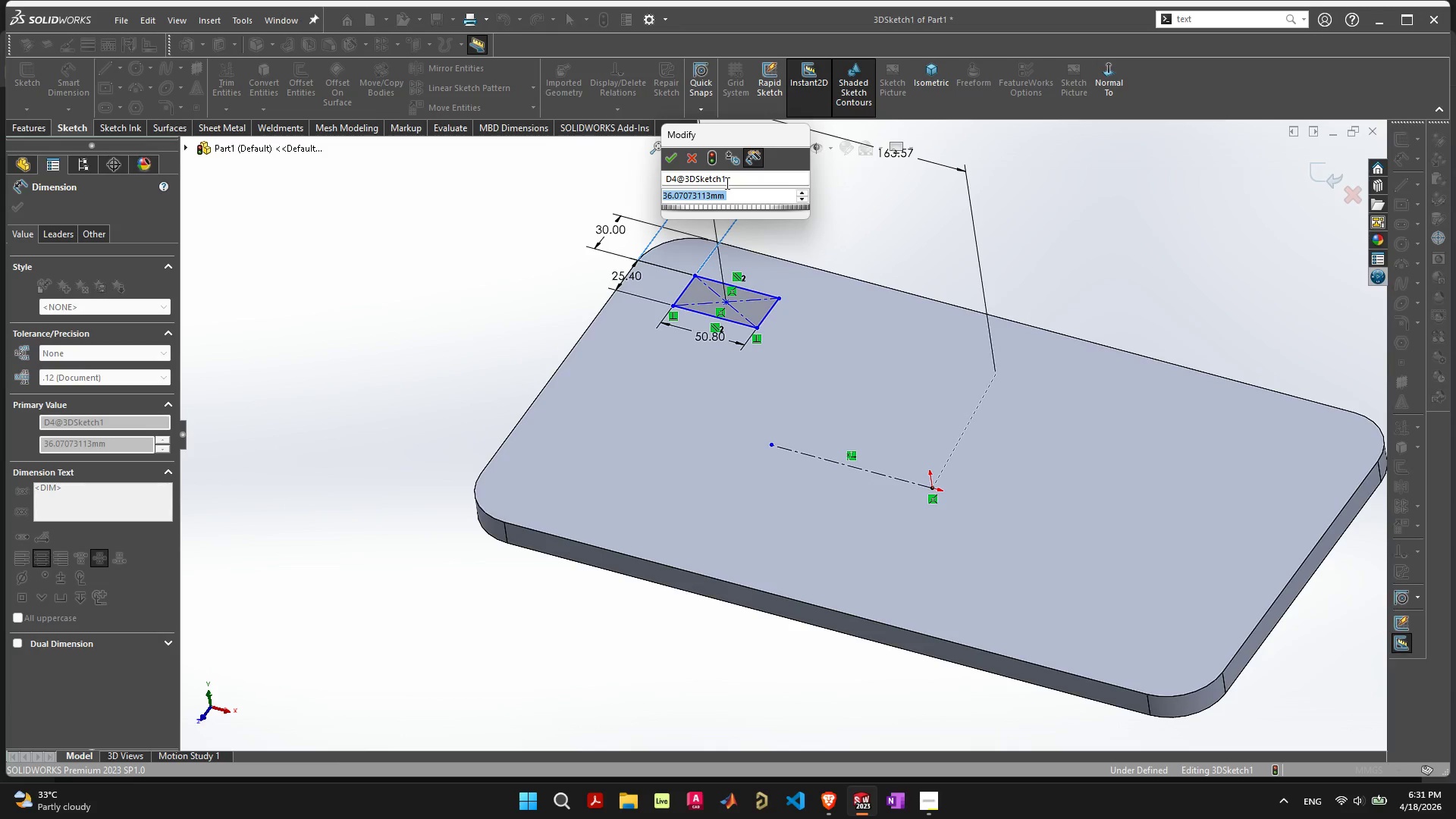 
type(40)
 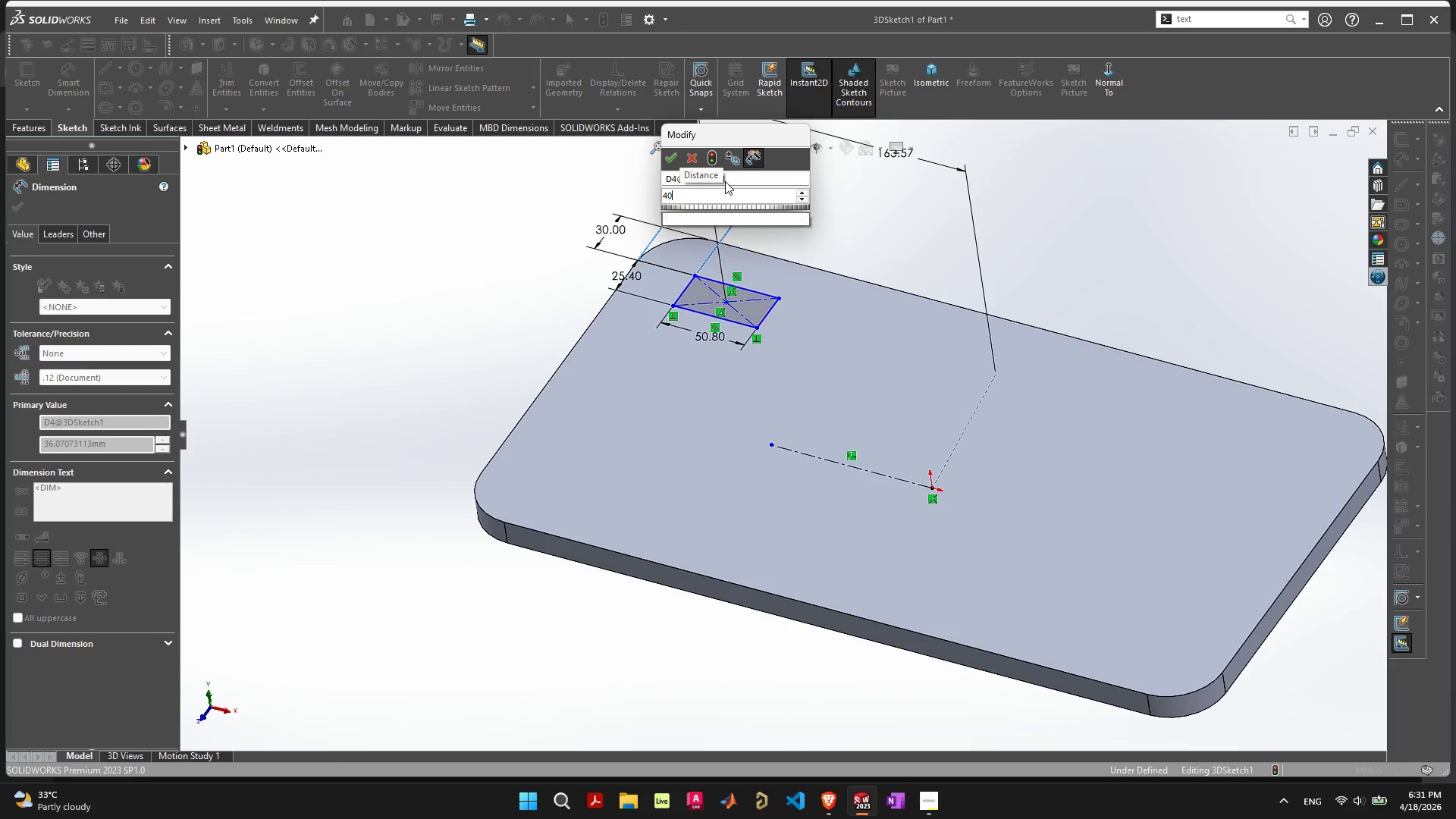 
key(Enter)
 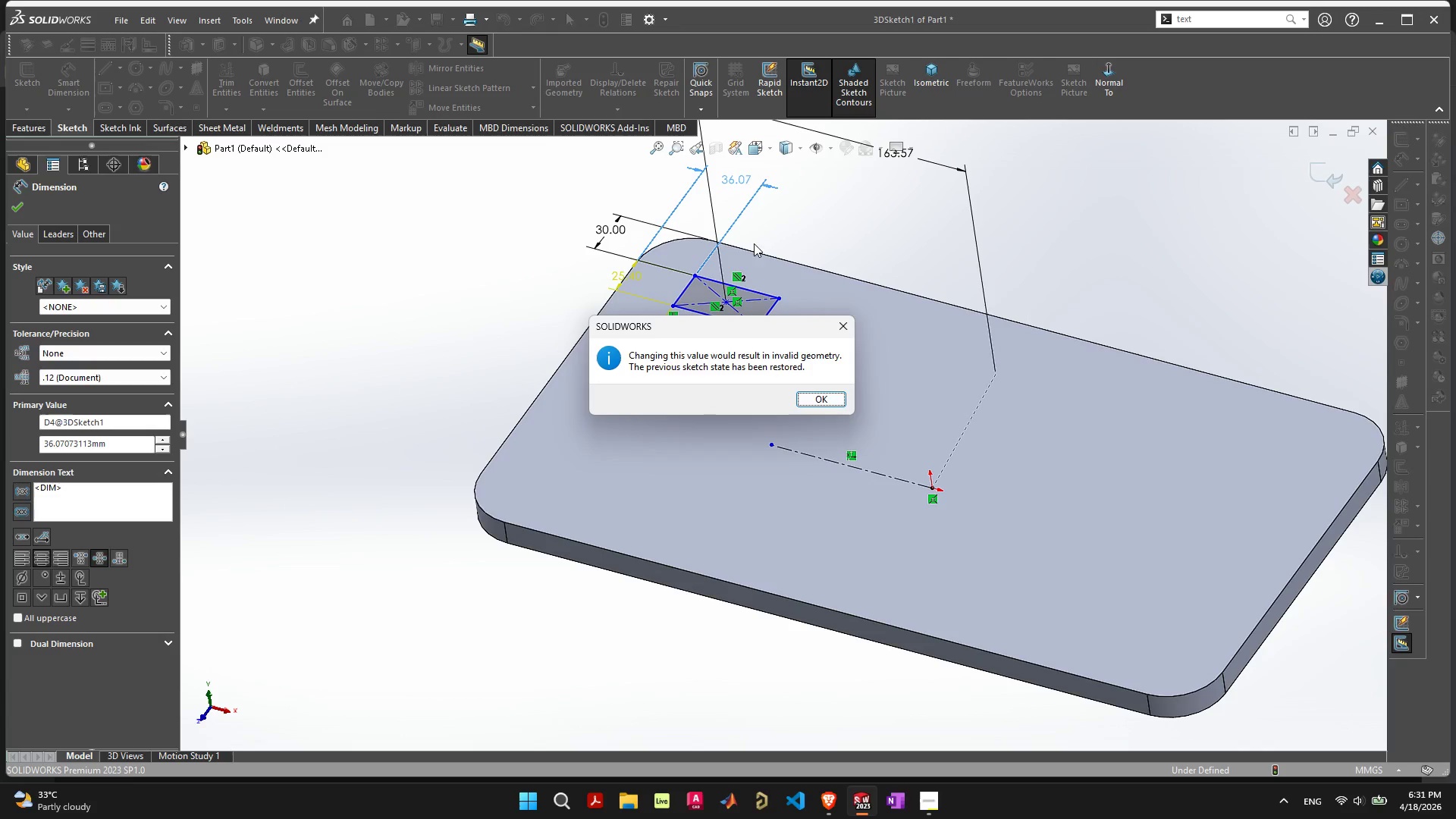 
key(Space)
 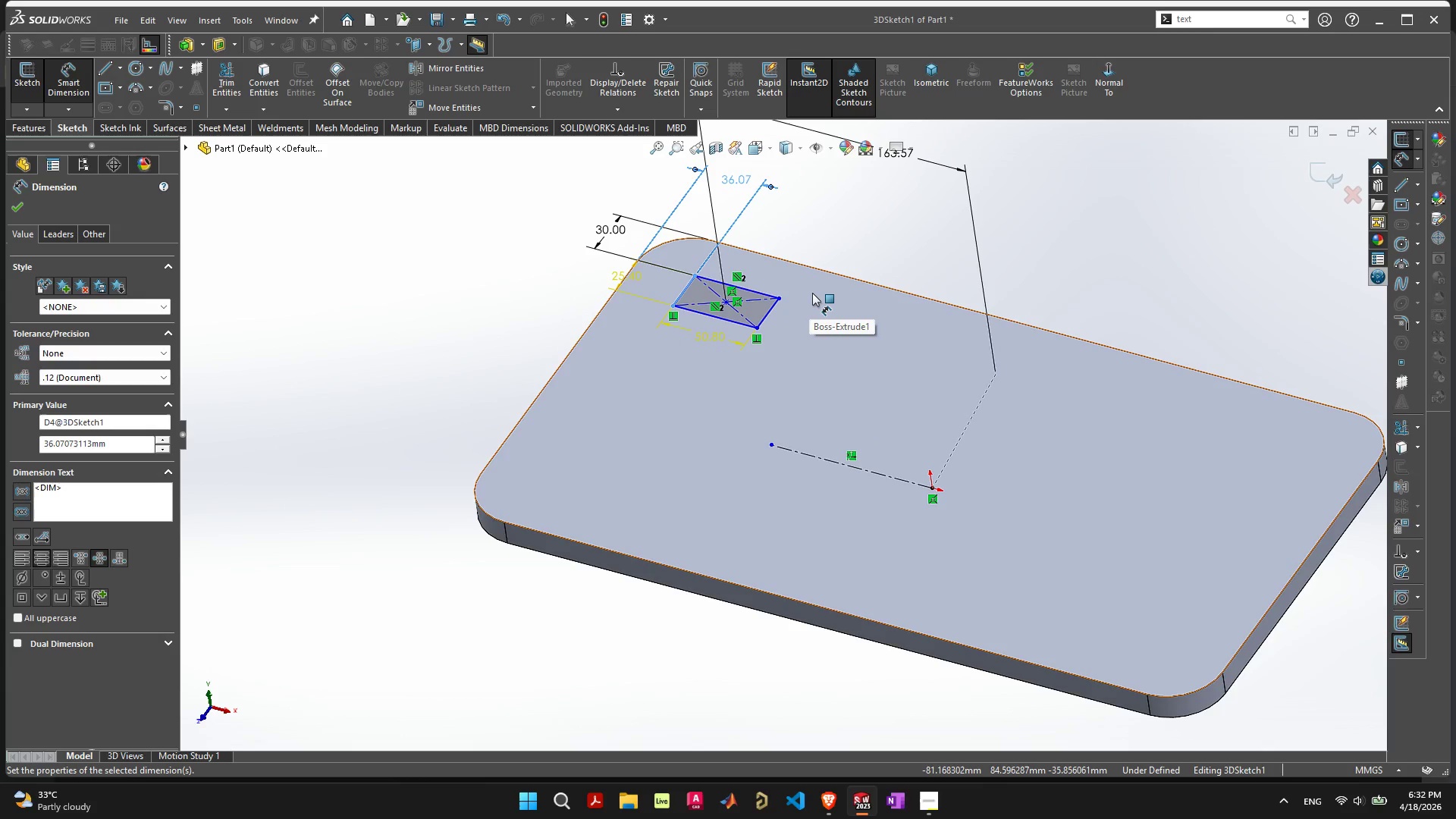 
key(Control+ControlLeft)
 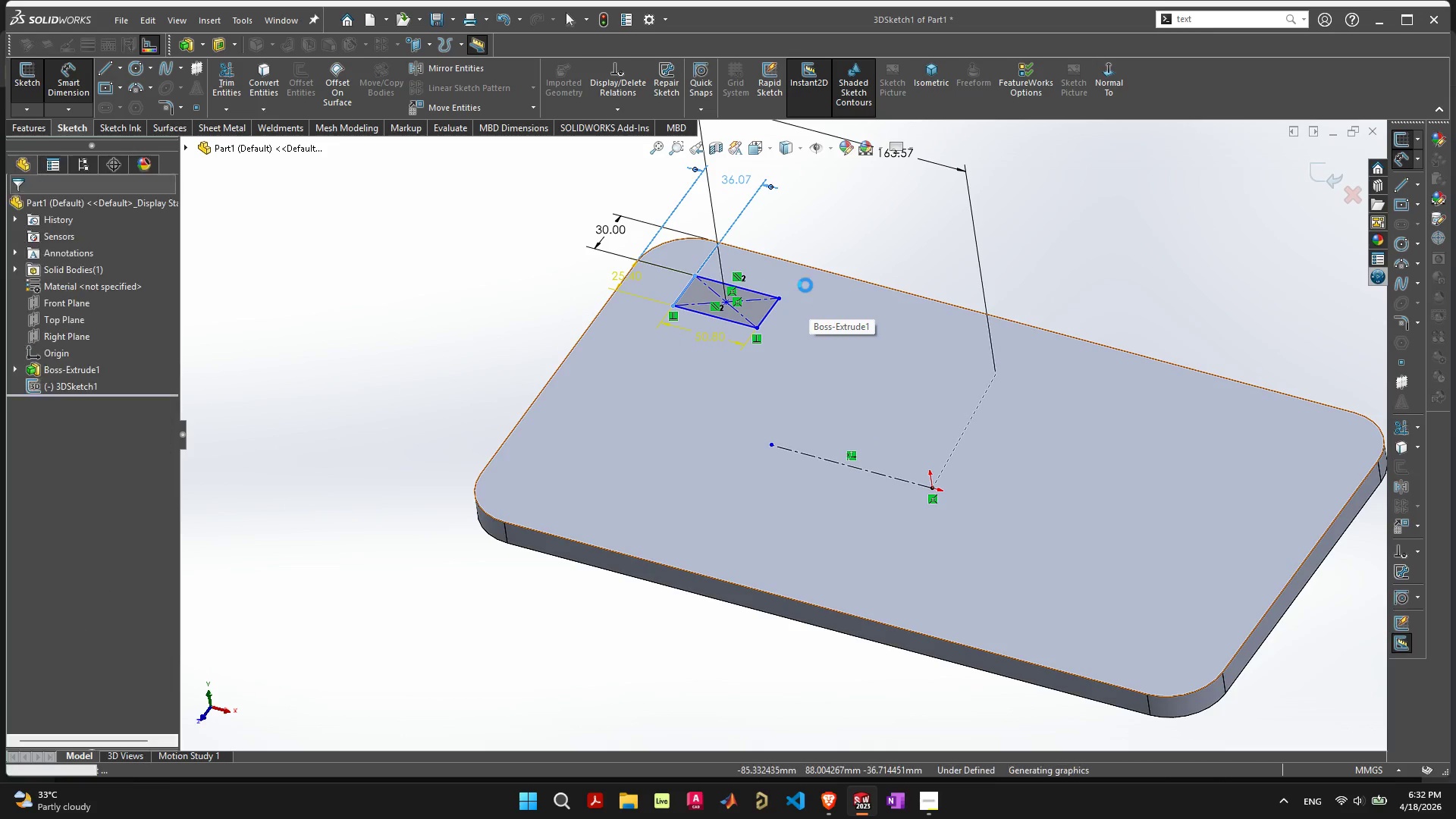 
wait(5.06)
 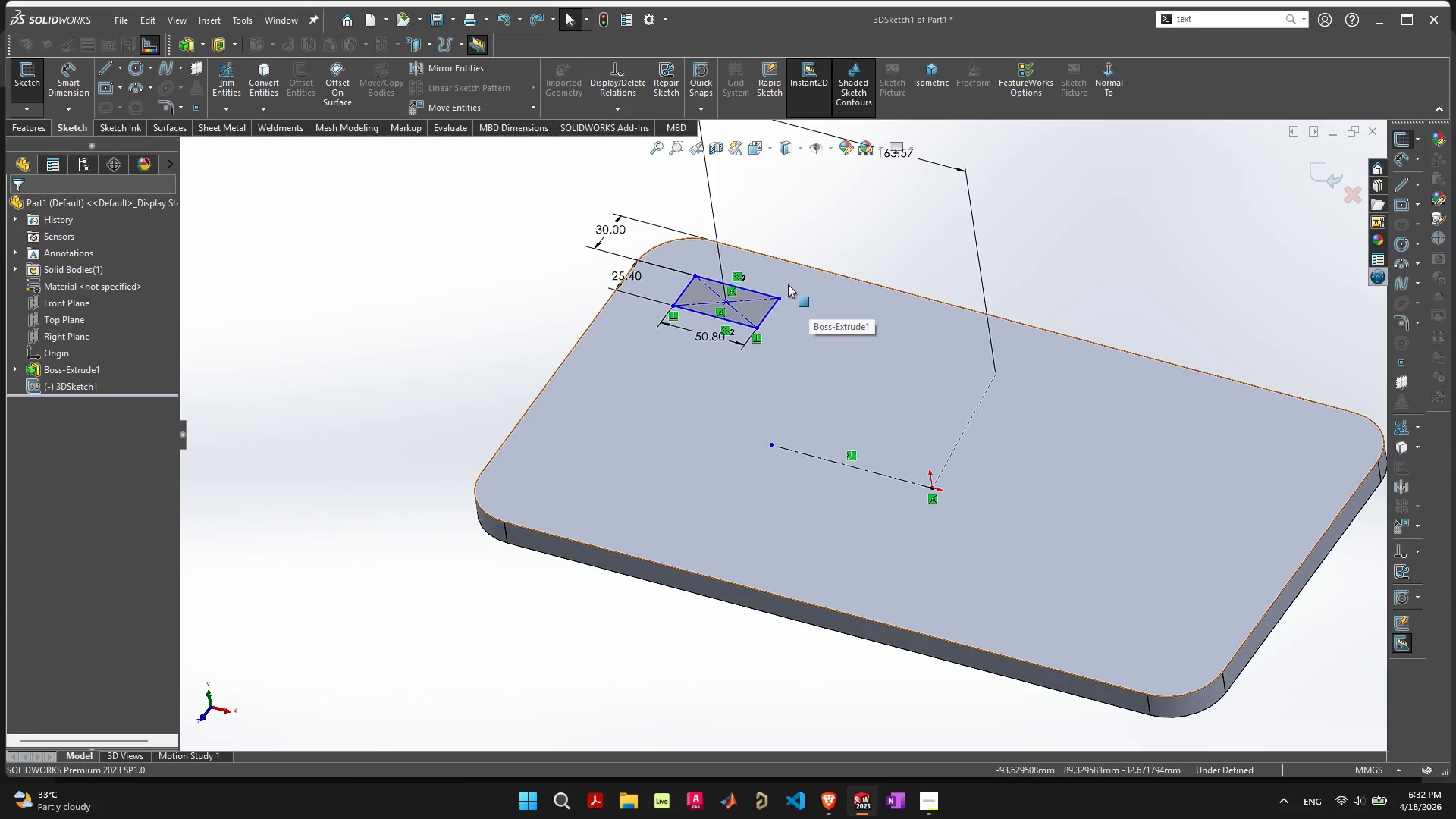 
scroll: coordinate [809, 327], scroll_direction: none, amount: 0.0
 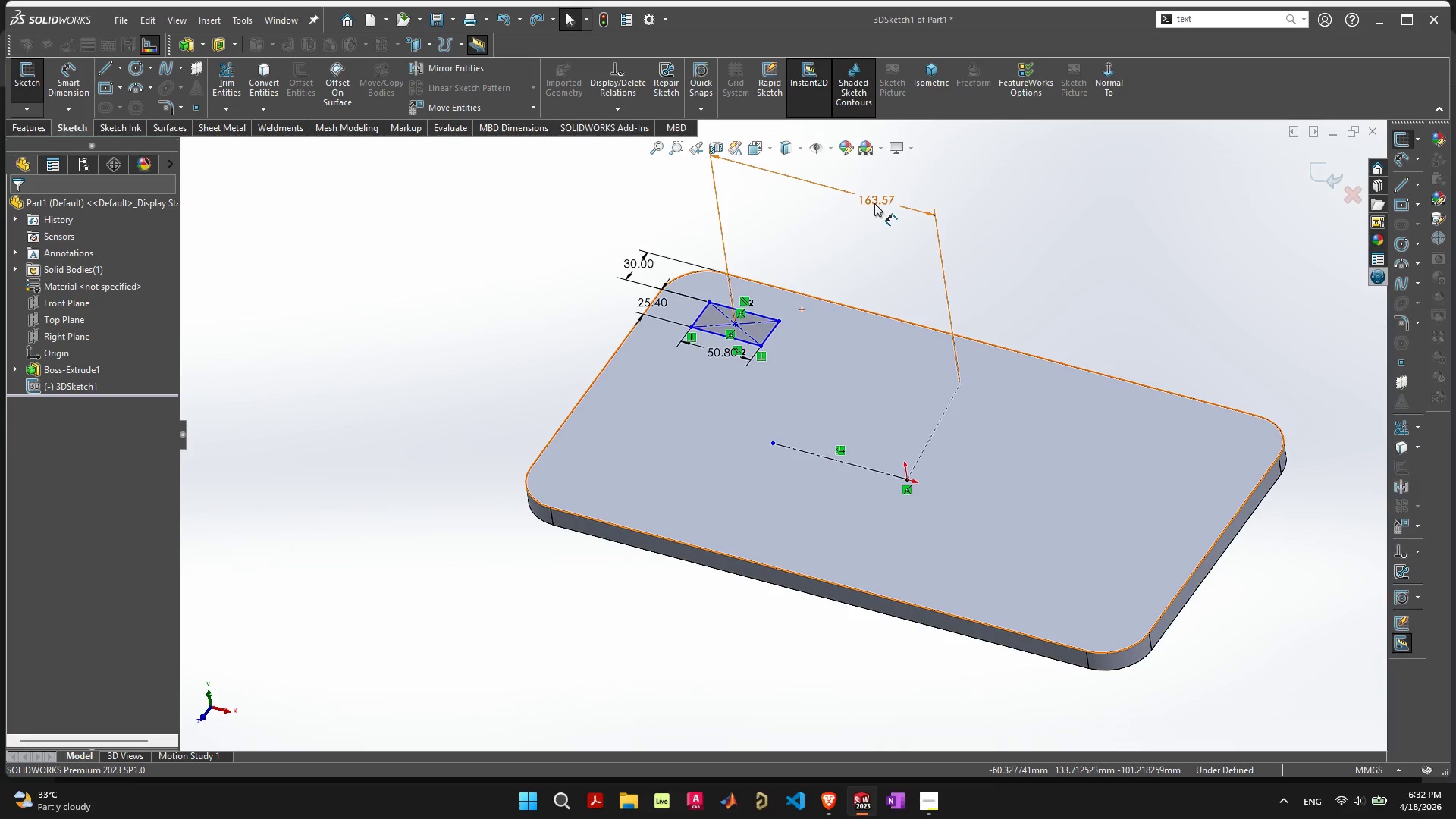 
double_click([874, 203])
 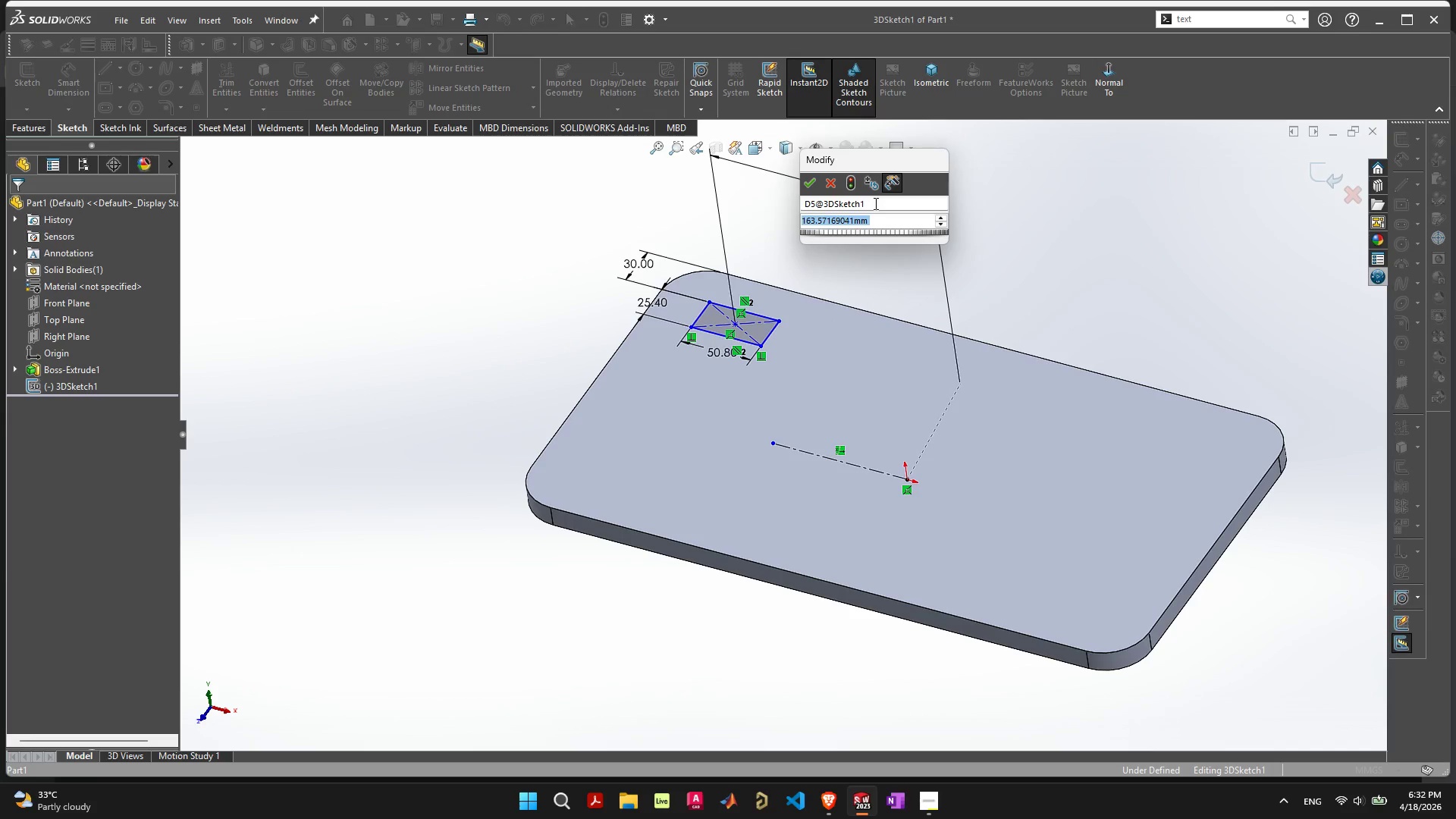 
type(150)
 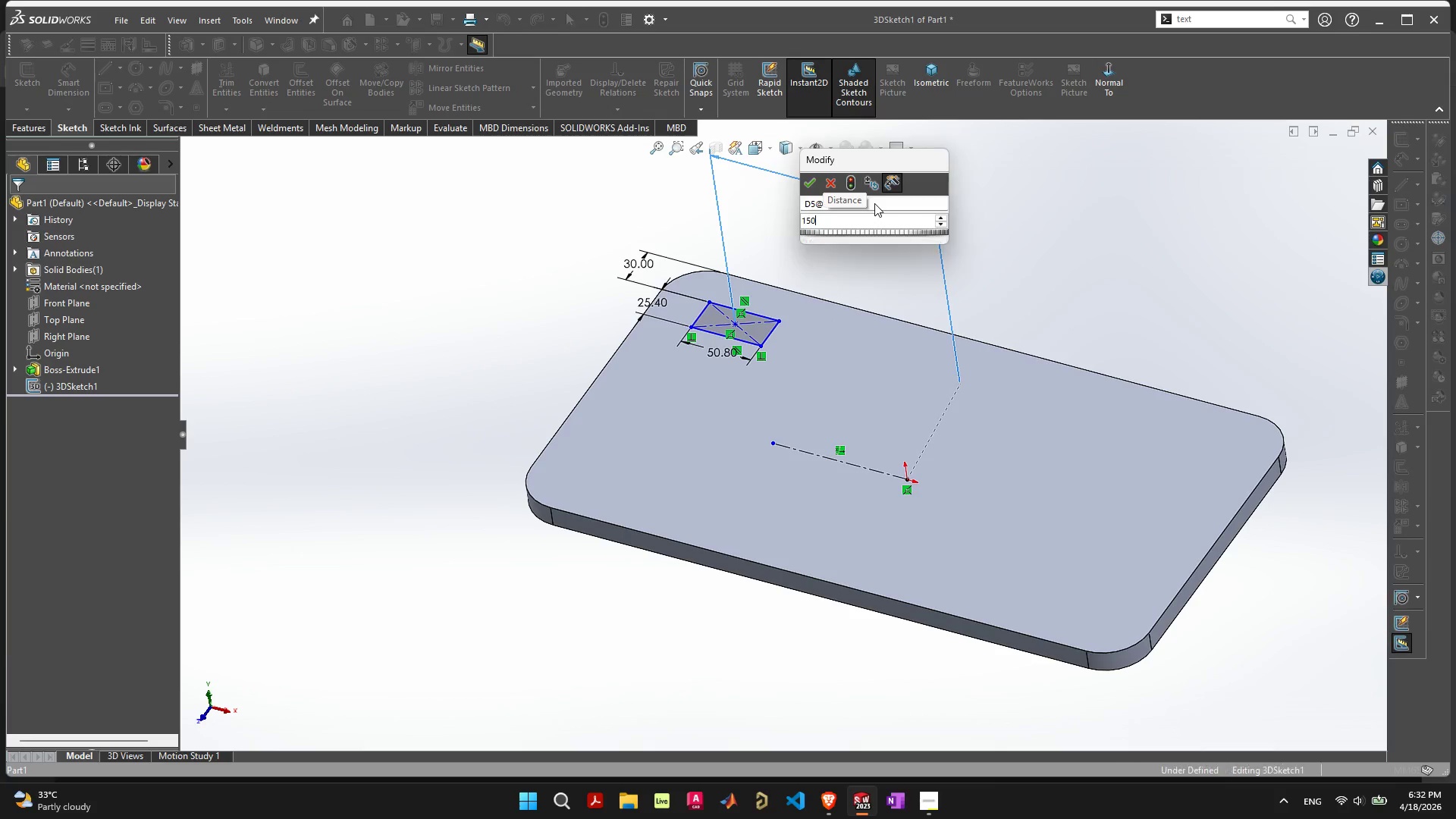 
key(Enter)
 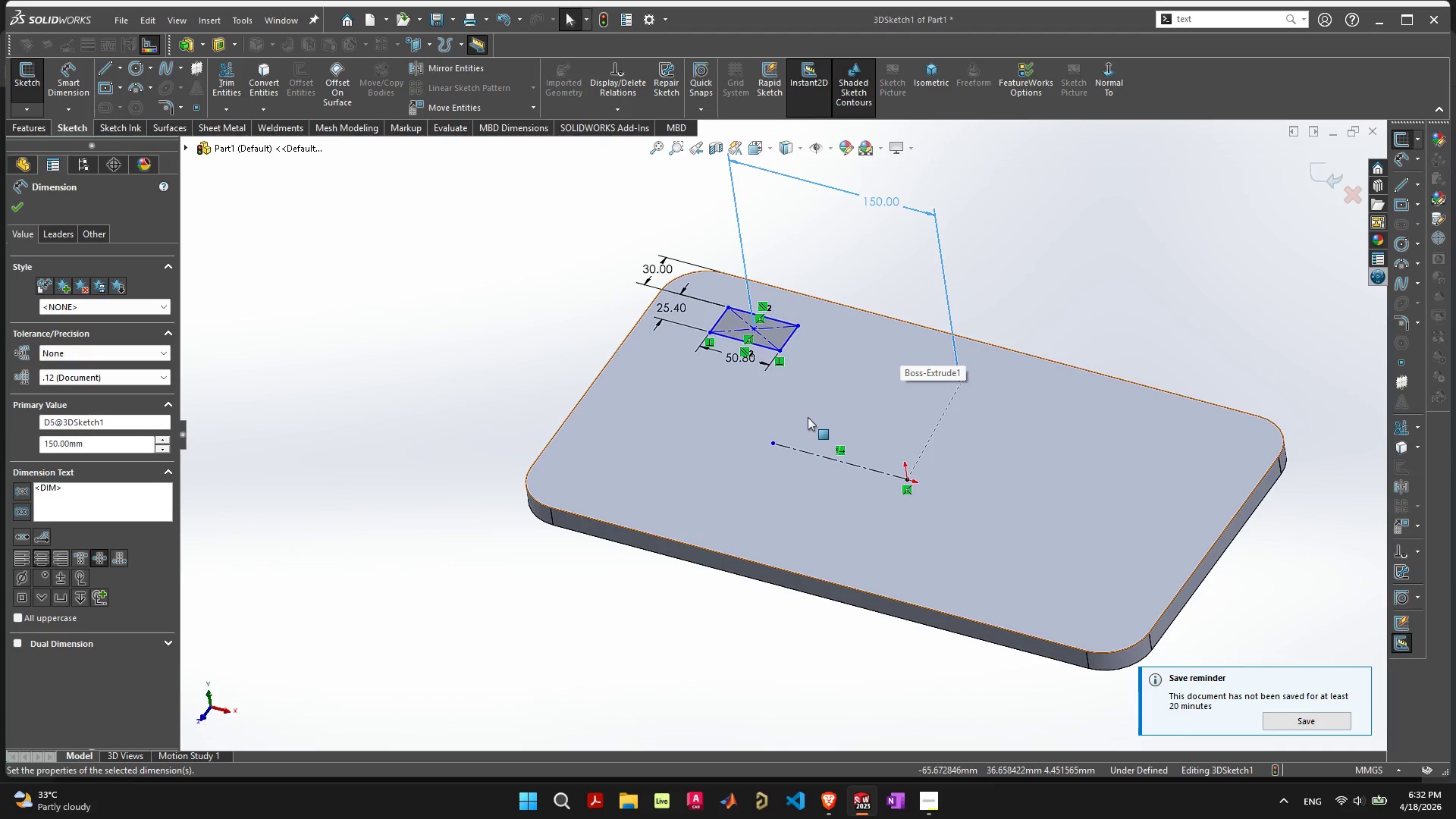 
wait(10.8)
 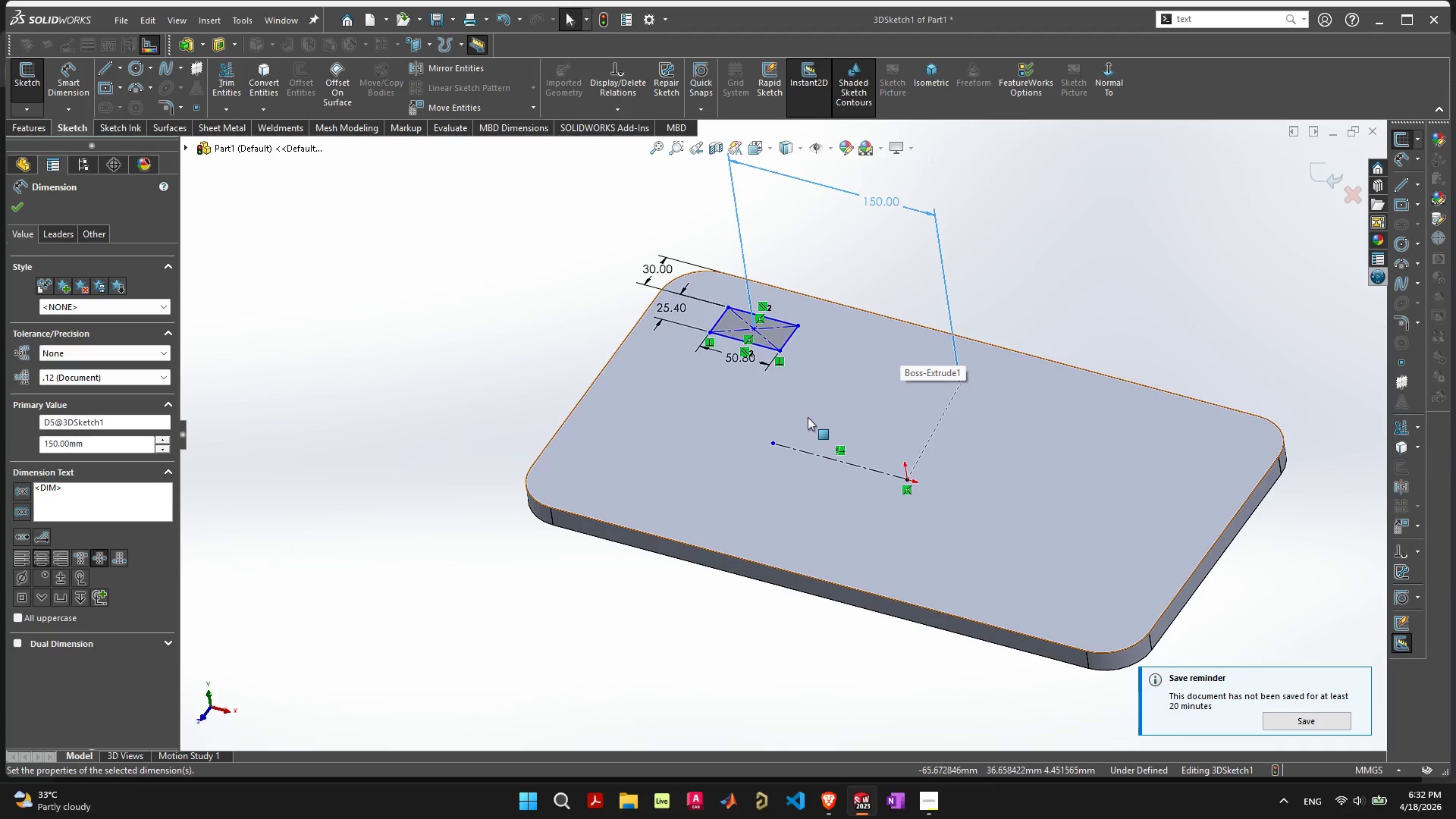 
left_click([22, 205])
 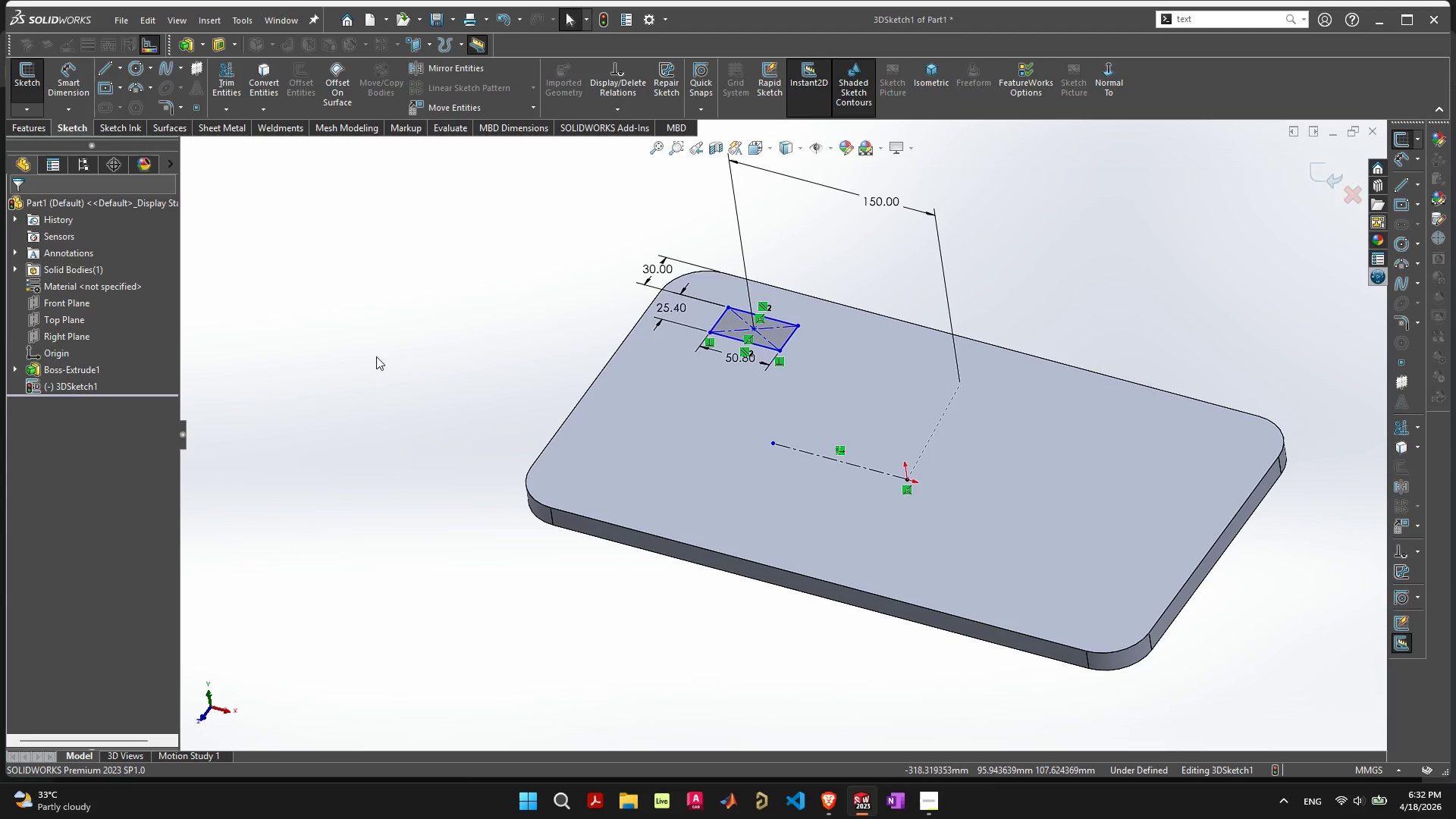 
wait(15.05)
 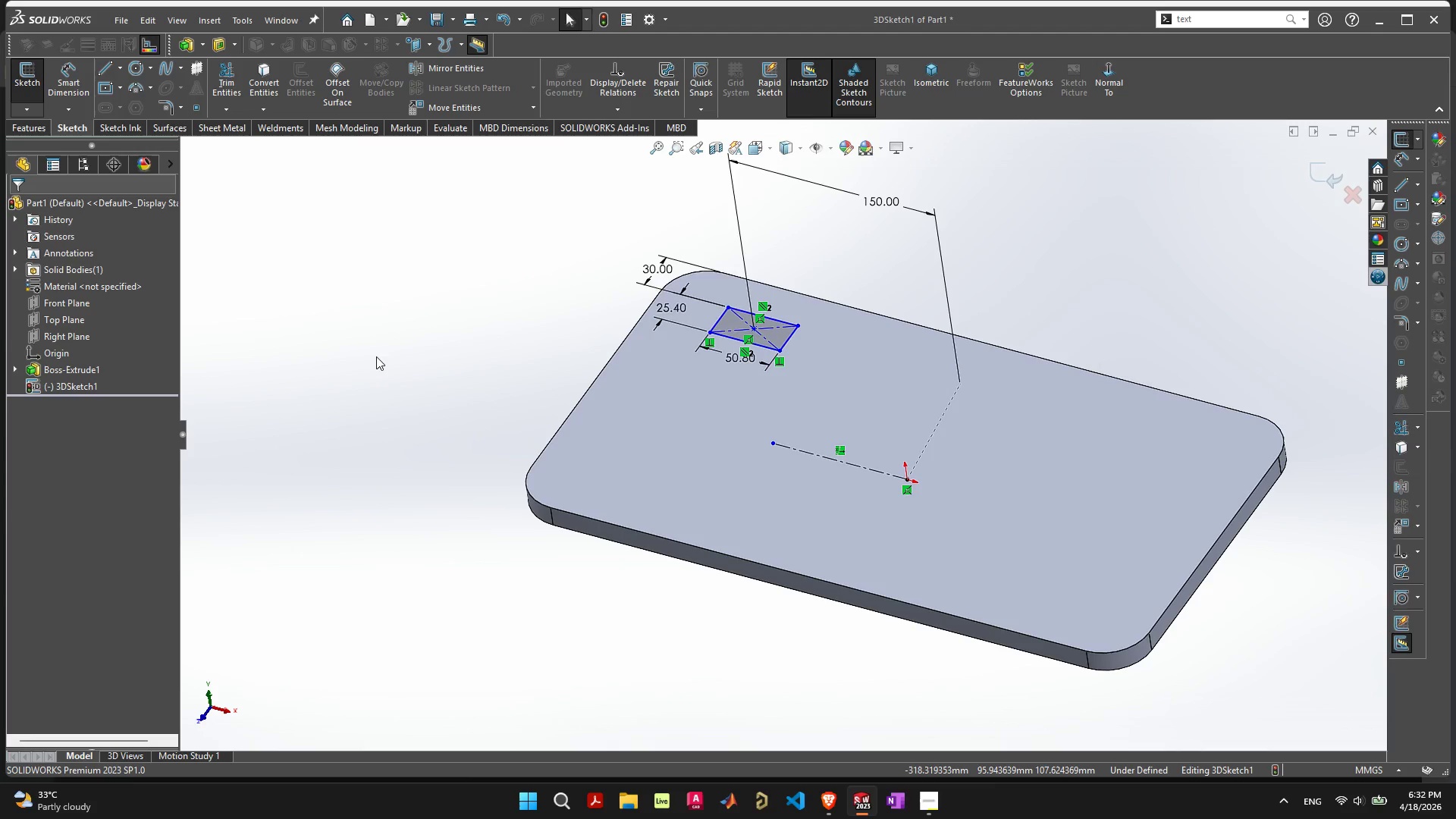 
scroll: coordinate [774, 322], scroll_direction: up, amount: 1.0
 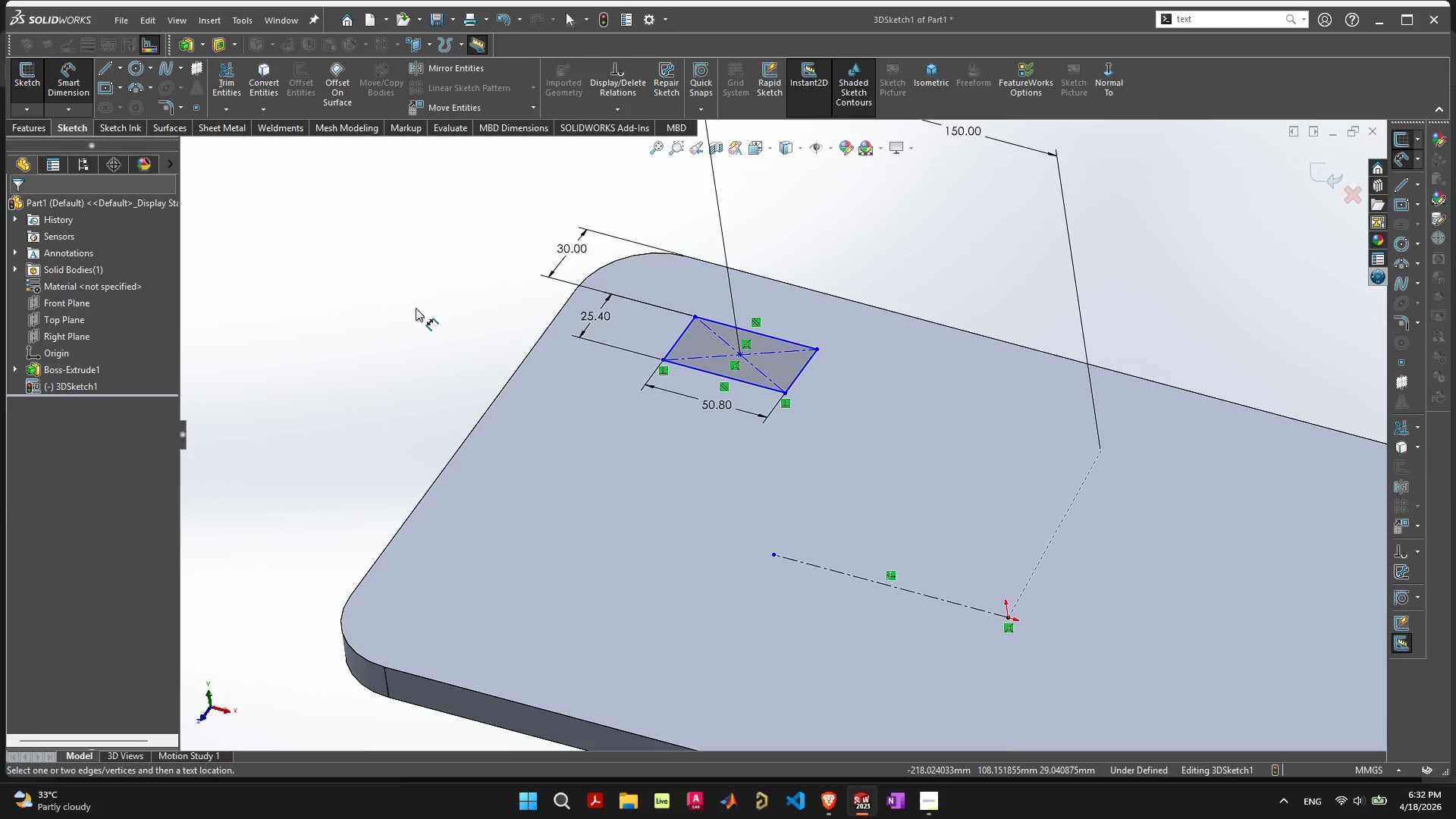 
wait(7.53)
 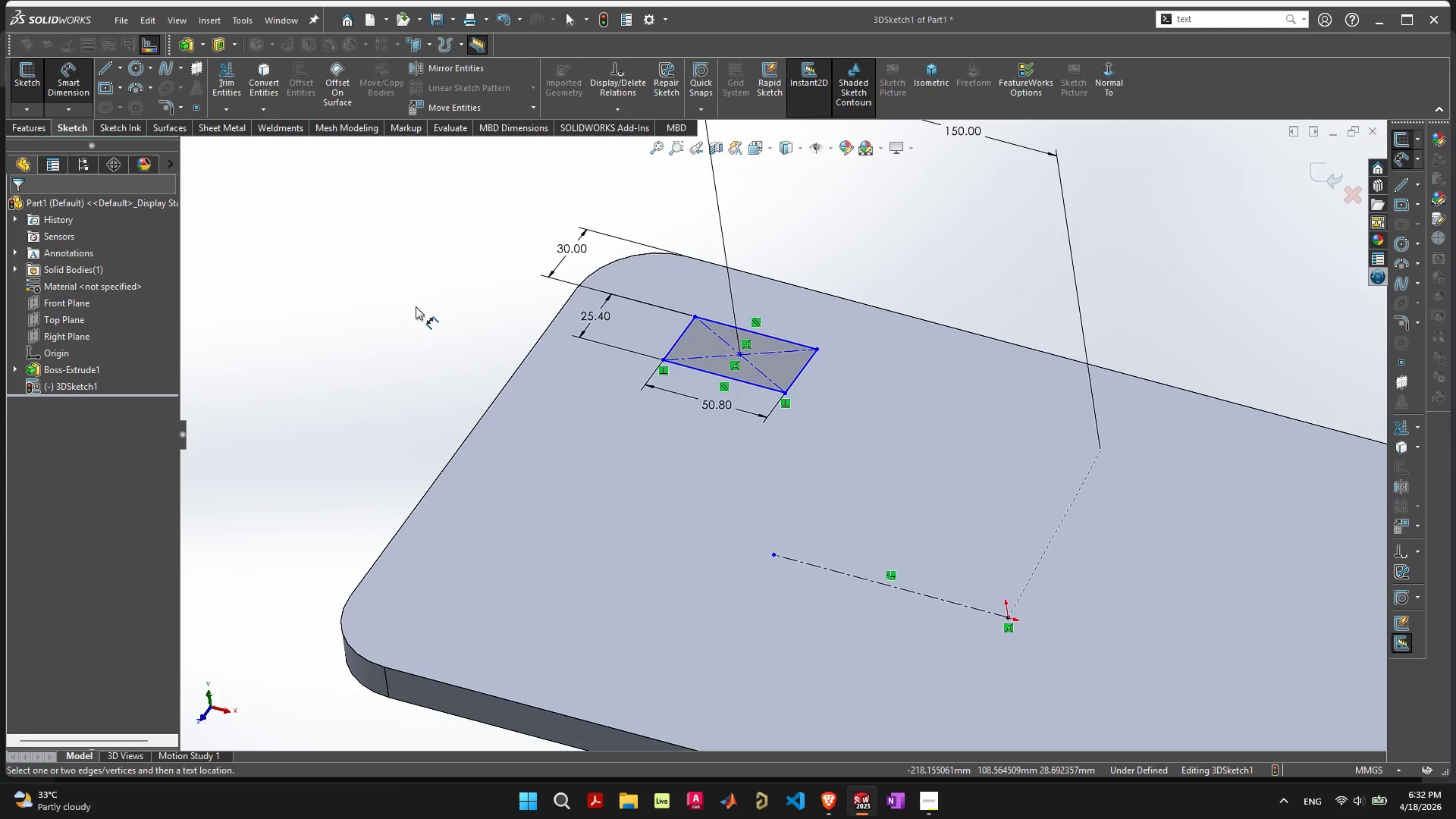 
left_click([679, 337])
 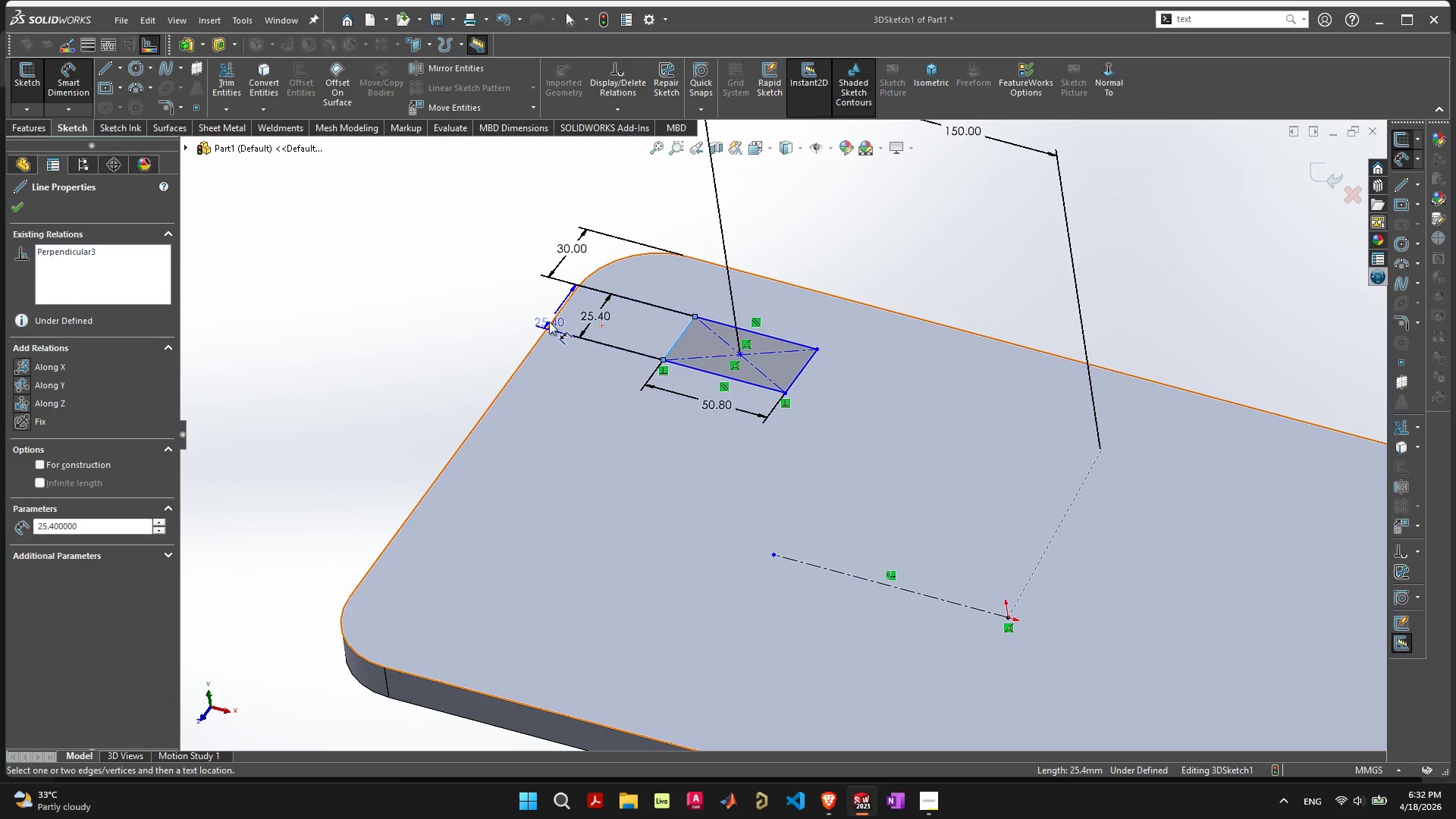 
left_click([544, 330])
 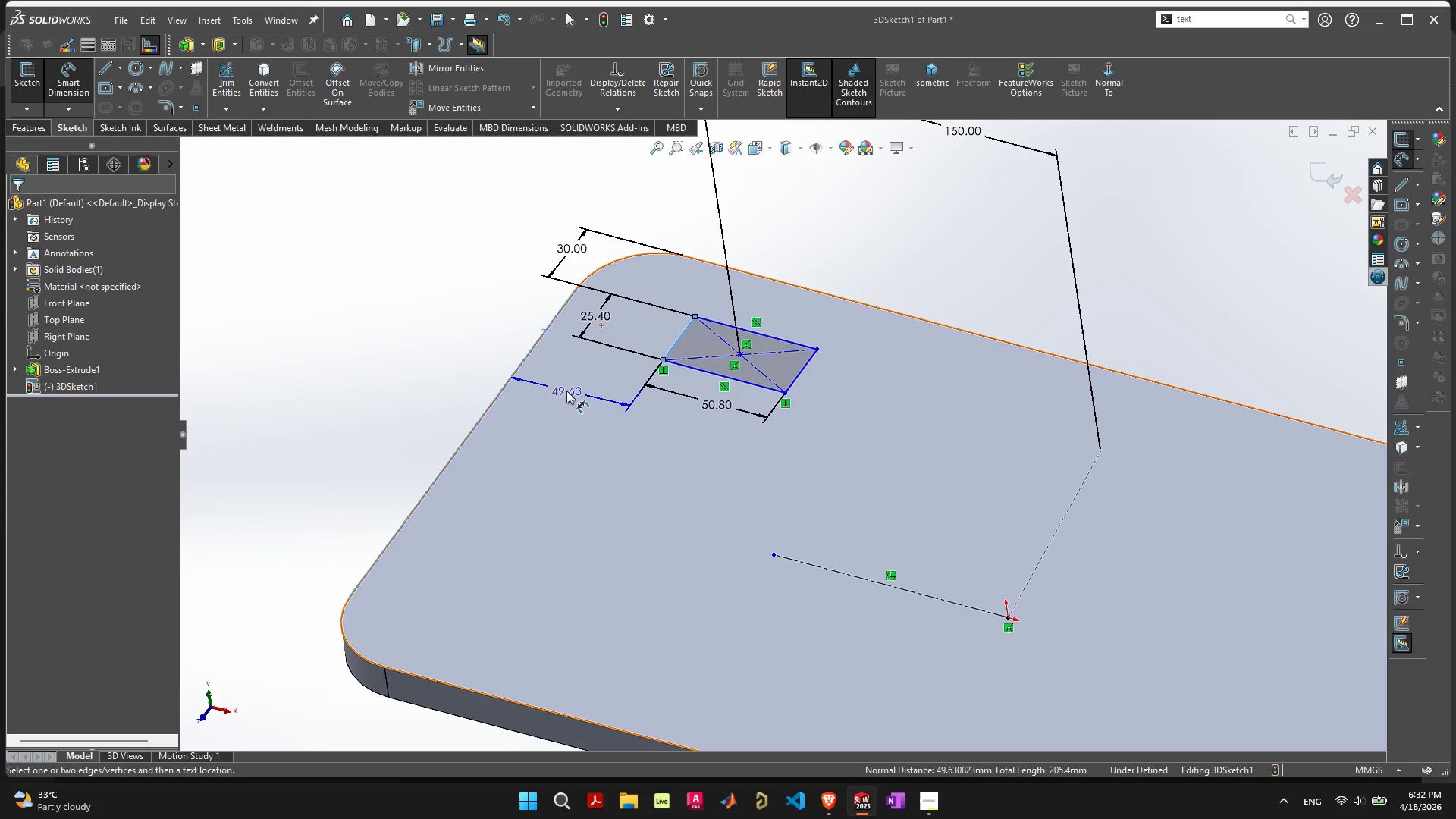 
left_click([566, 391])
 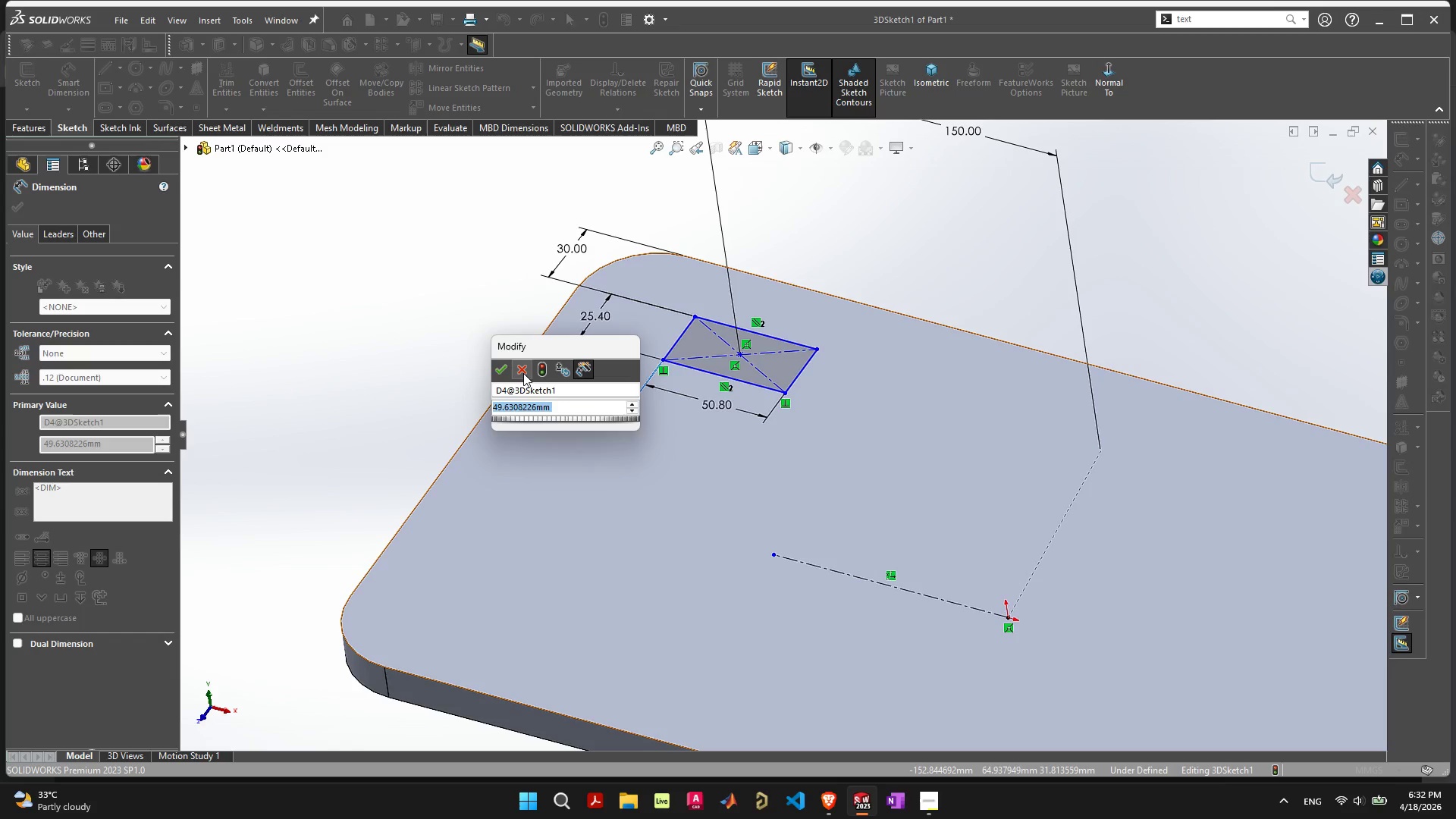 
left_click([500, 372])
 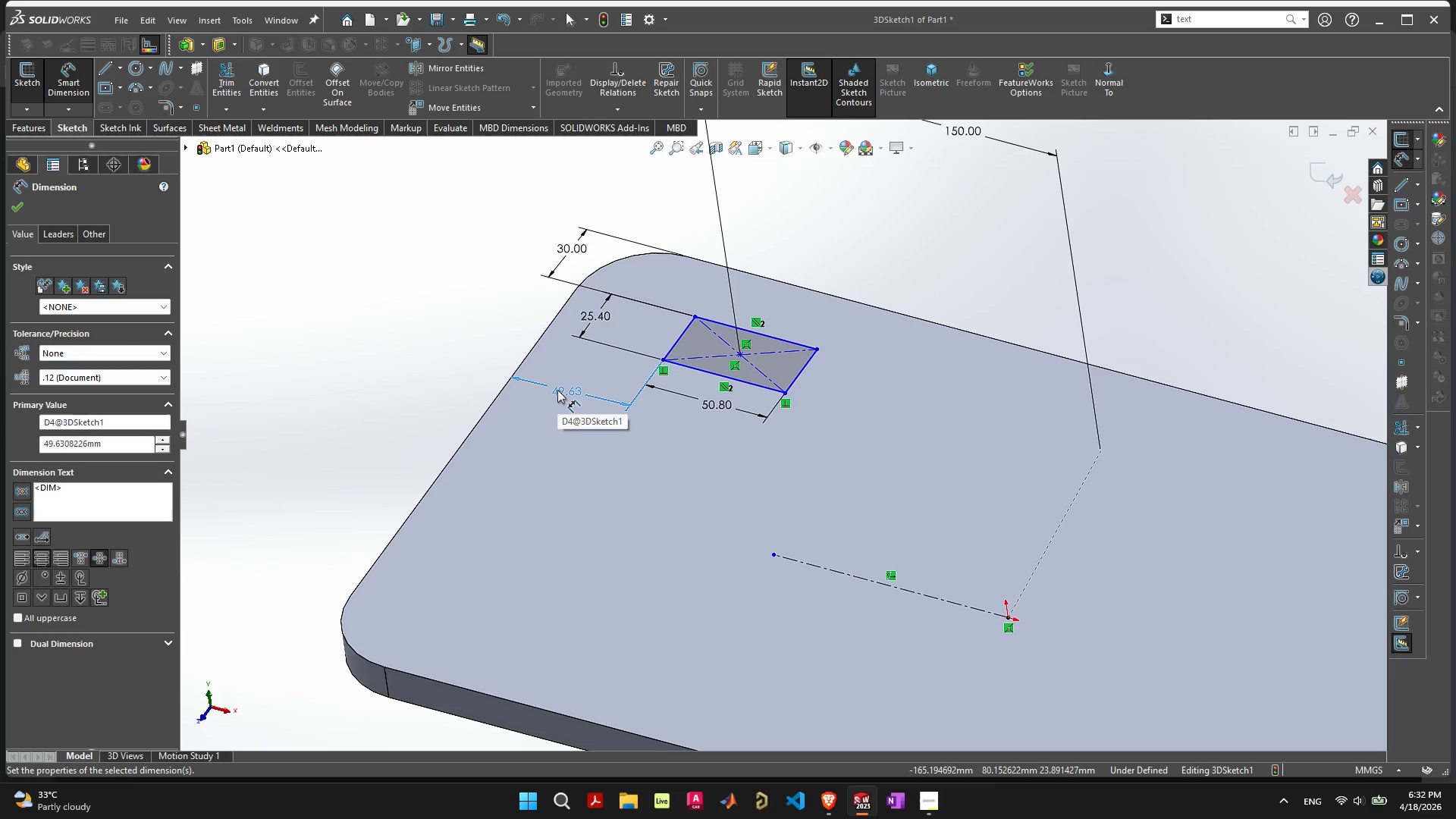 
scroll: coordinate [609, 391], scroll_direction: none, amount: 0.0
 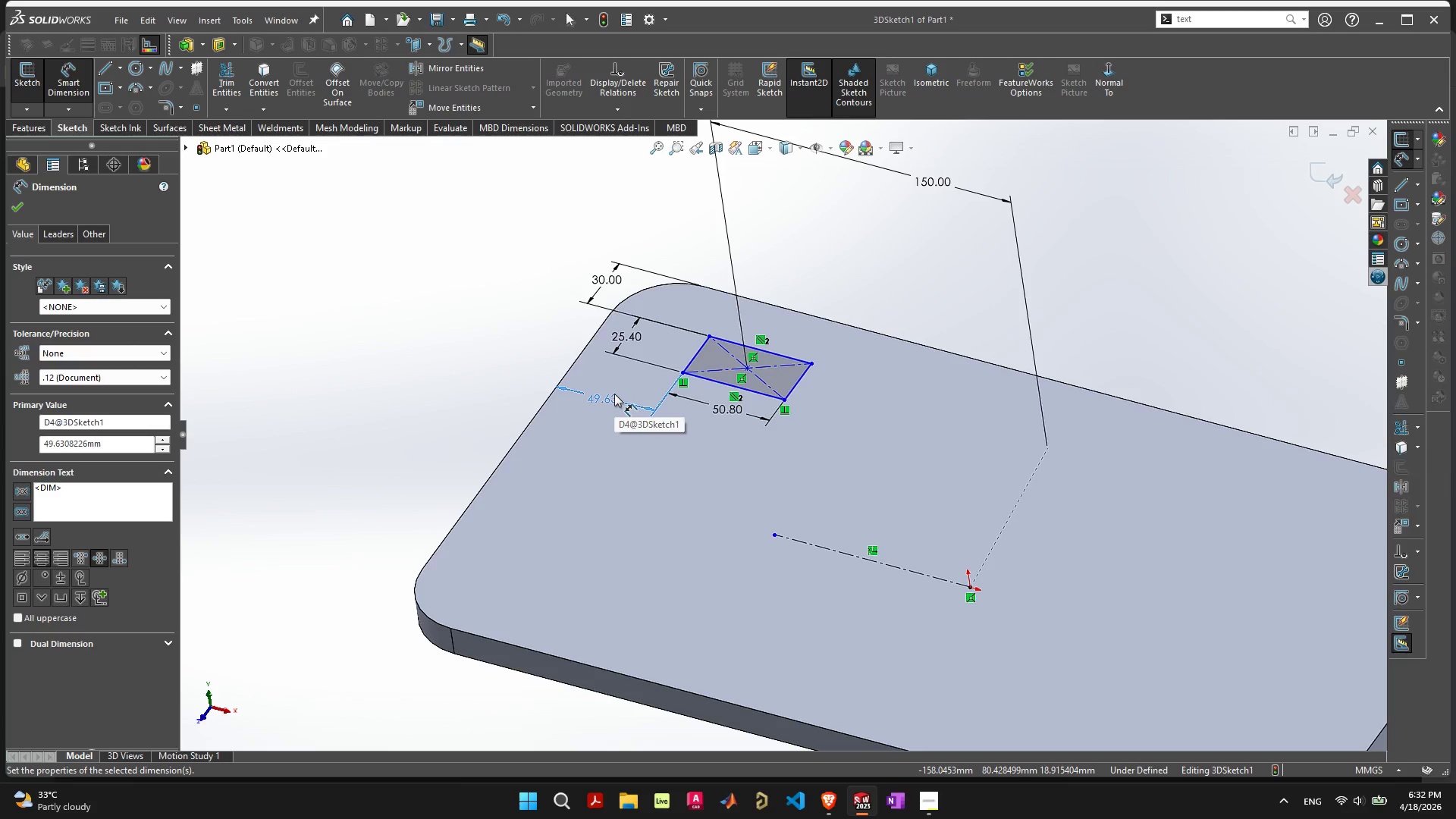 
double_click([606, 398])
 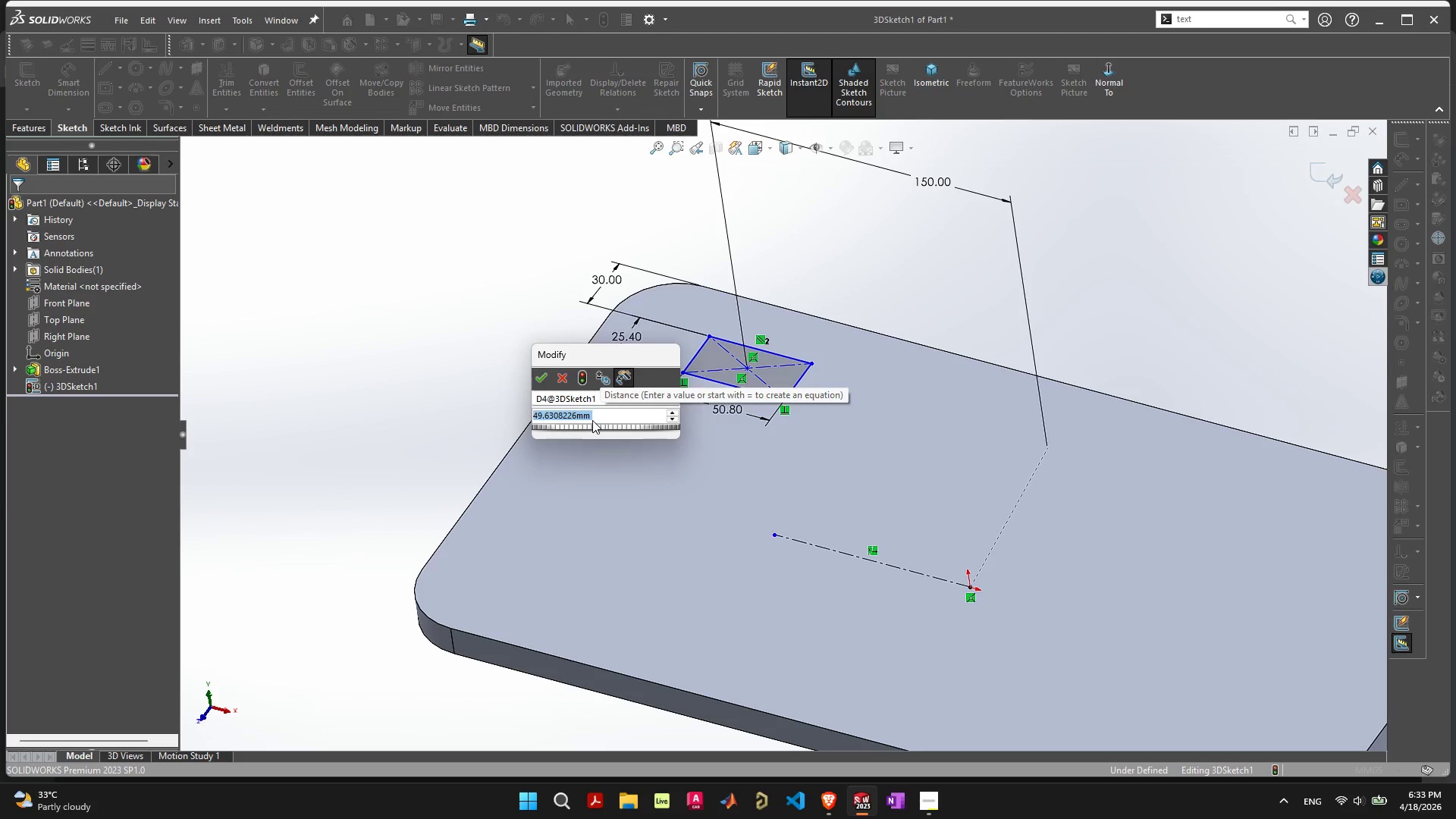 
type(50)
 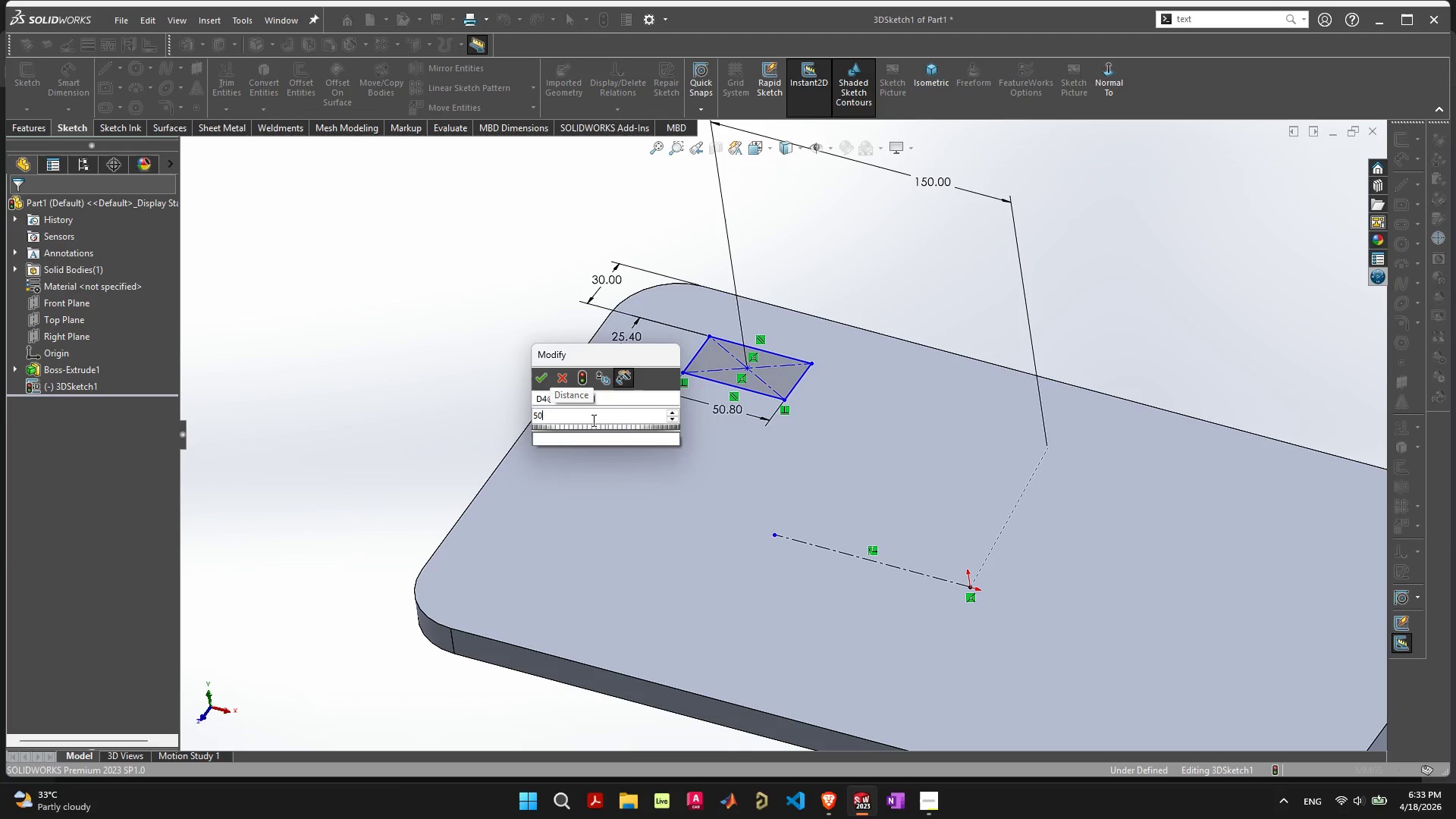 
key(Enter)
 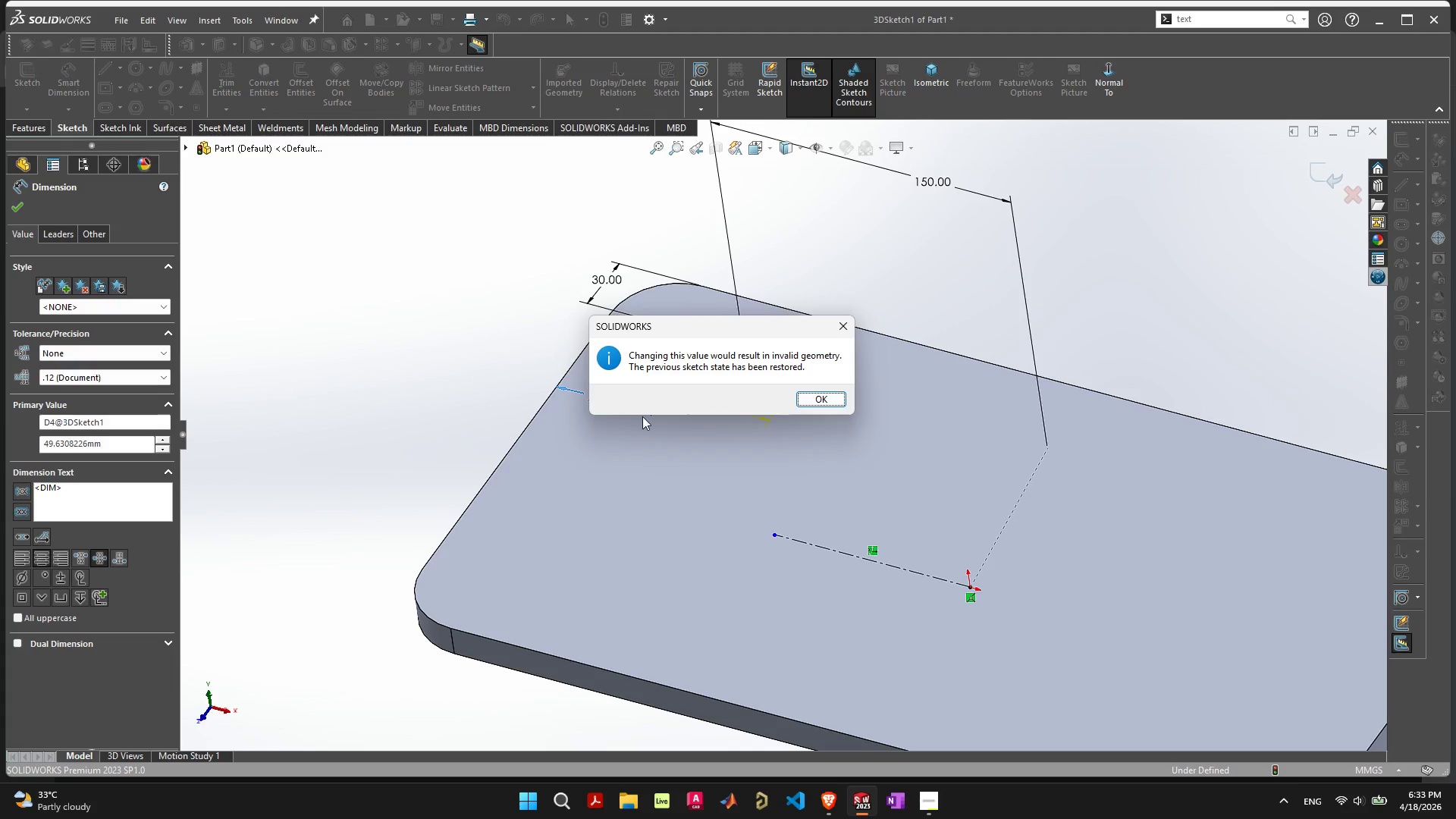 
key(Space)
 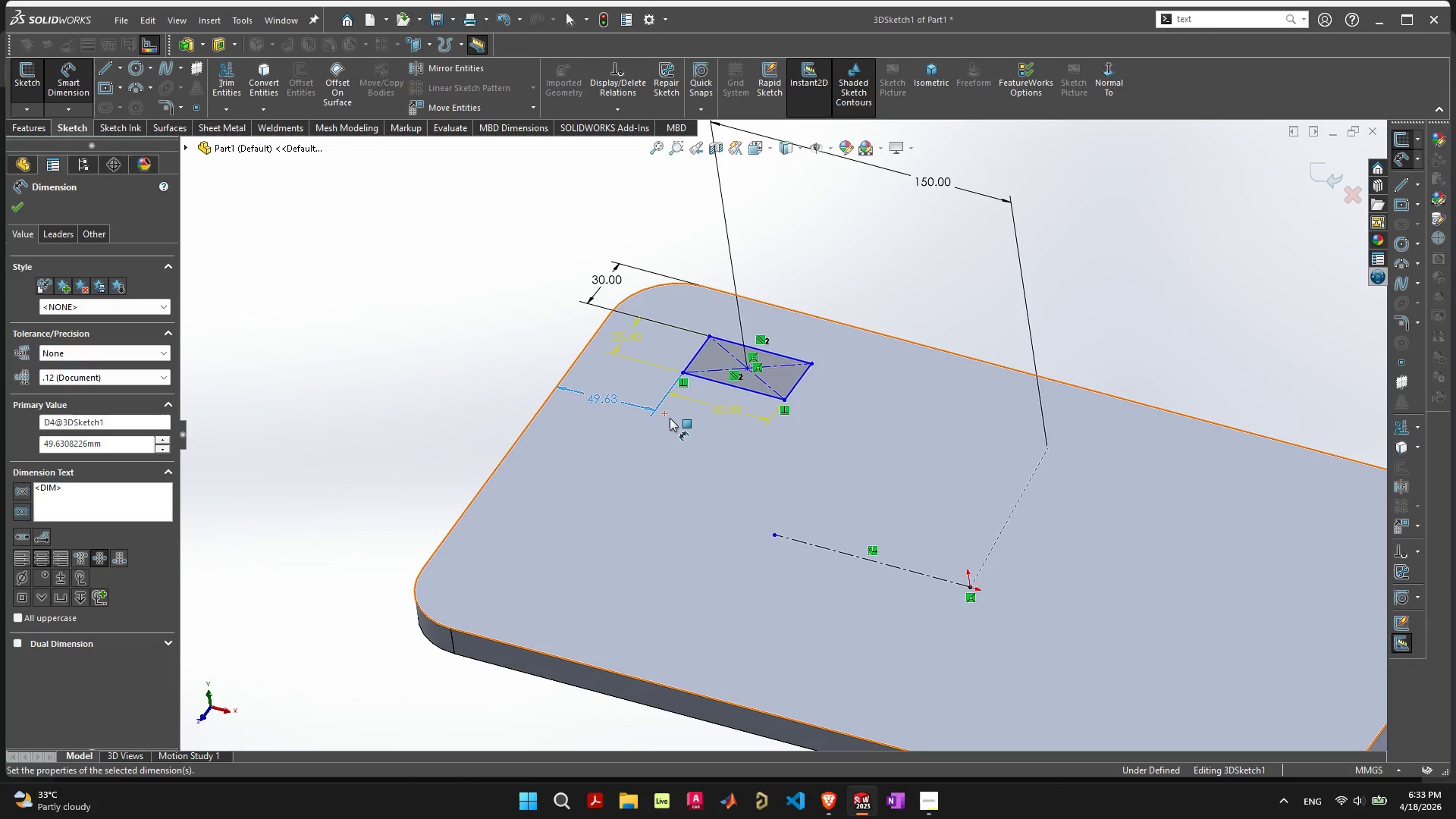 
key(Control+Z)
 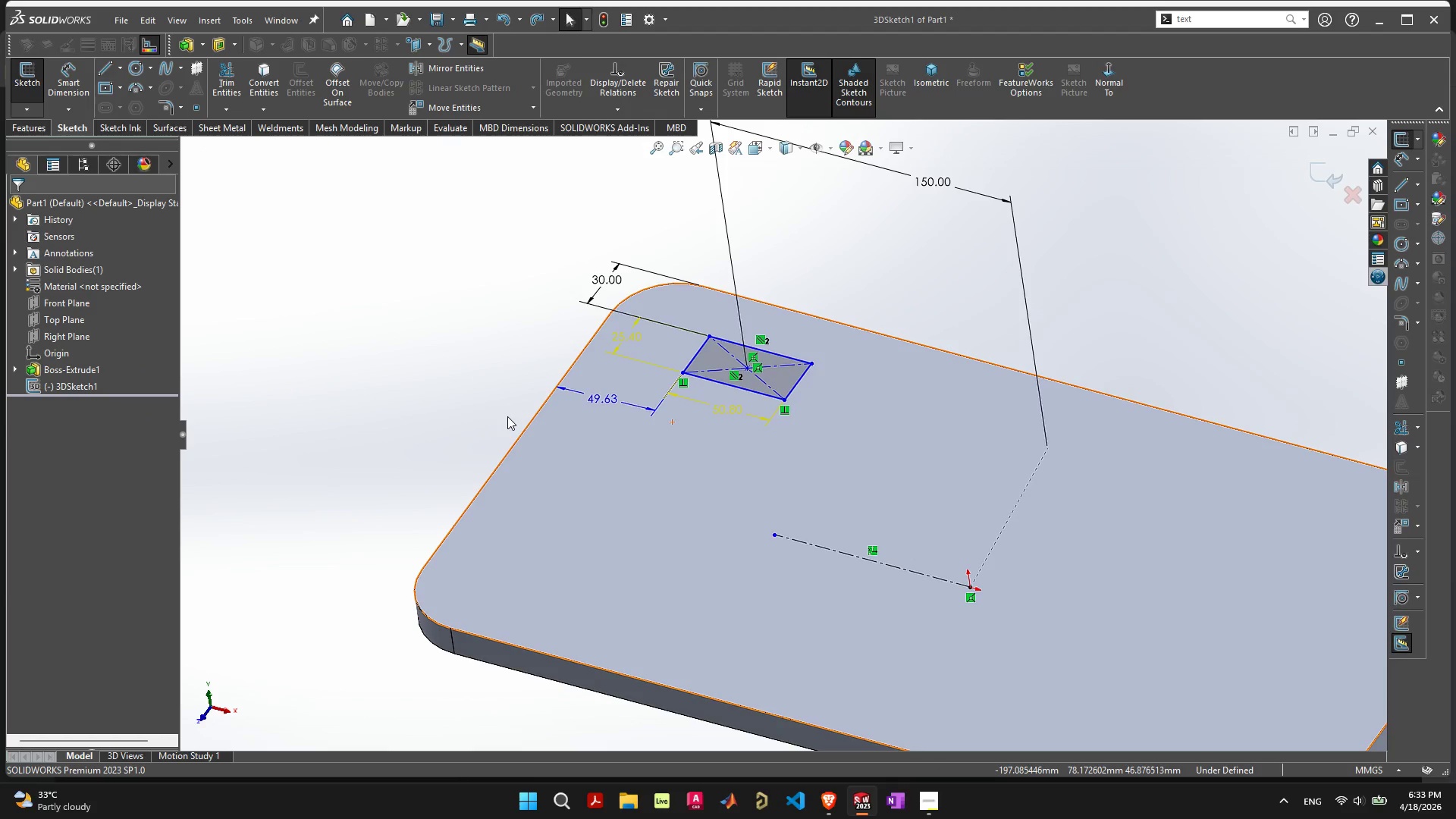 
left_click([458, 391])
 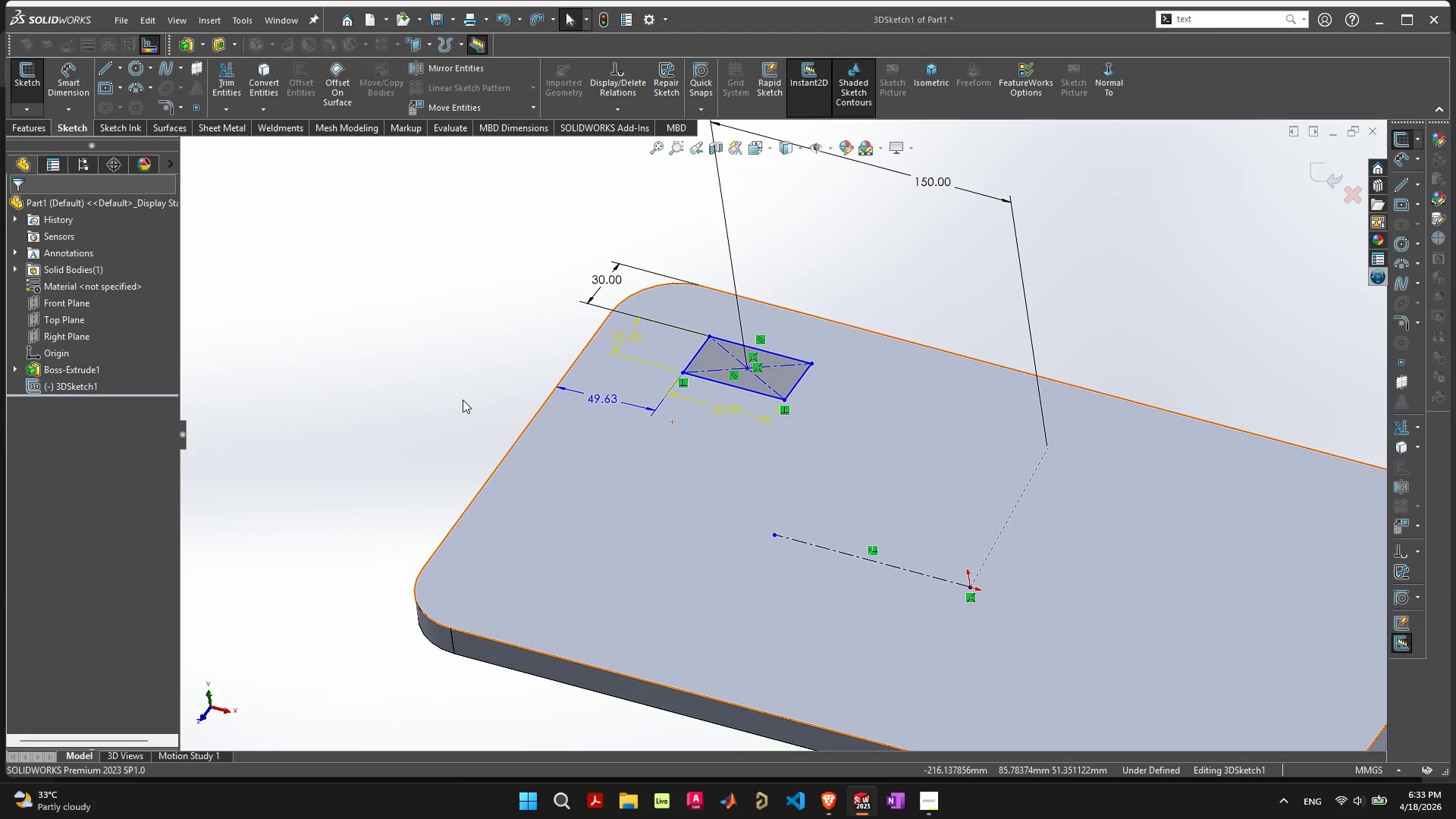 
key(Control+ControlLeft)
 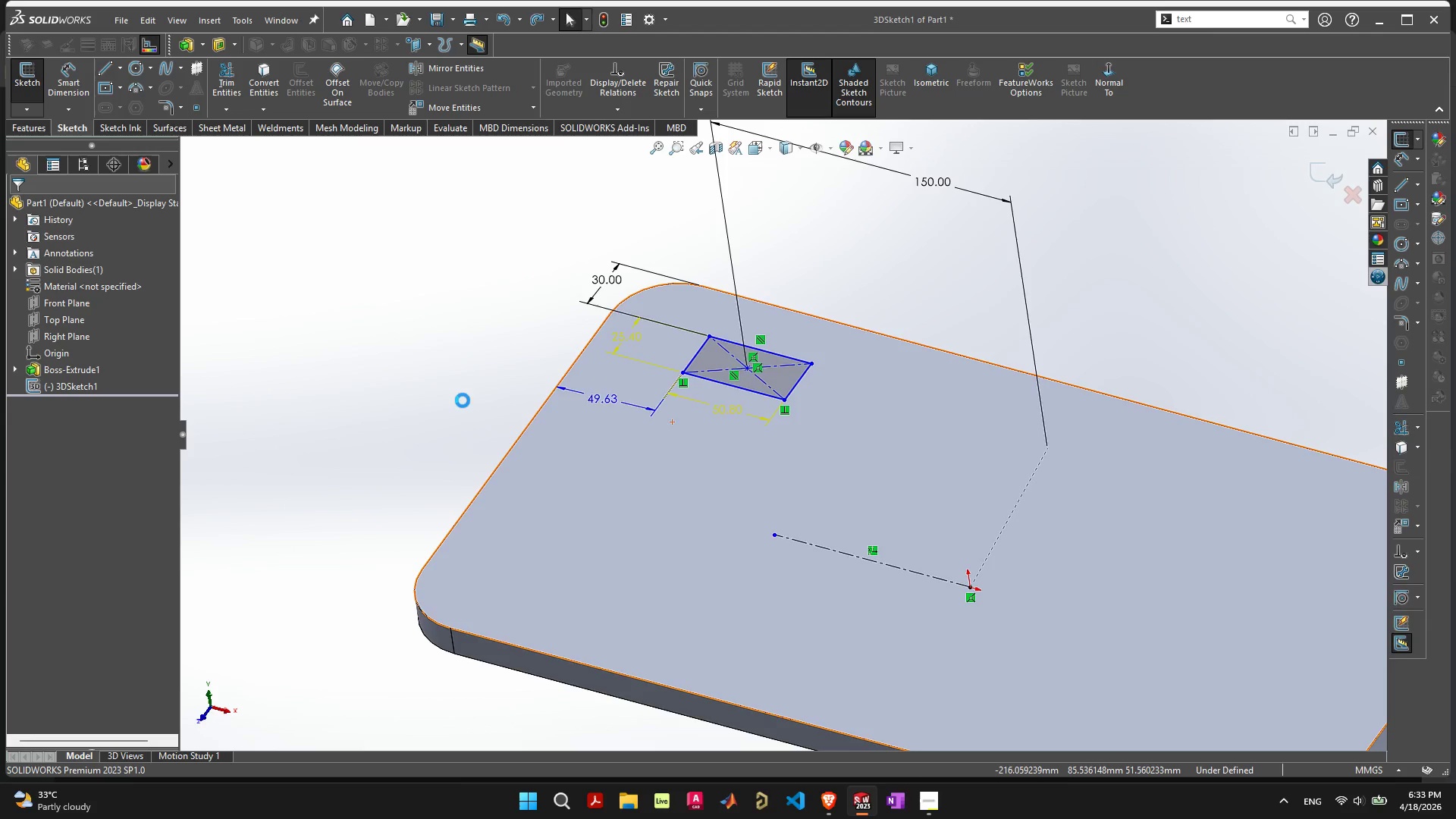 
key(Control+Z)
 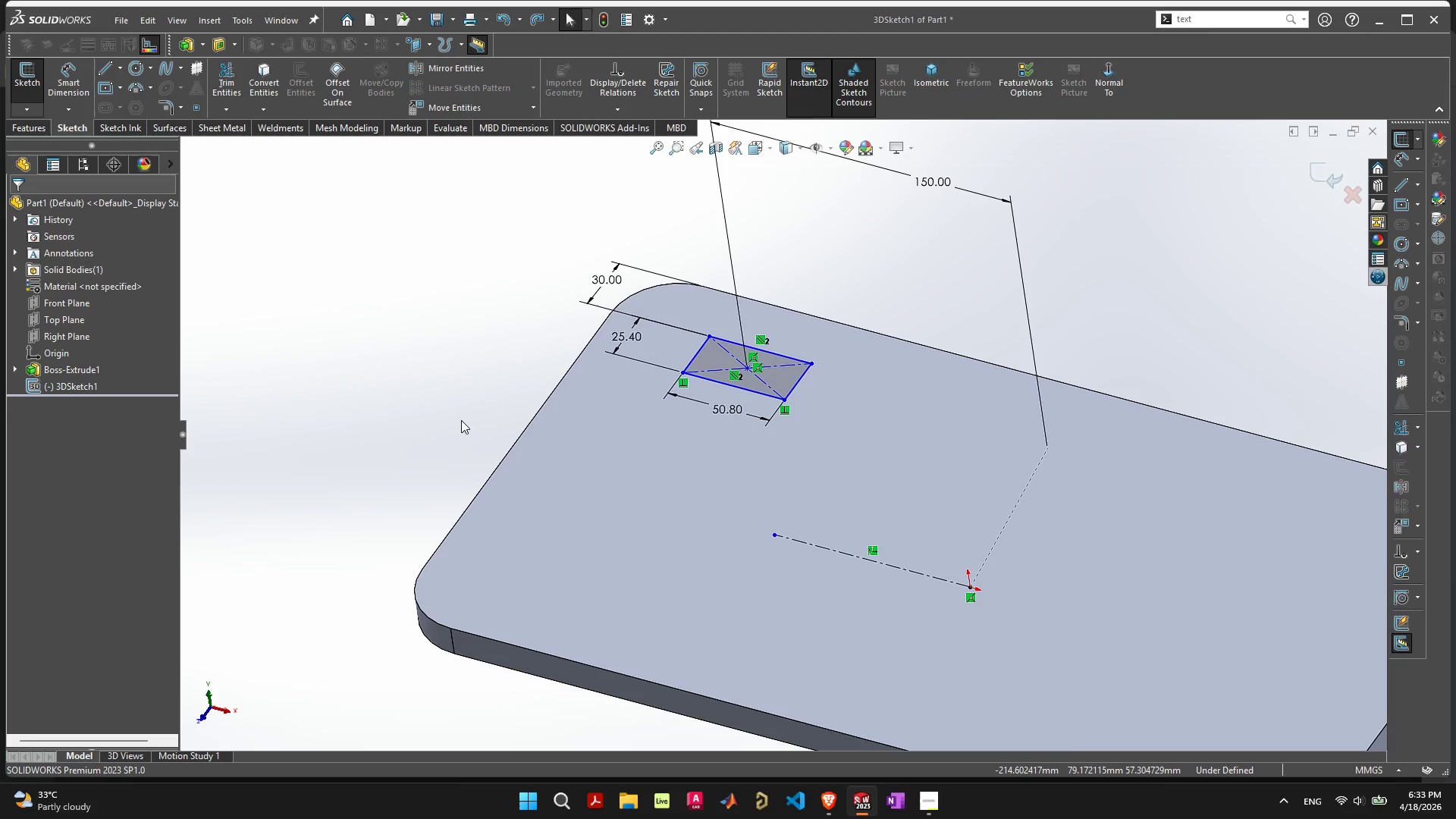 
wait(25.0)
 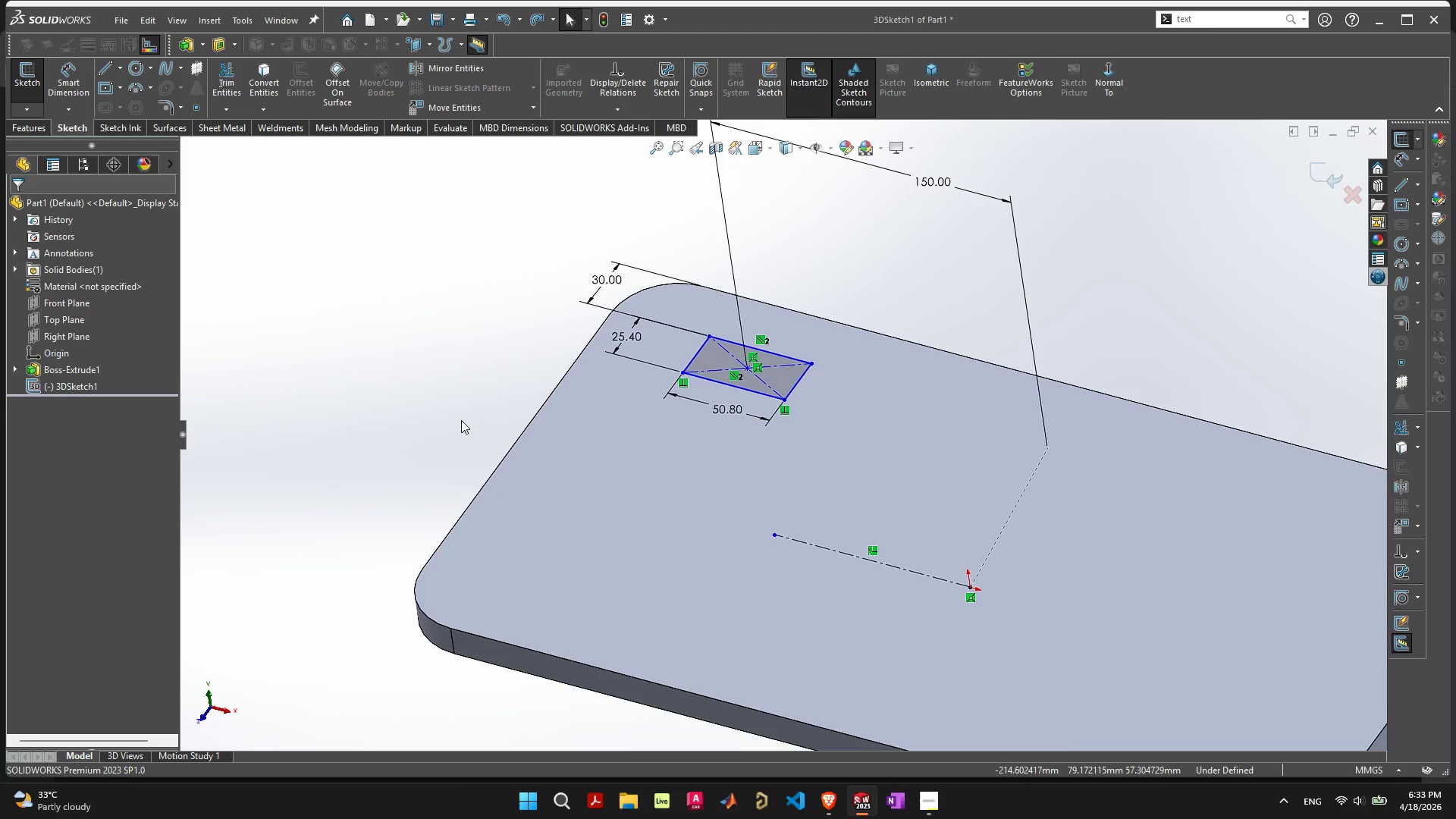 
scroll: coordinate [713, 431], scroll_direction: down, amount: 5.0
 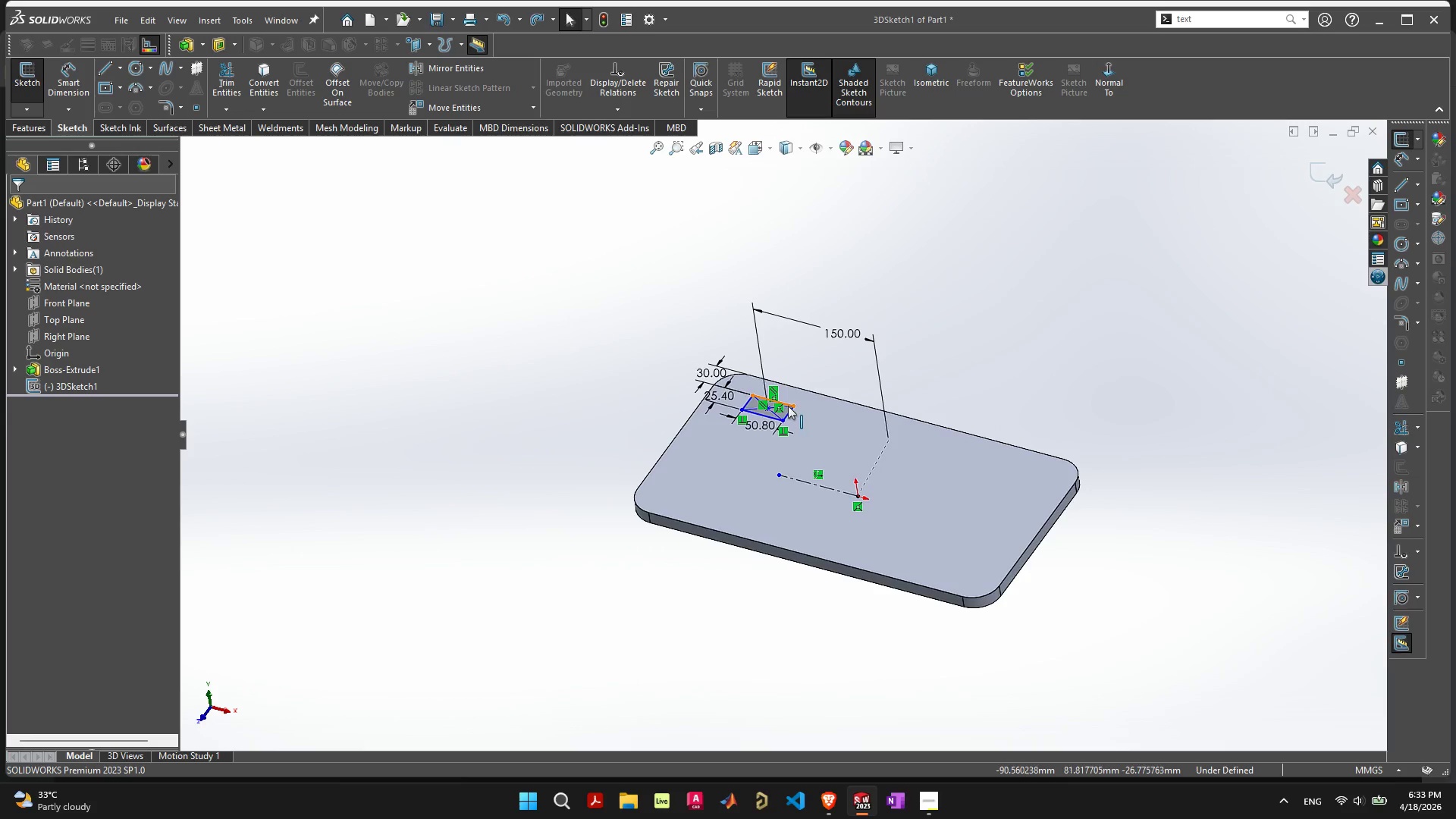 
scroll: coordinate [788, 406], scroll_direction: up, amount: 2.0
 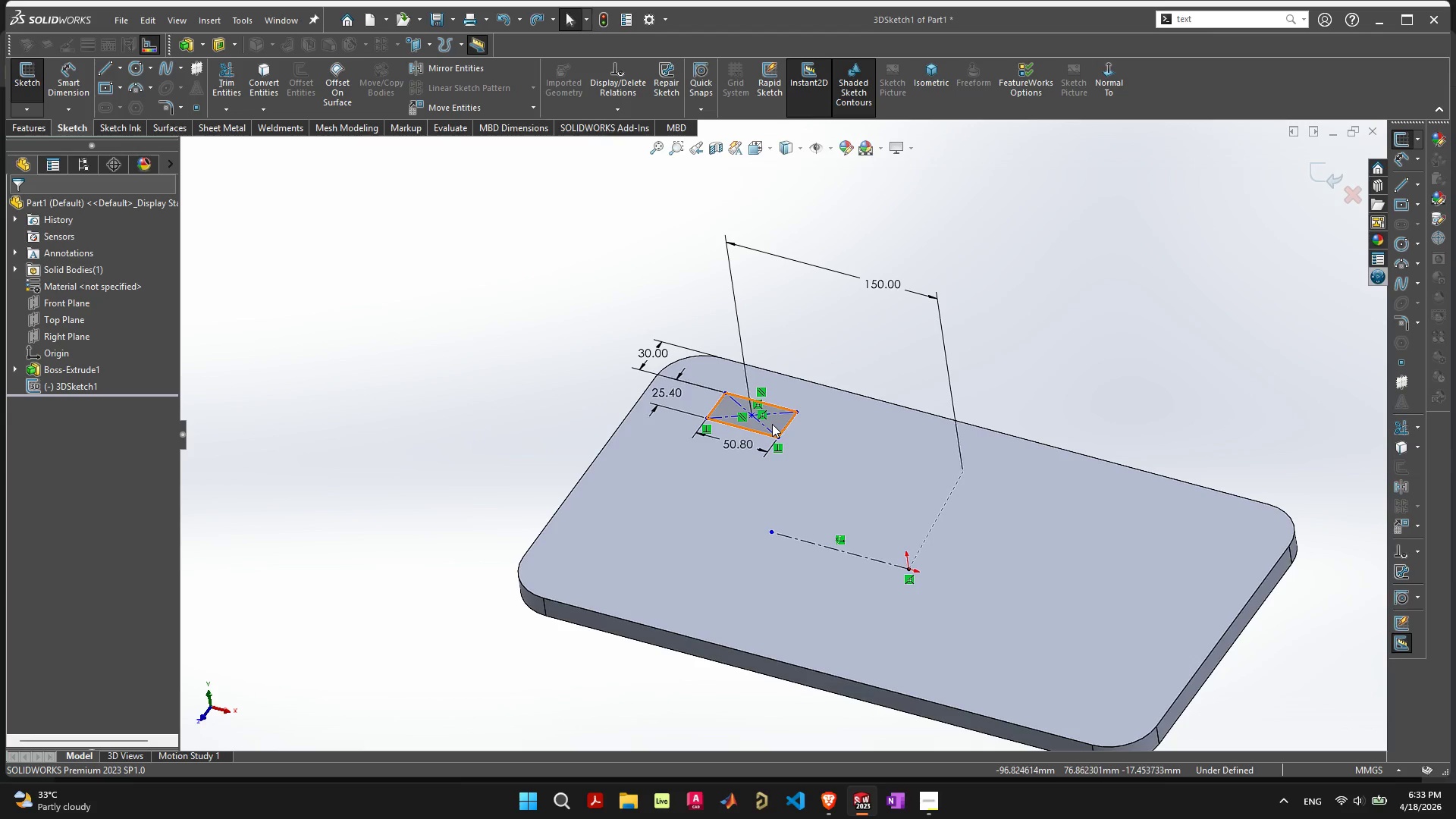 
double_click([884, 280])
 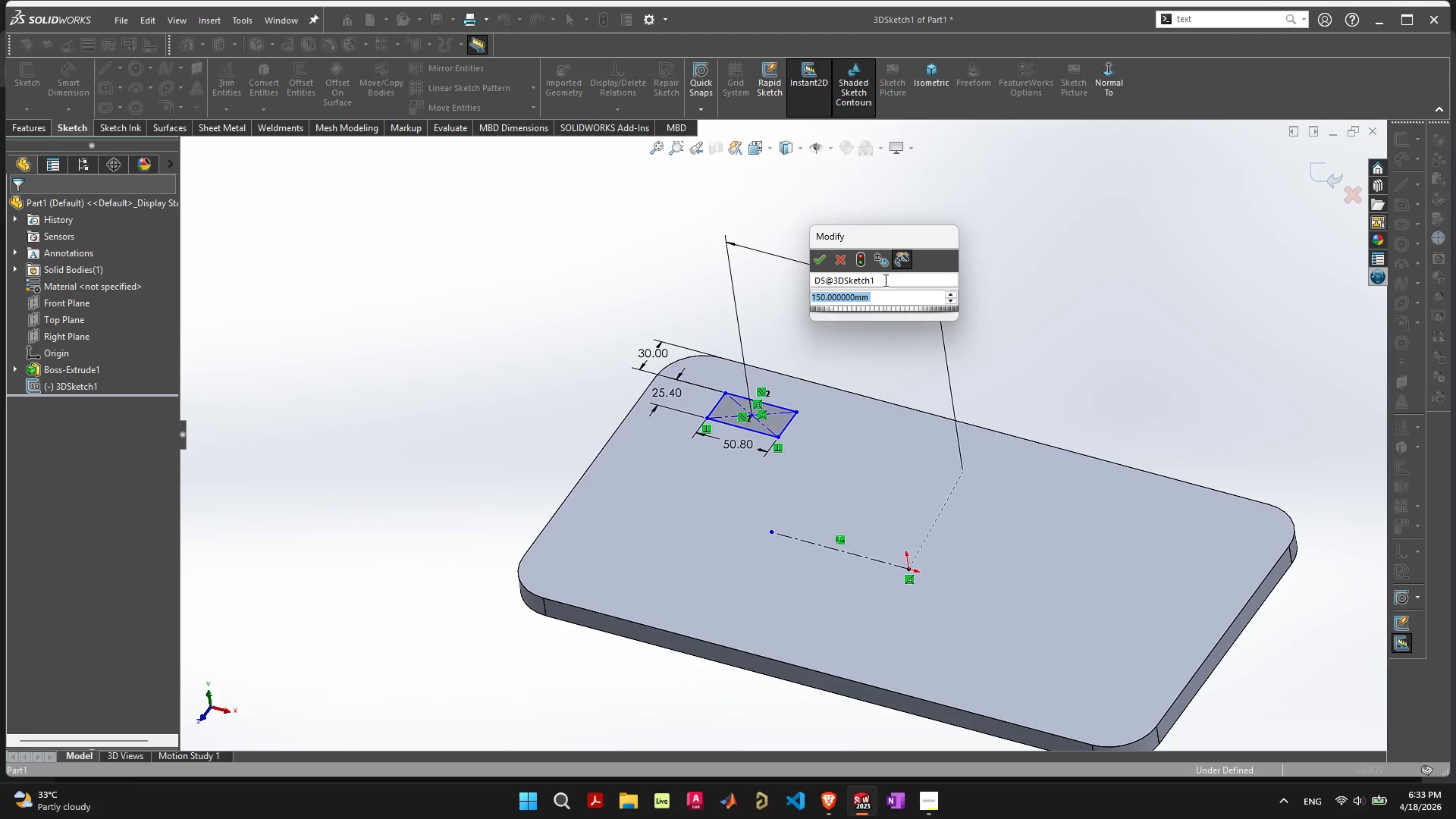 
type(160)
 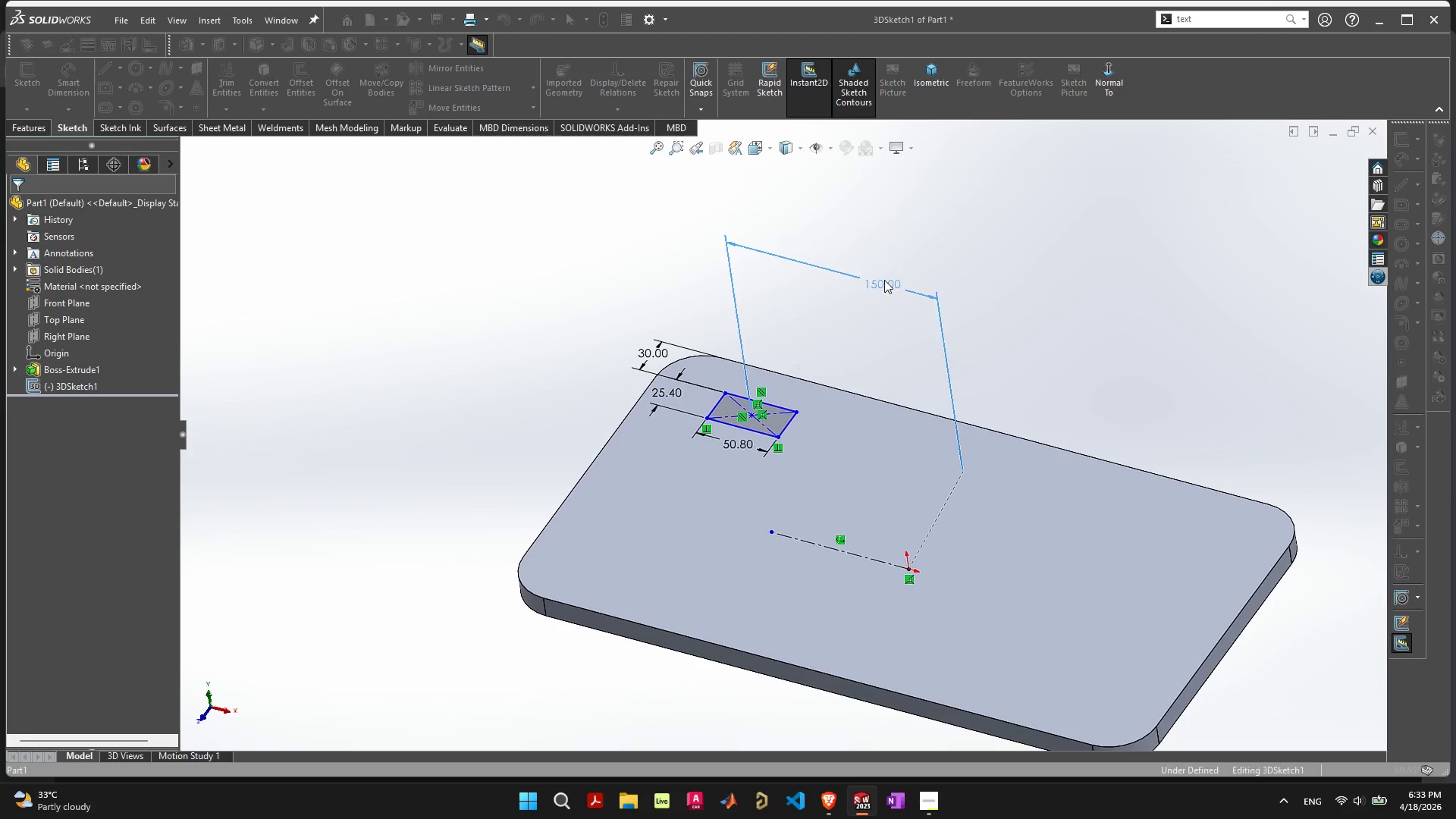 
key(Enter)
 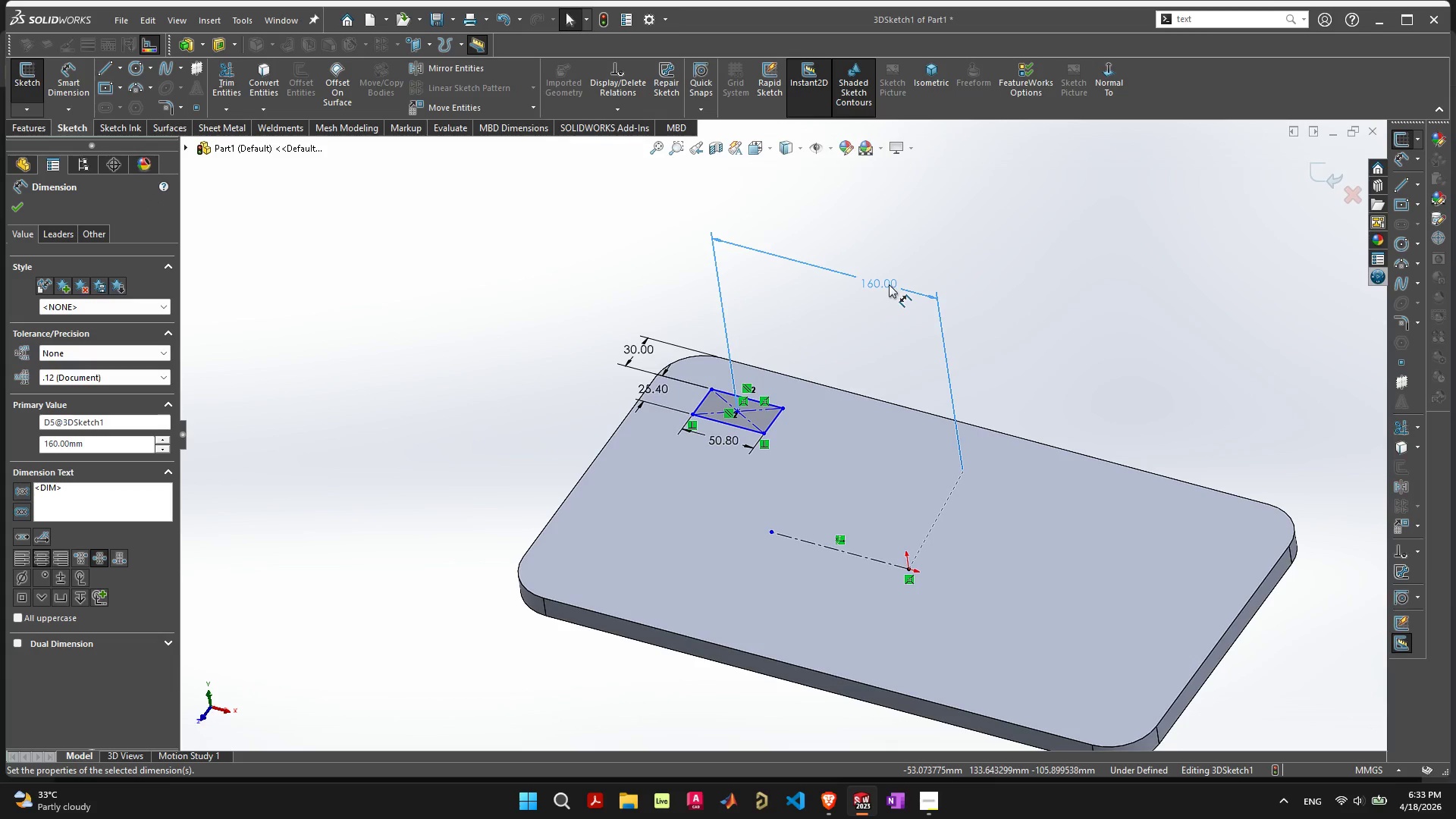 
mouse_move([811, 406])
 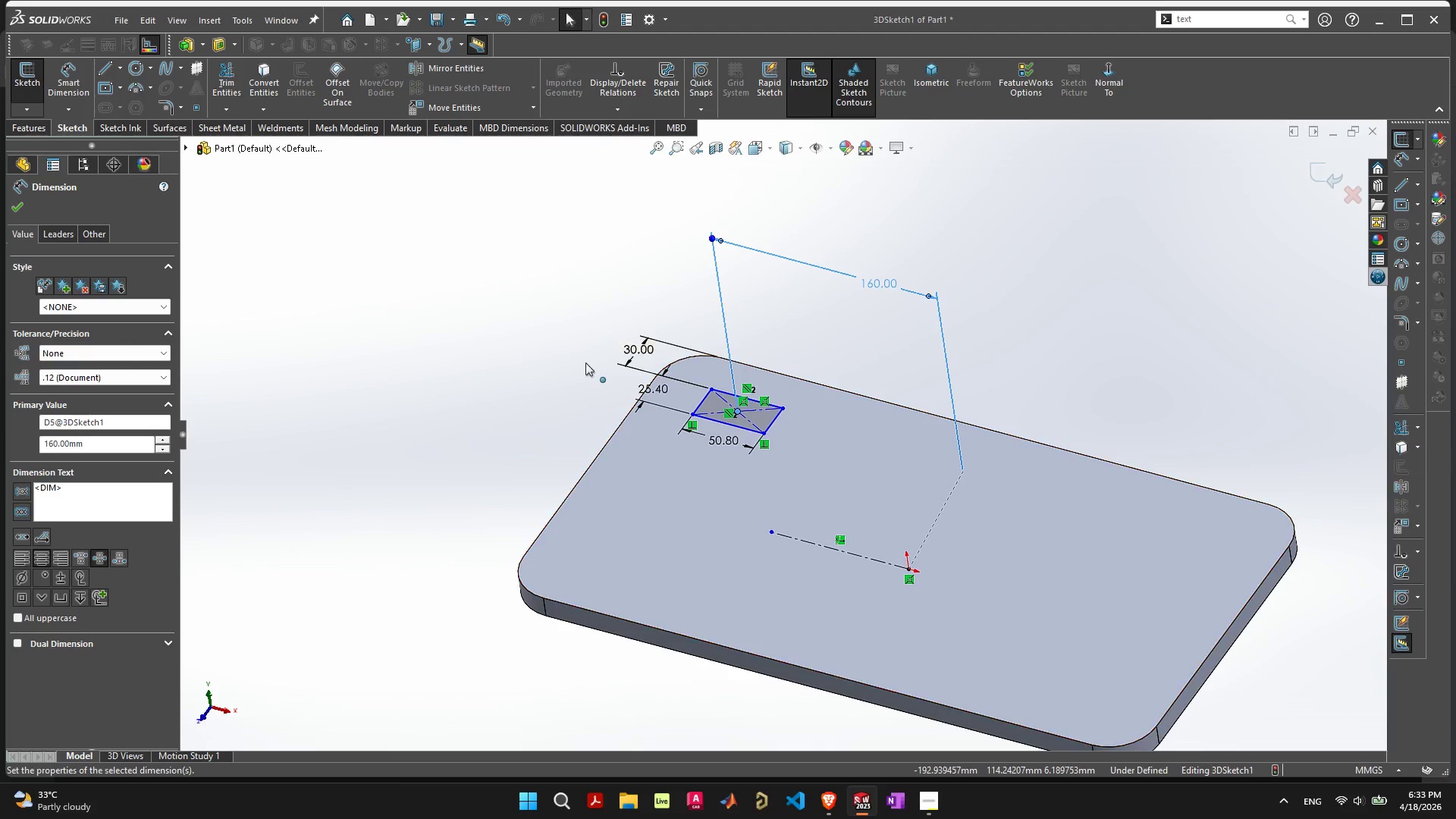 
left_click([274, 124])
 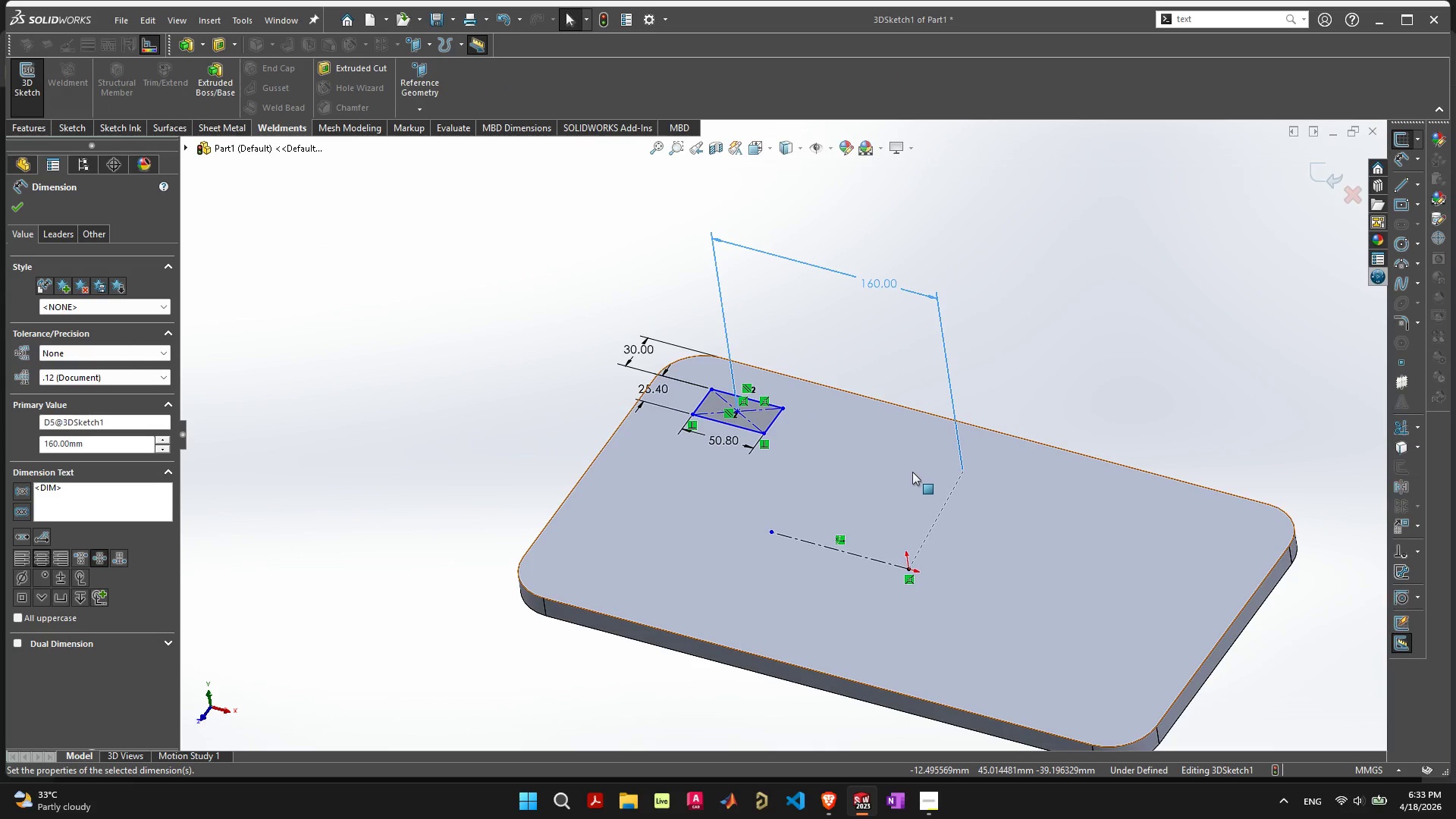 
wait(8.7)
 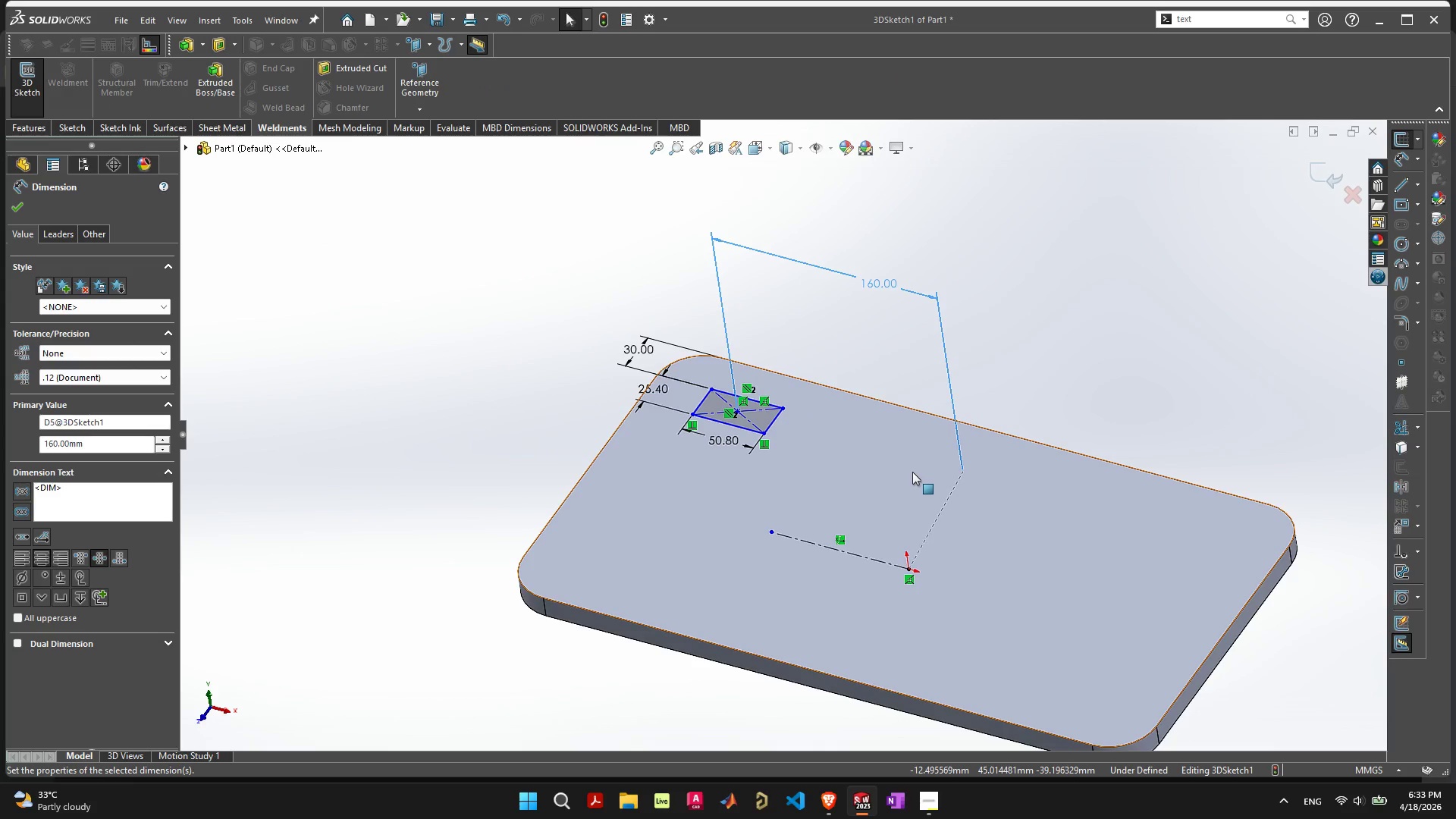 
left_click([760, 419])
 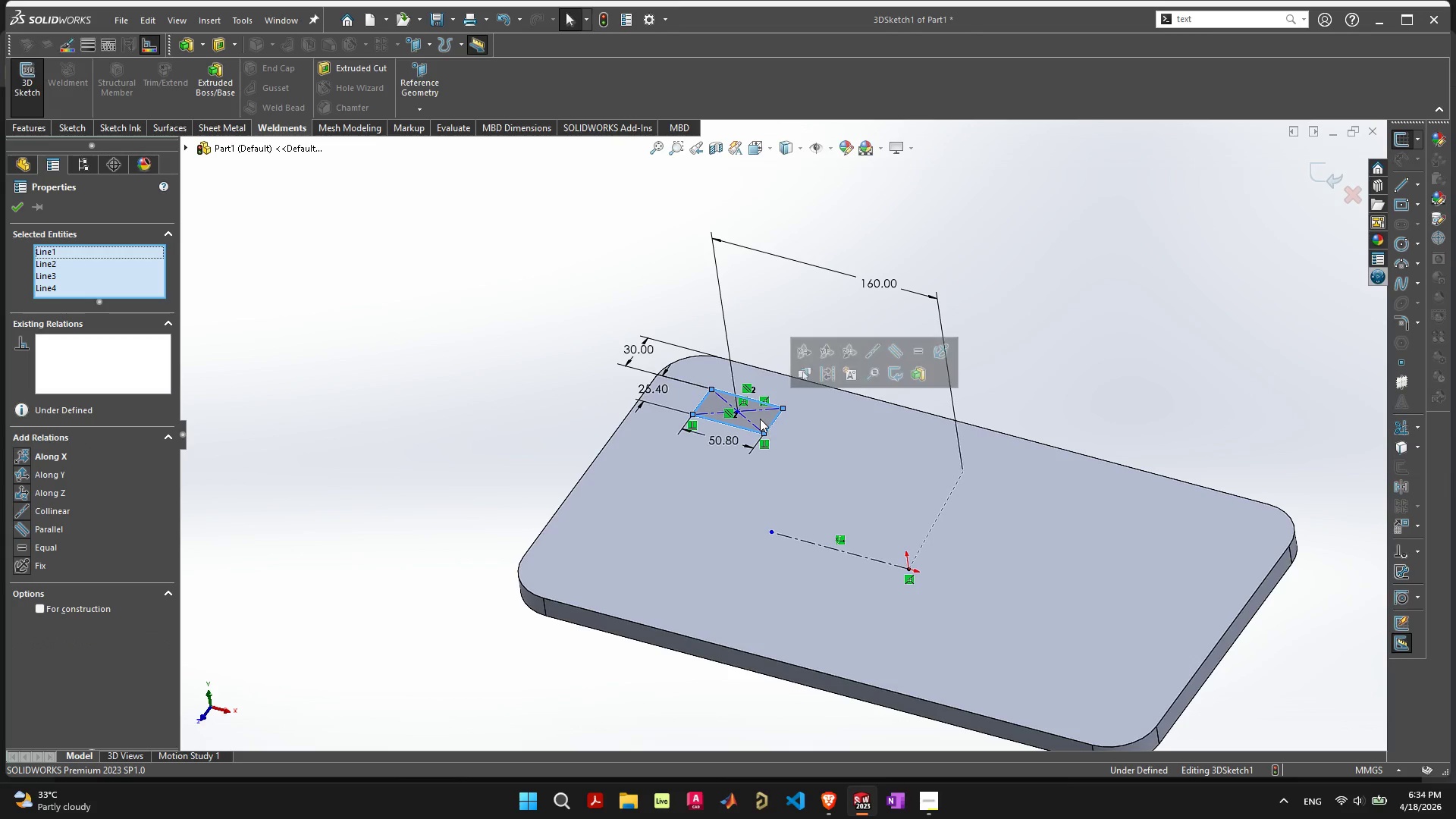 
right_click([760, 419])
 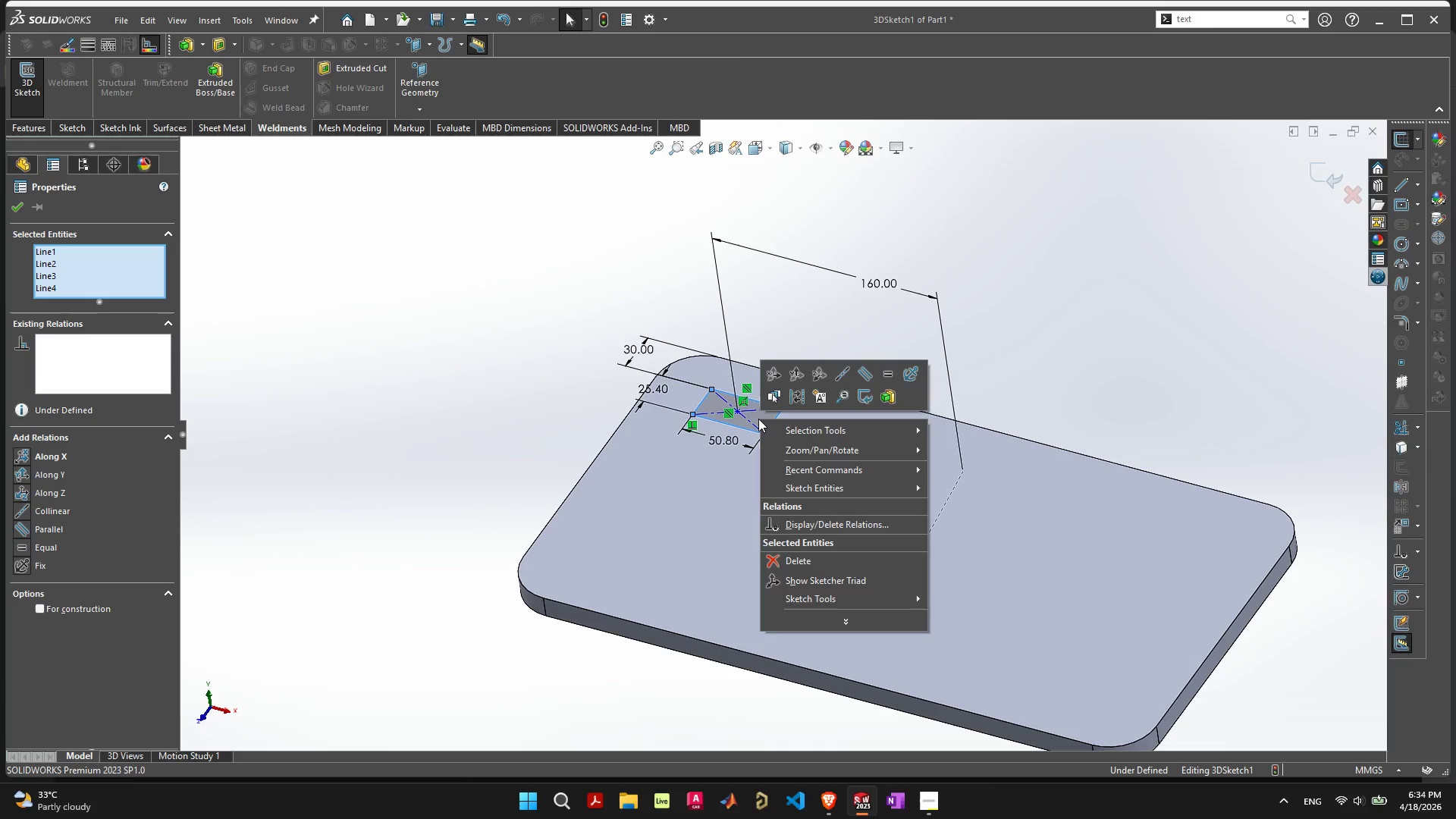 
left_click([758, 419])
 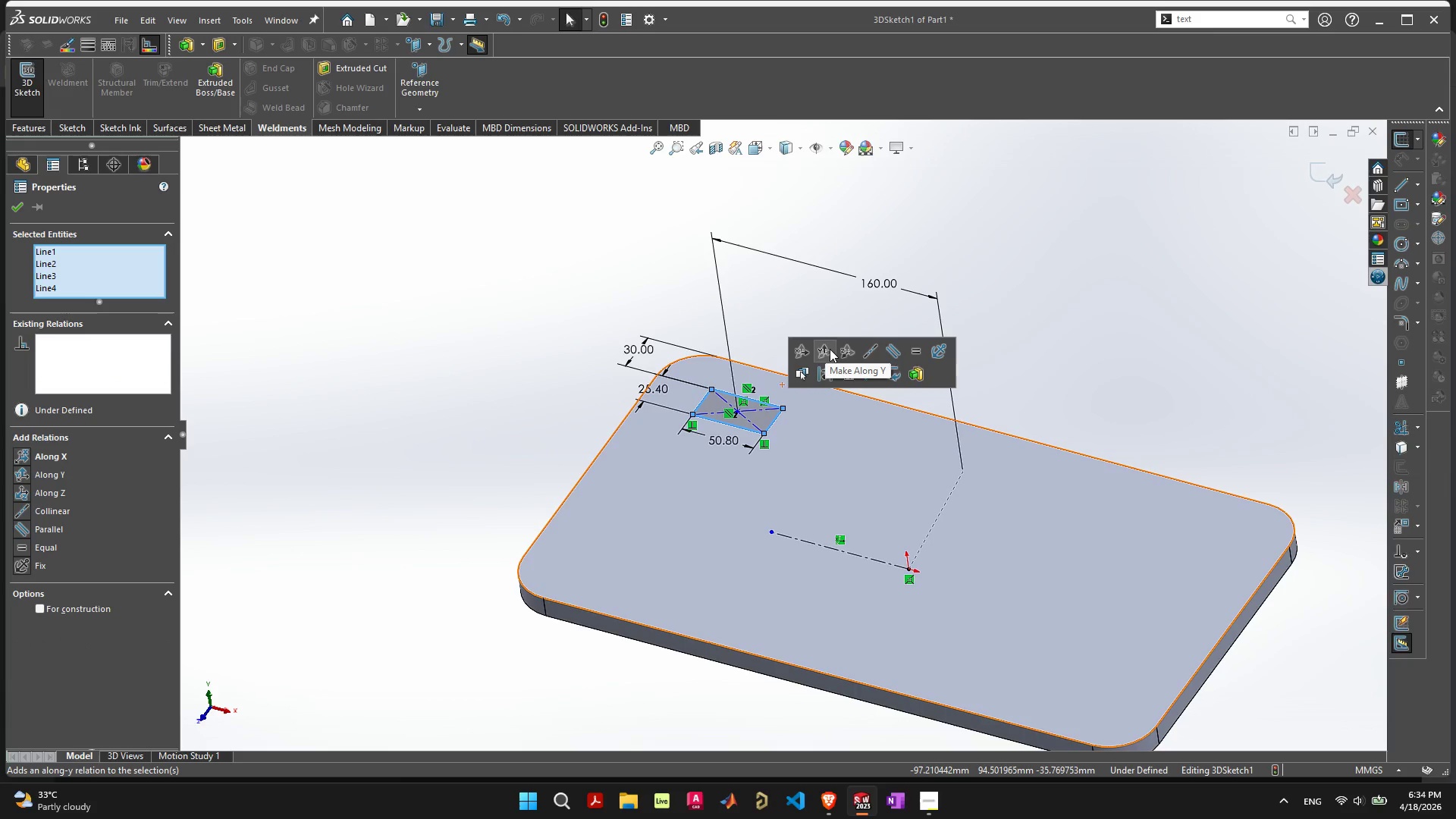 
wait(5.55)
 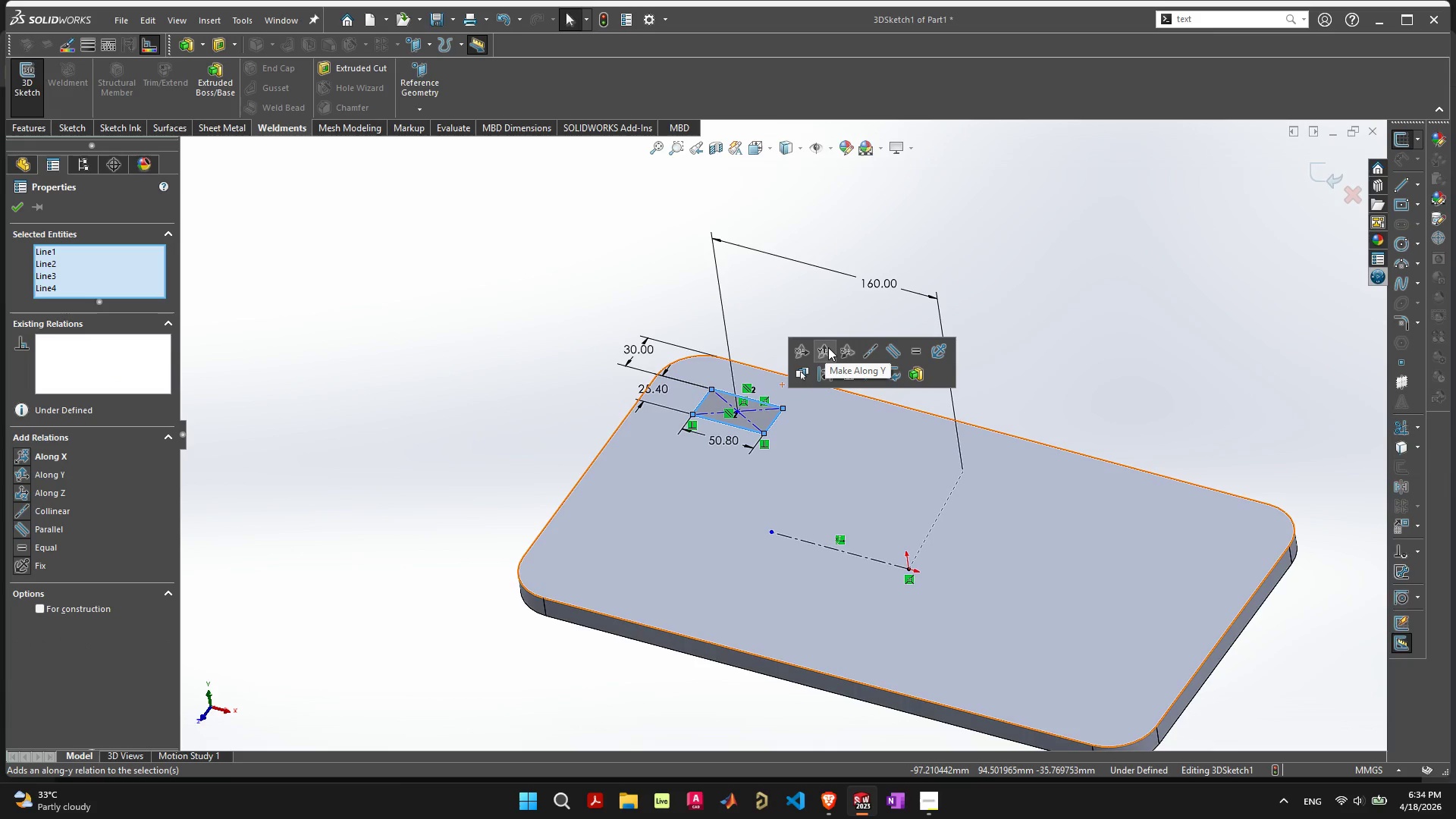 
left_click([804, 350])
 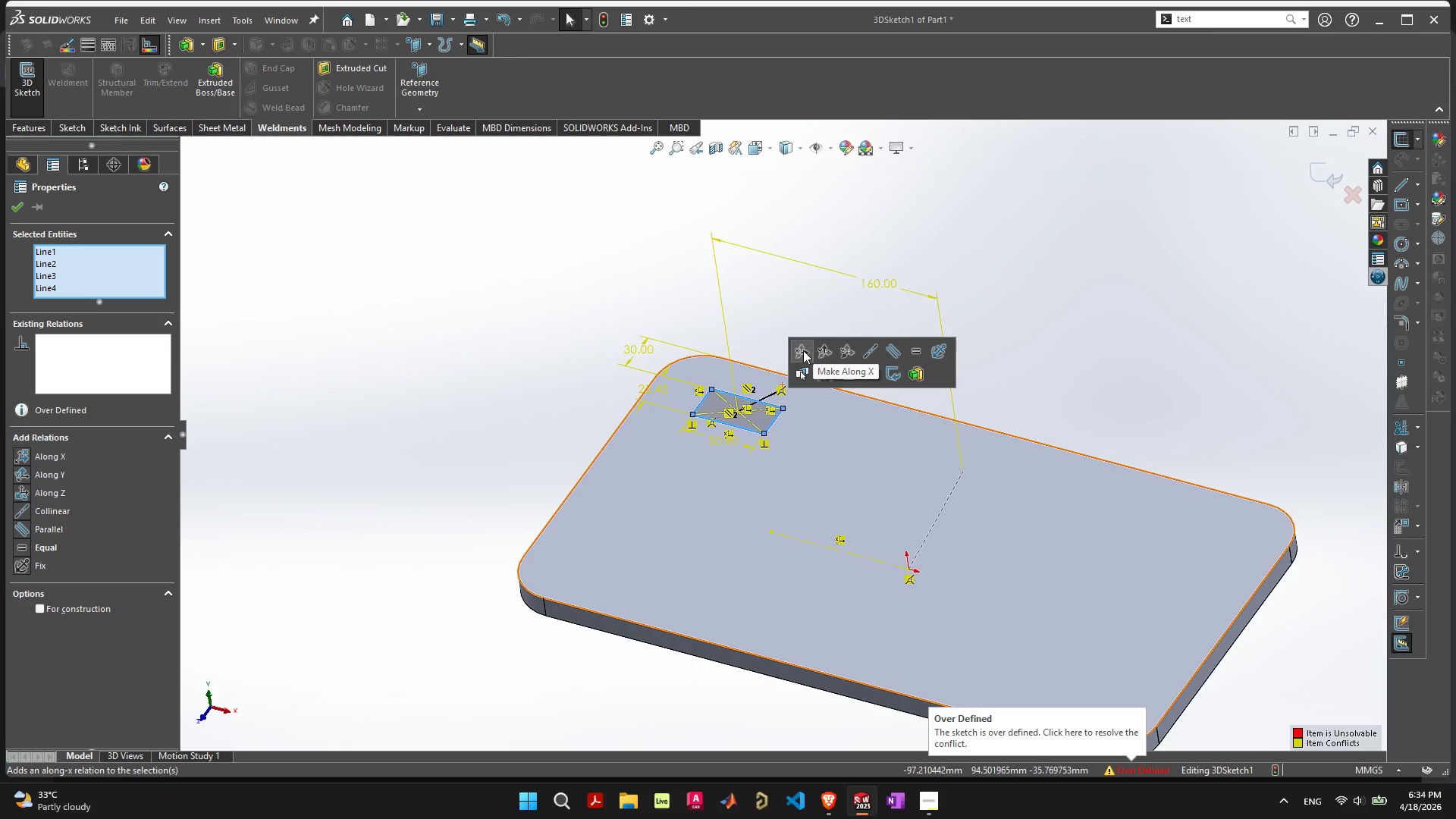 
key(Control+Z)
 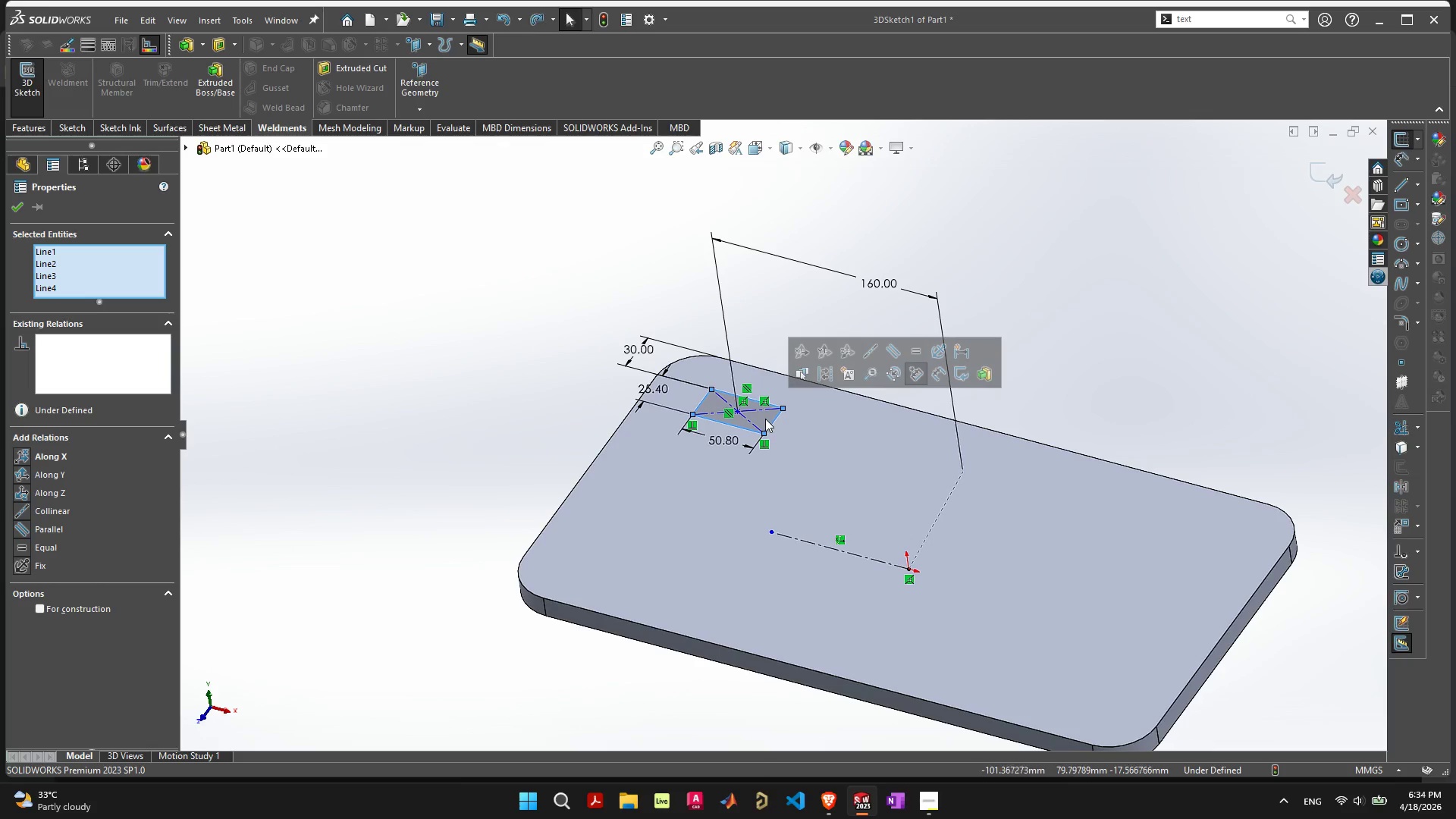 
left_click([764, 418])
 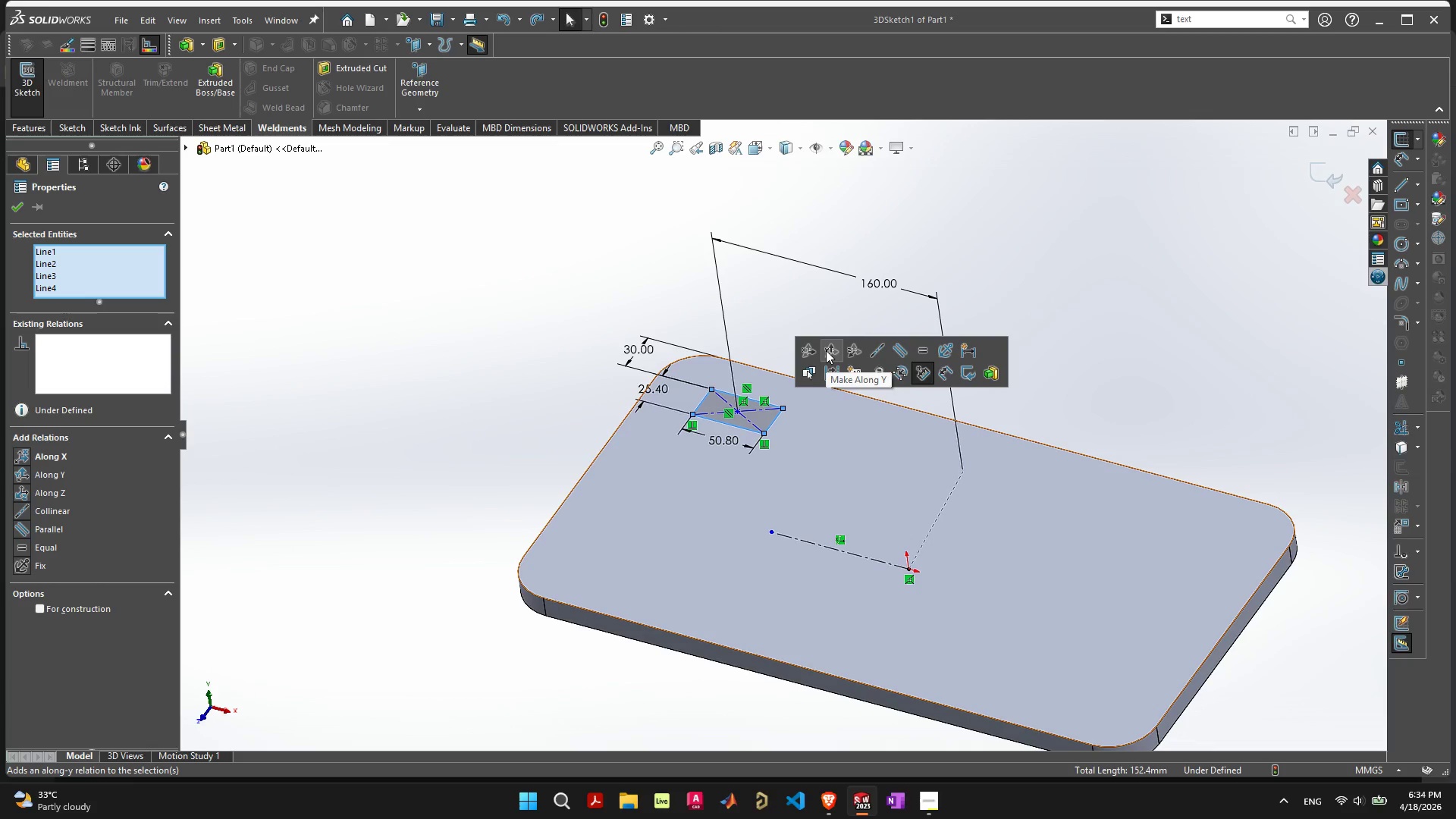 
left_click([826, 350])
 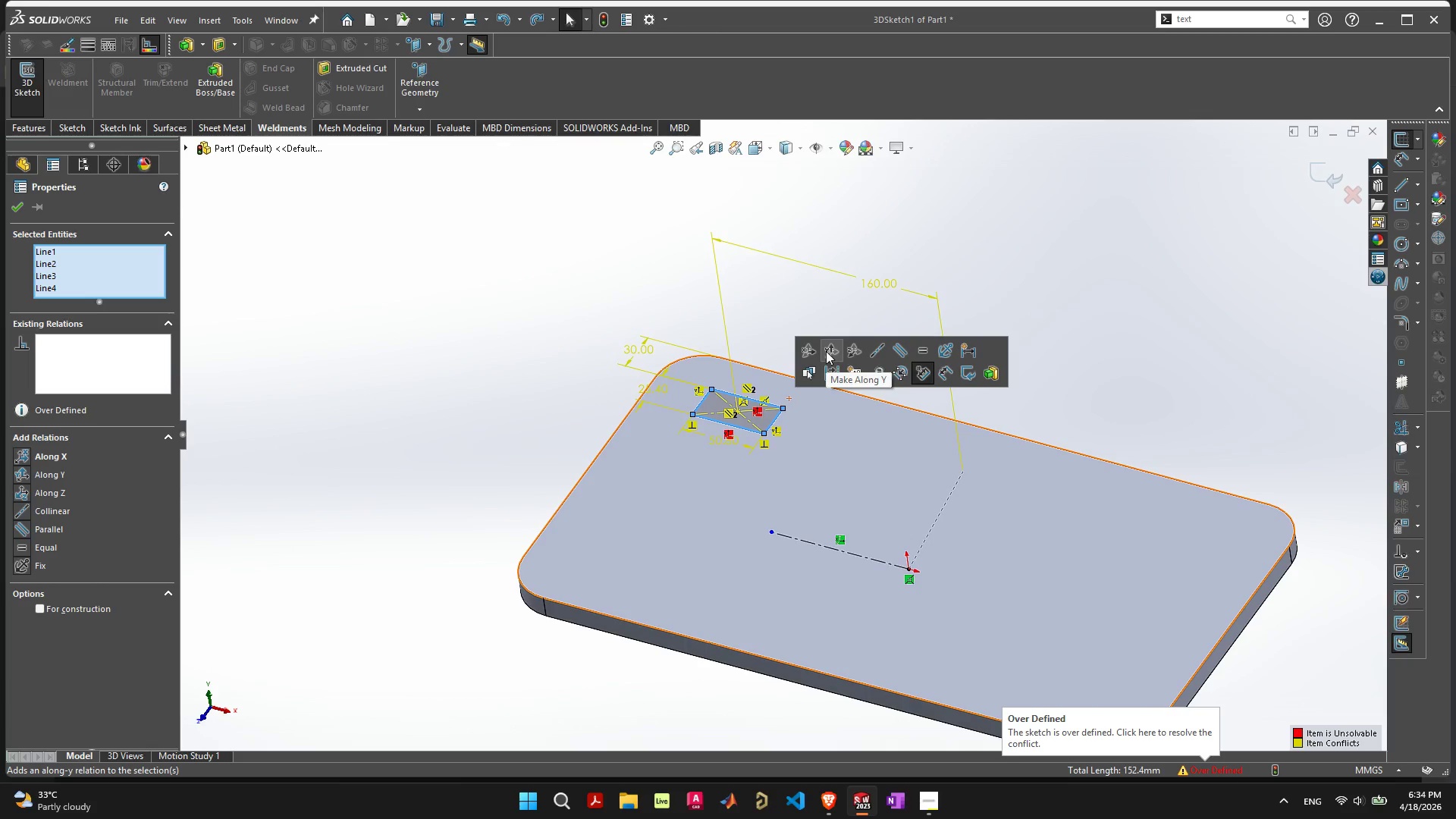 
key(Control+ControlLeft)
 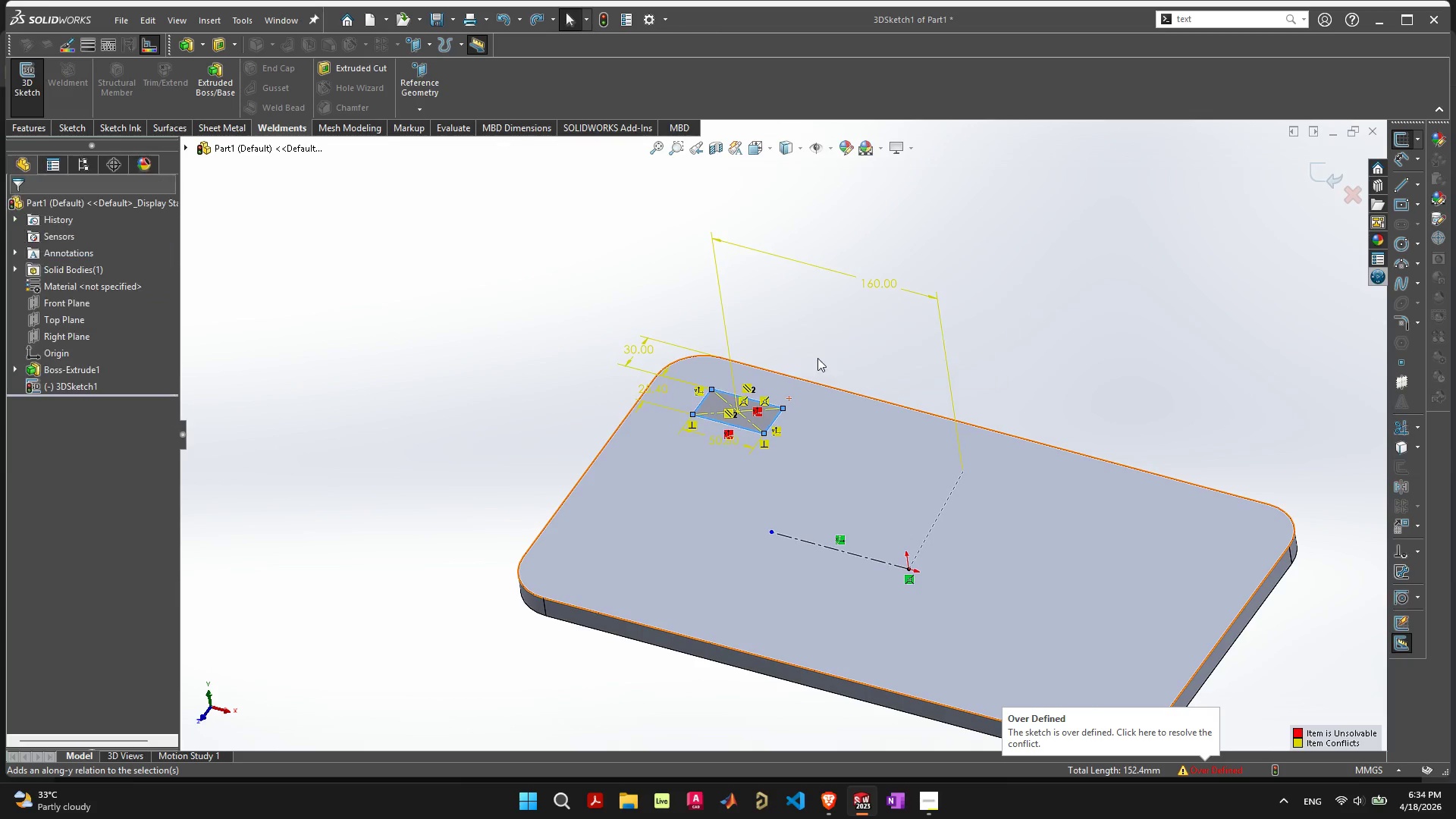 
key(Control+Z)
 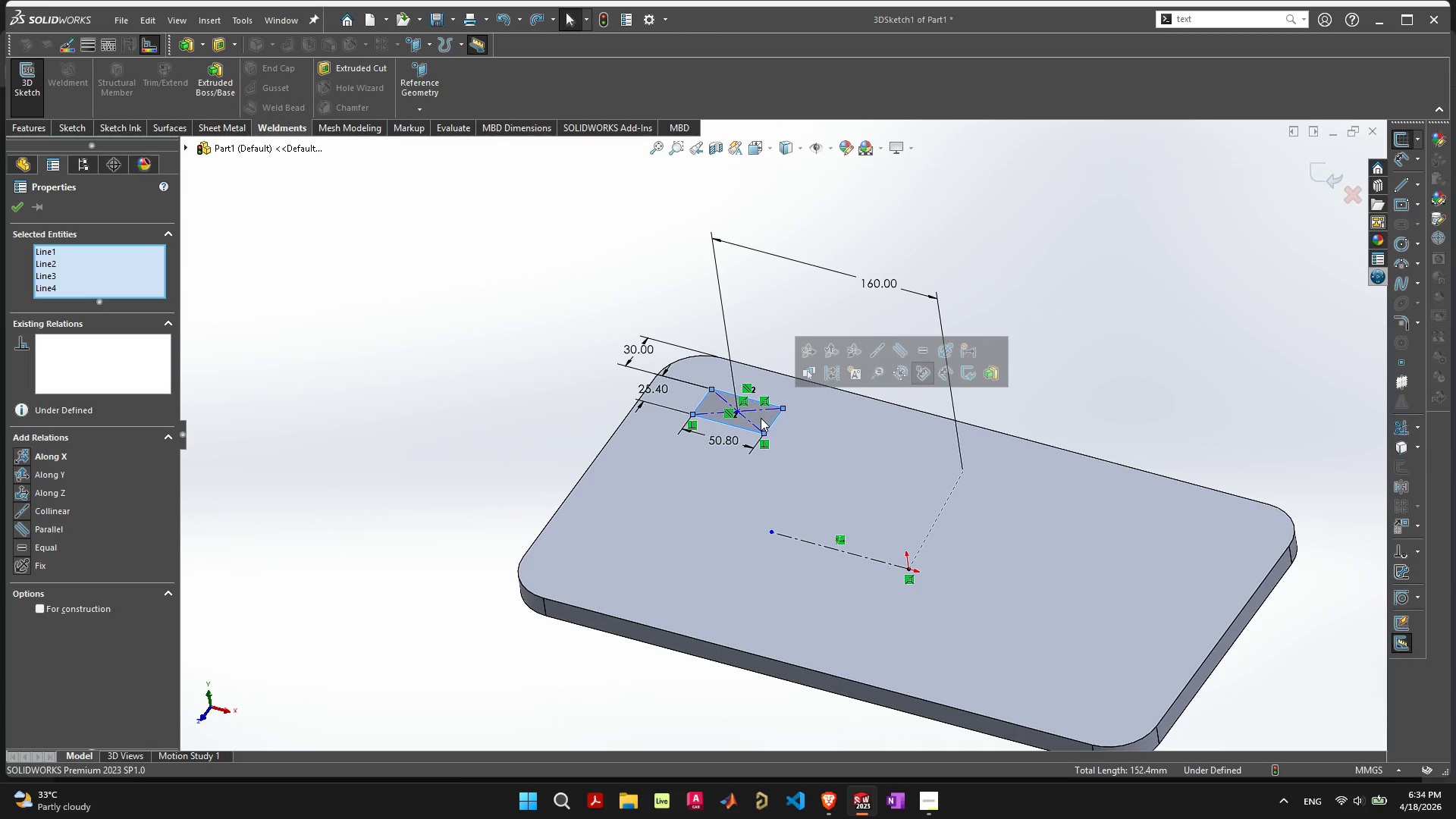 
left_click([761, 418])
 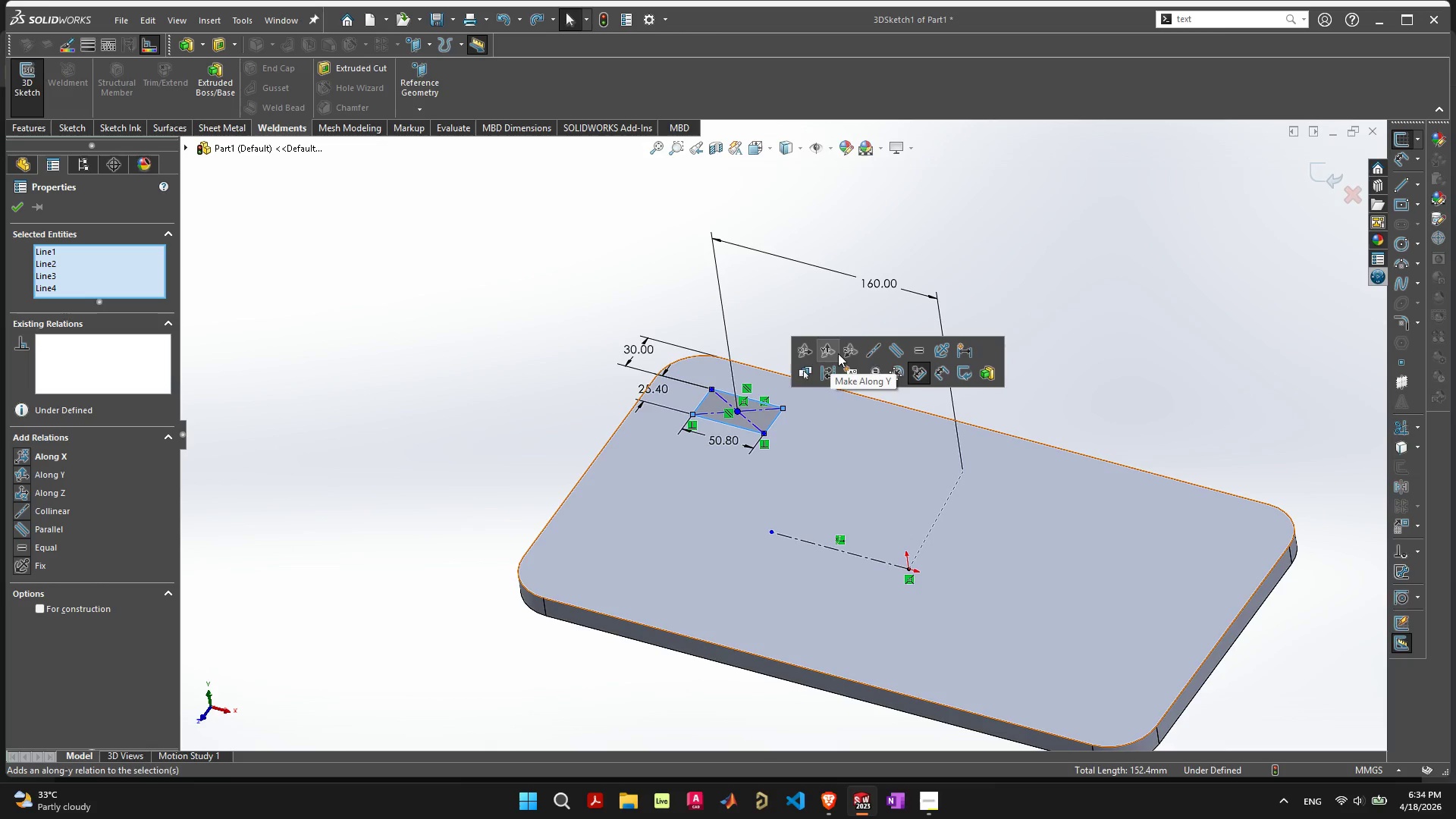 
left_click([843, 351])
 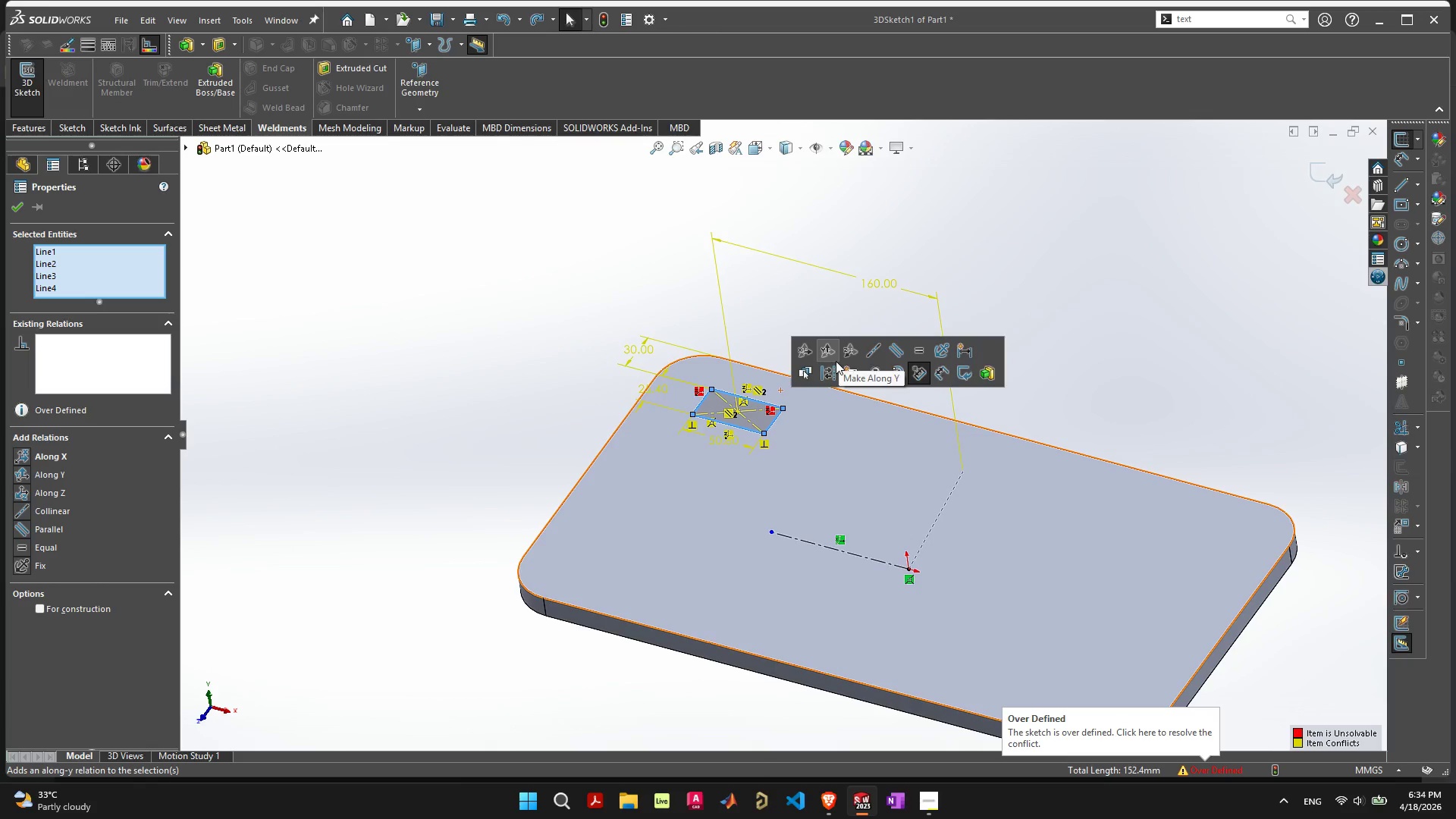 
key(Control+ControlLeft)
 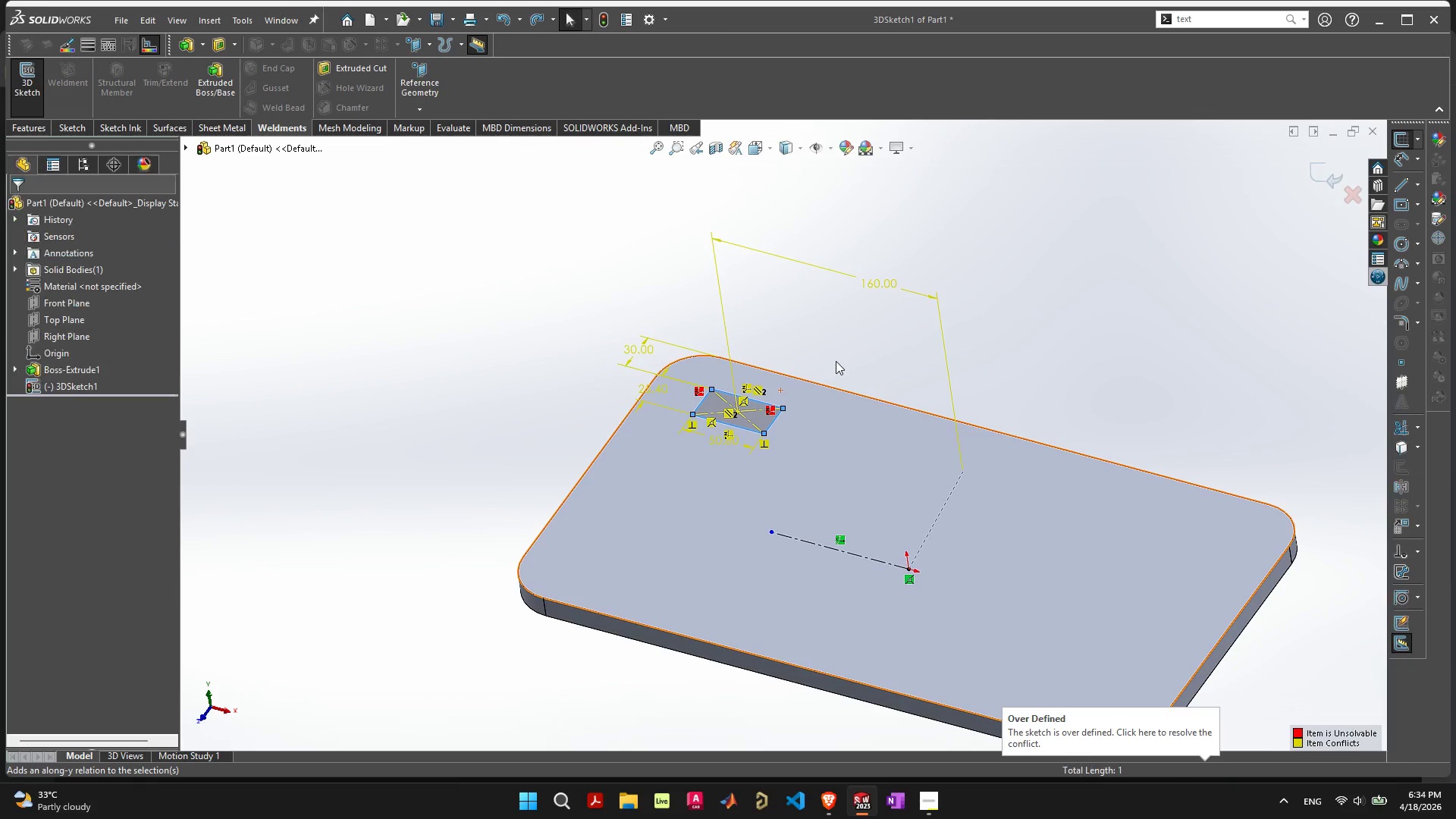 
key(Control+Z)
 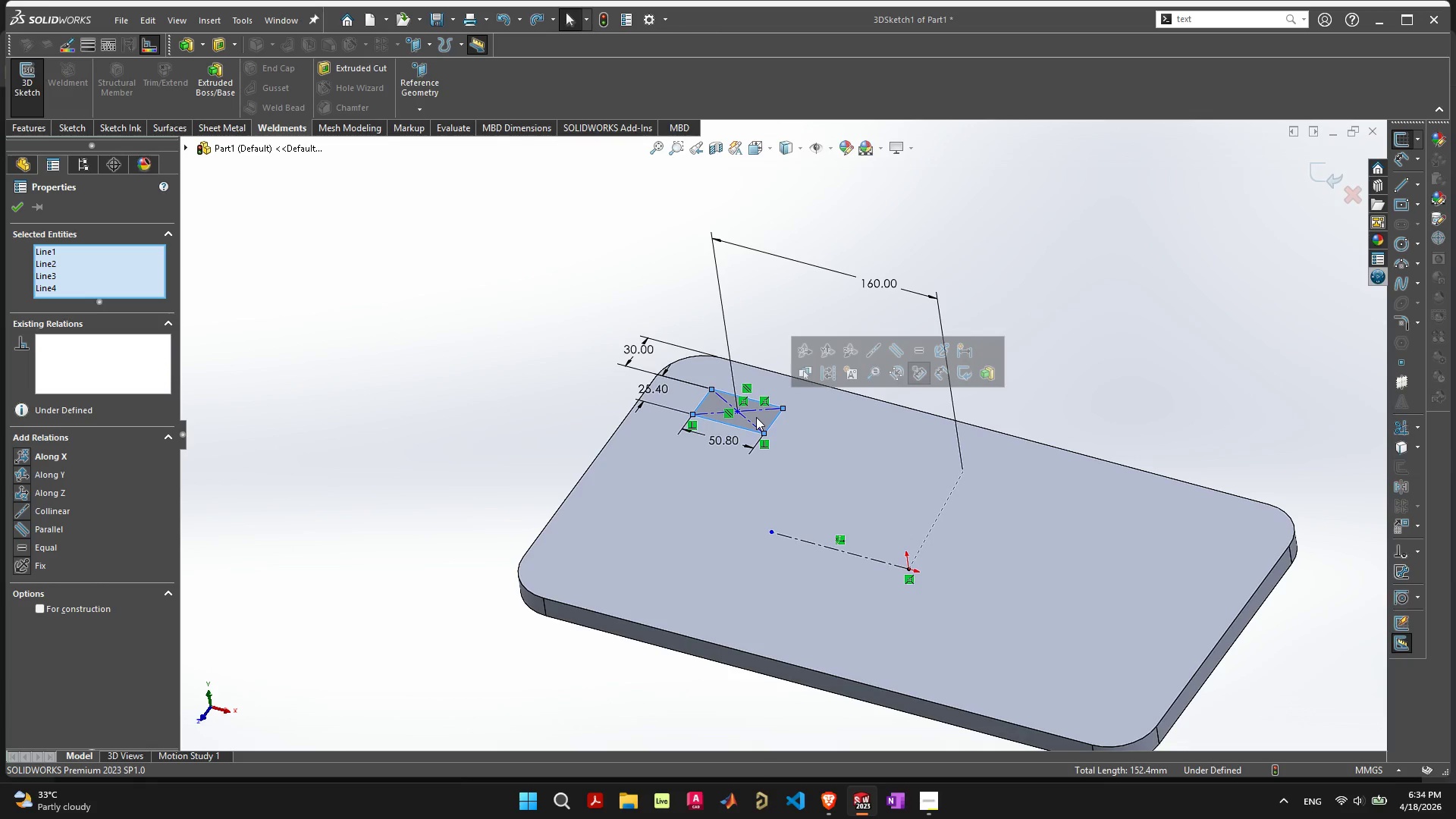 
left_click_drag(start_coordinate=[756, 417], to_coordinate=[778, 397])
 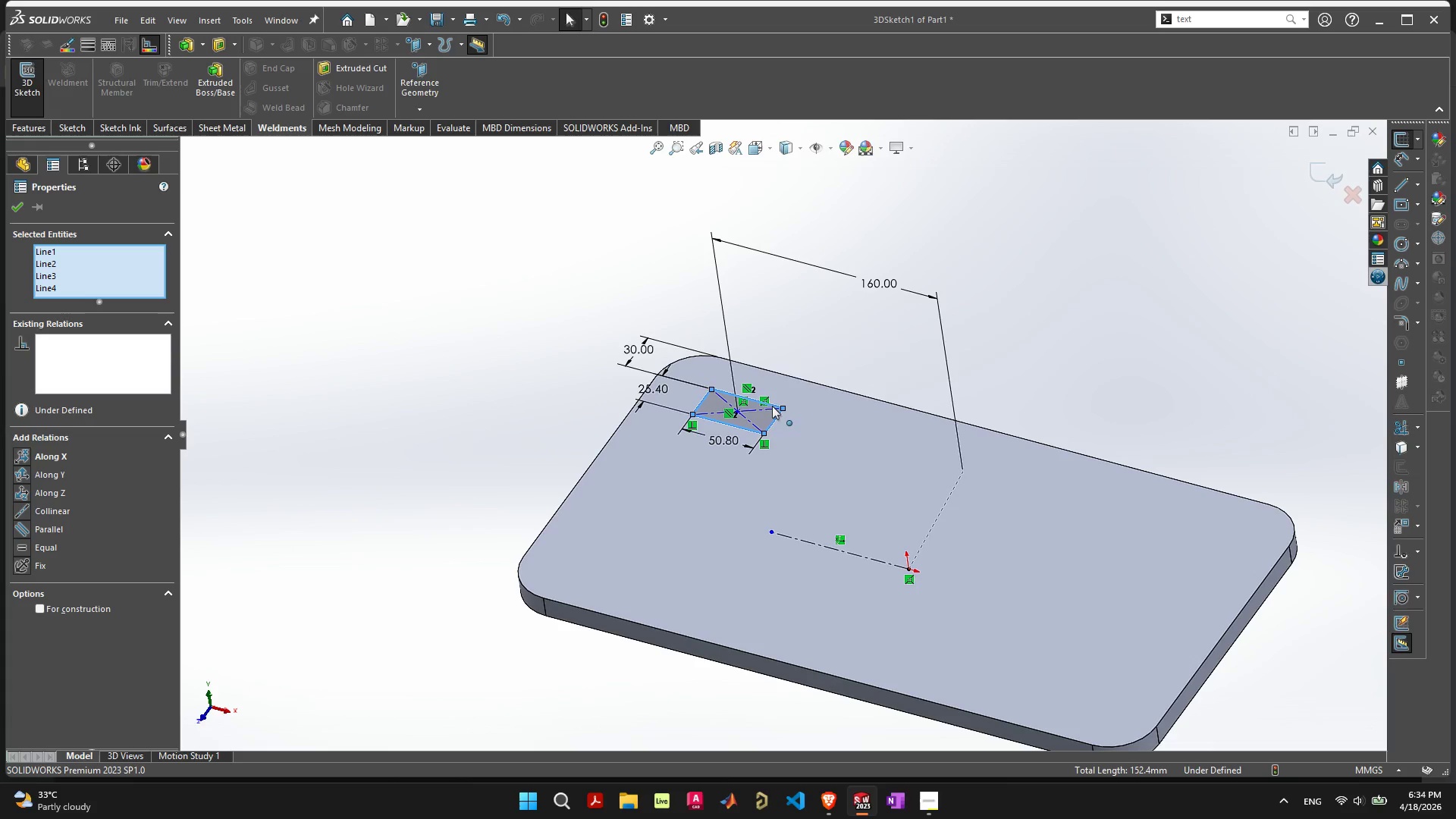 
key(Control+ControlLeft)
 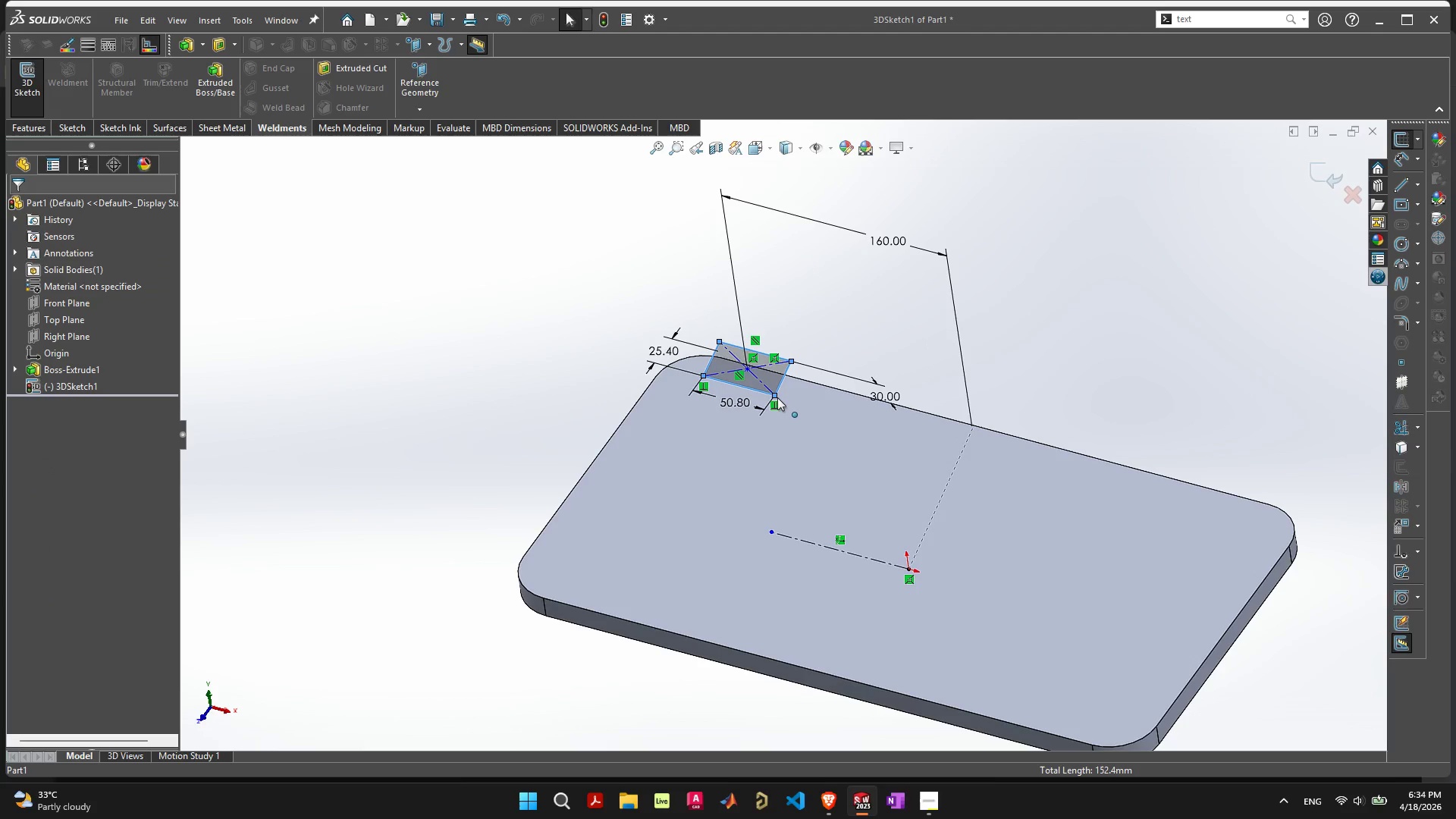 
key(Control+Z)
 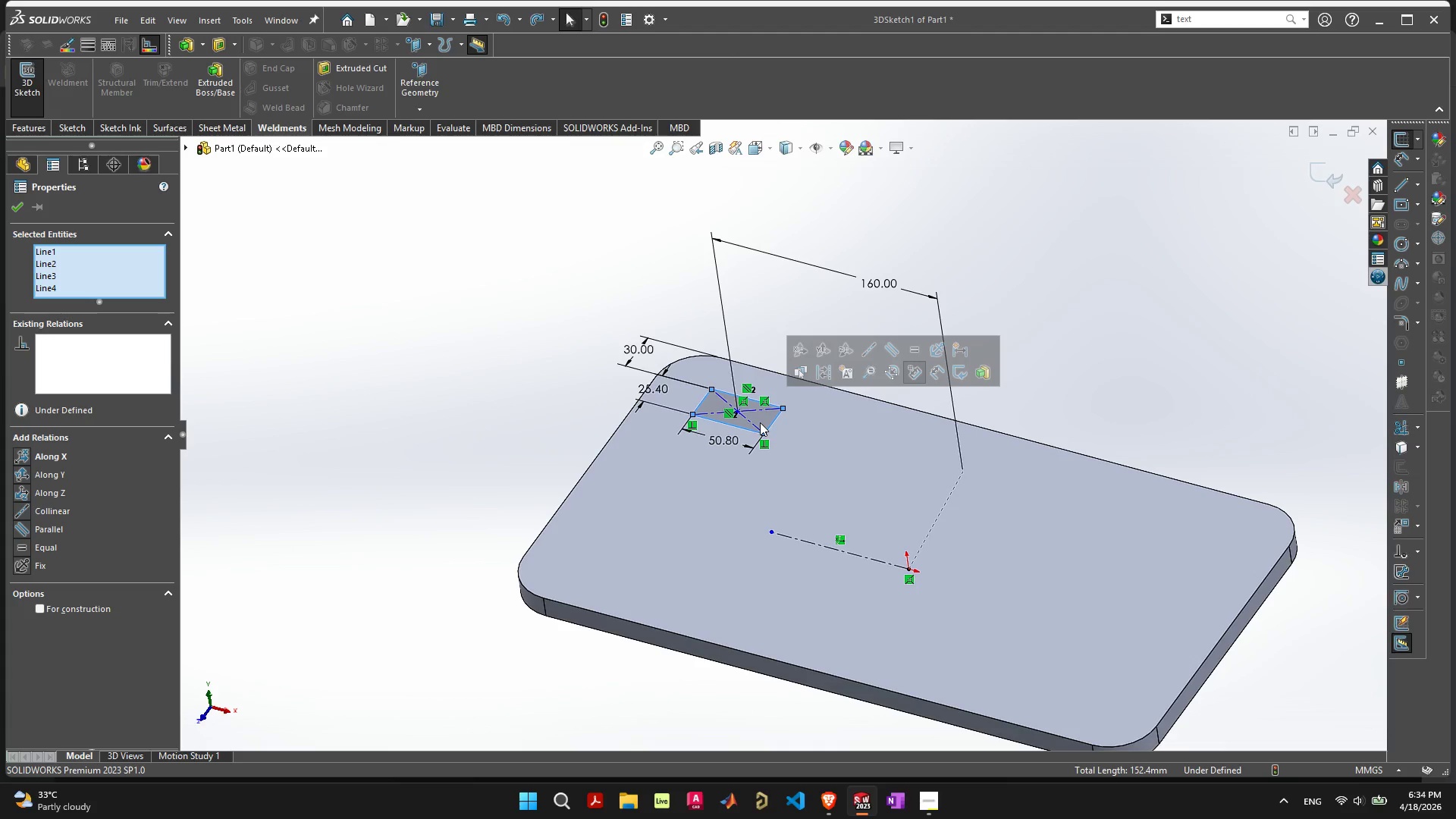 
left_click([760, 420])
 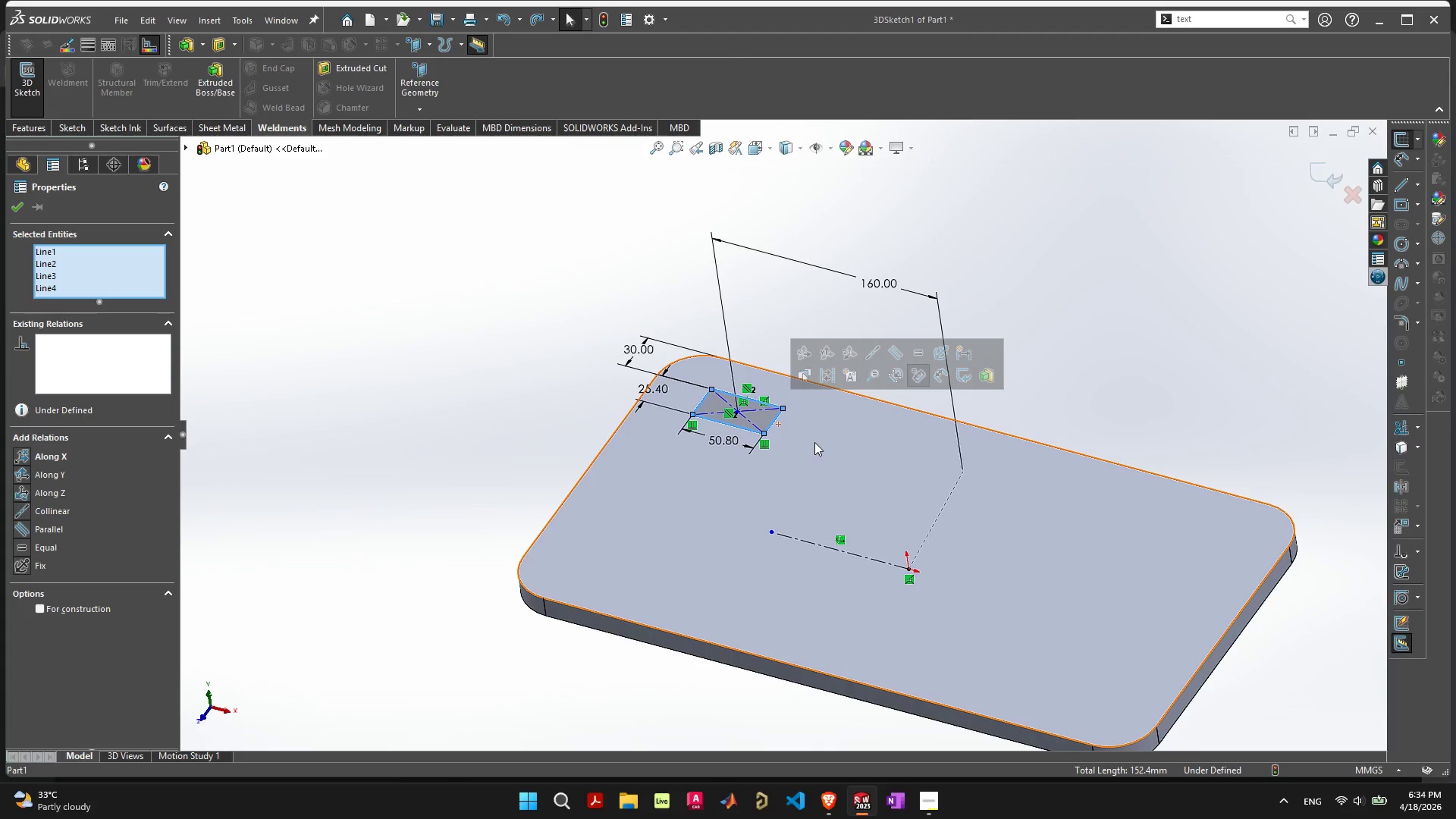 
left_click([827, 448])
 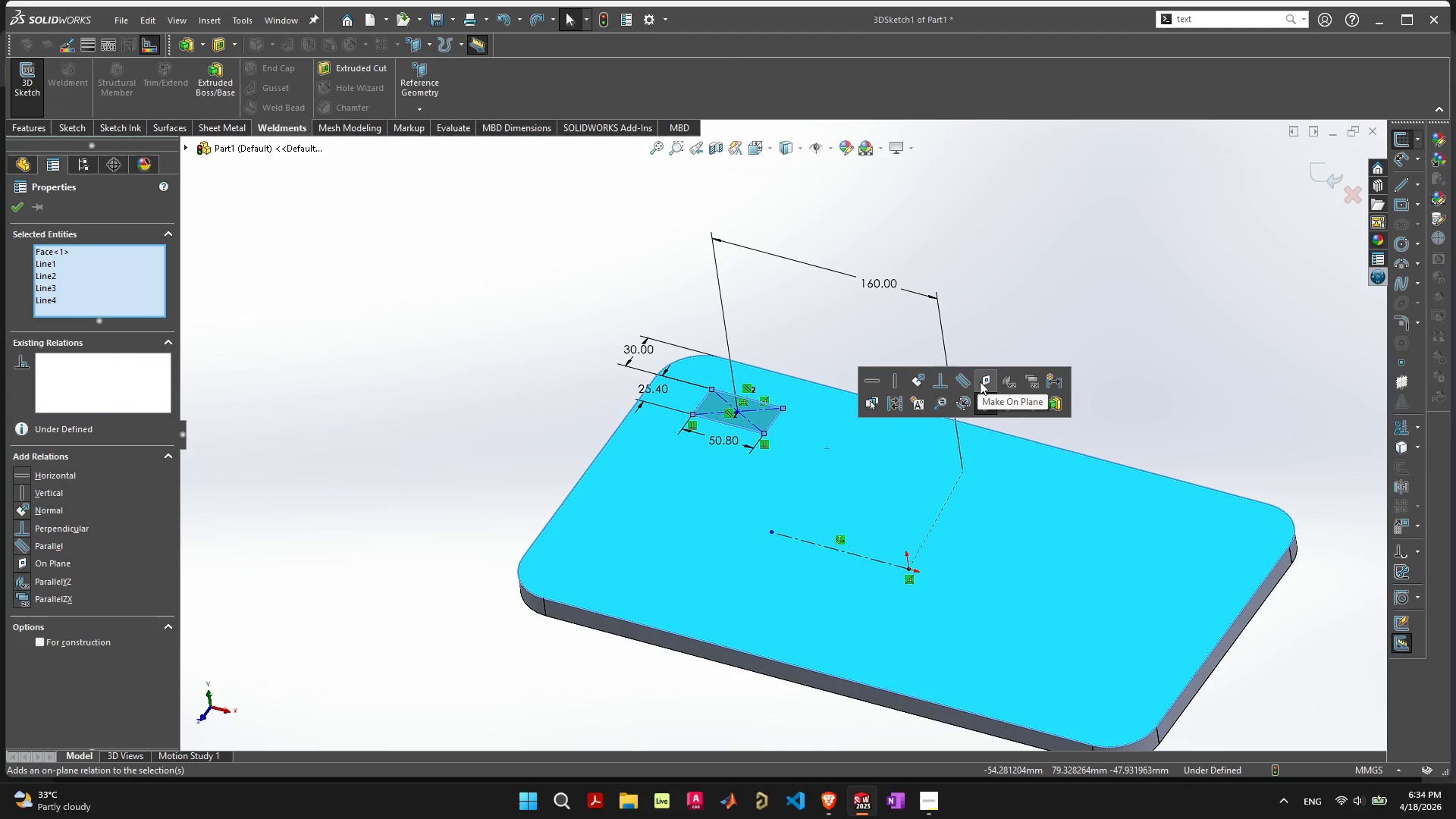 
wait(5.14)
 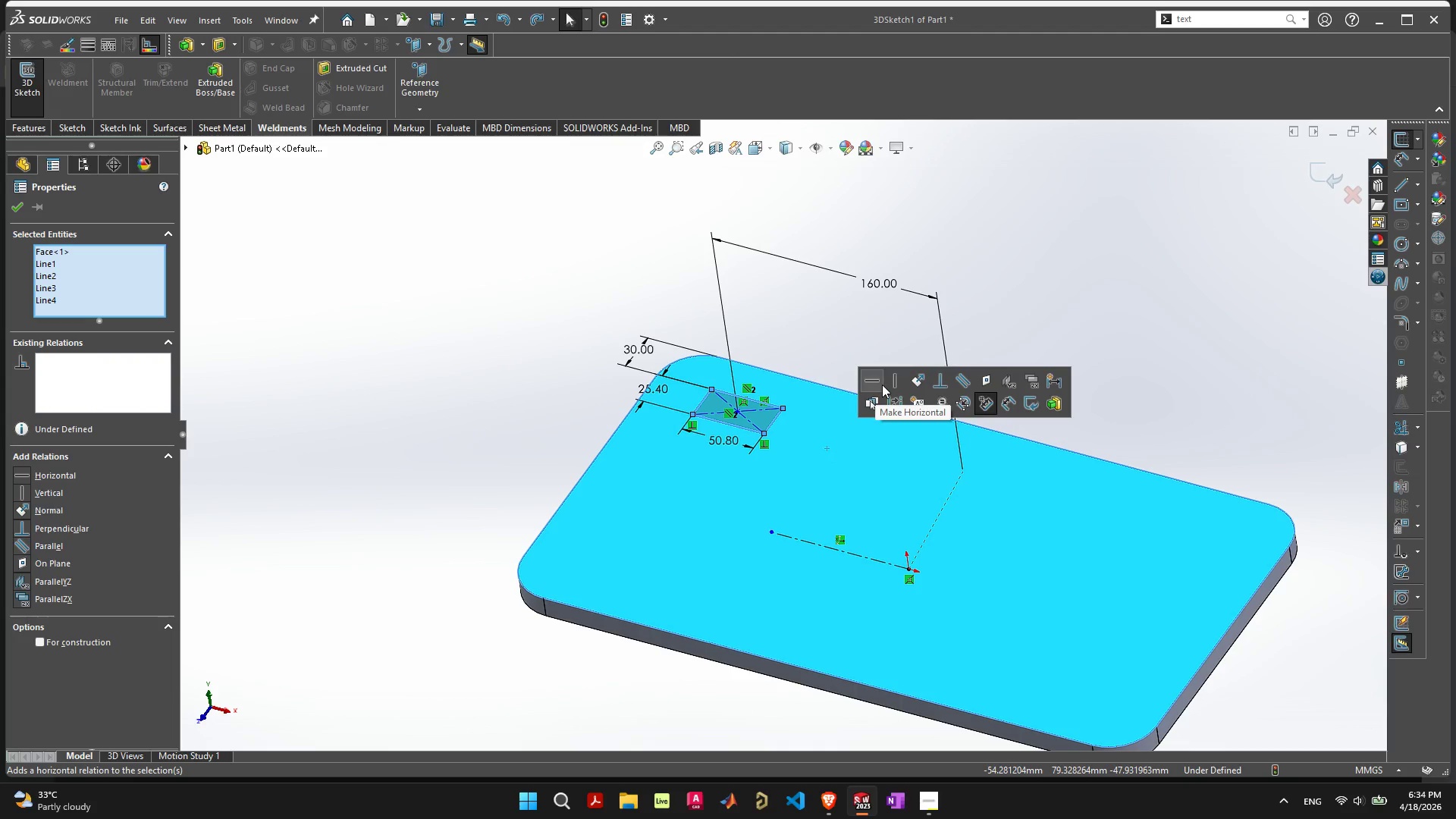 
left_click([980, 381])
 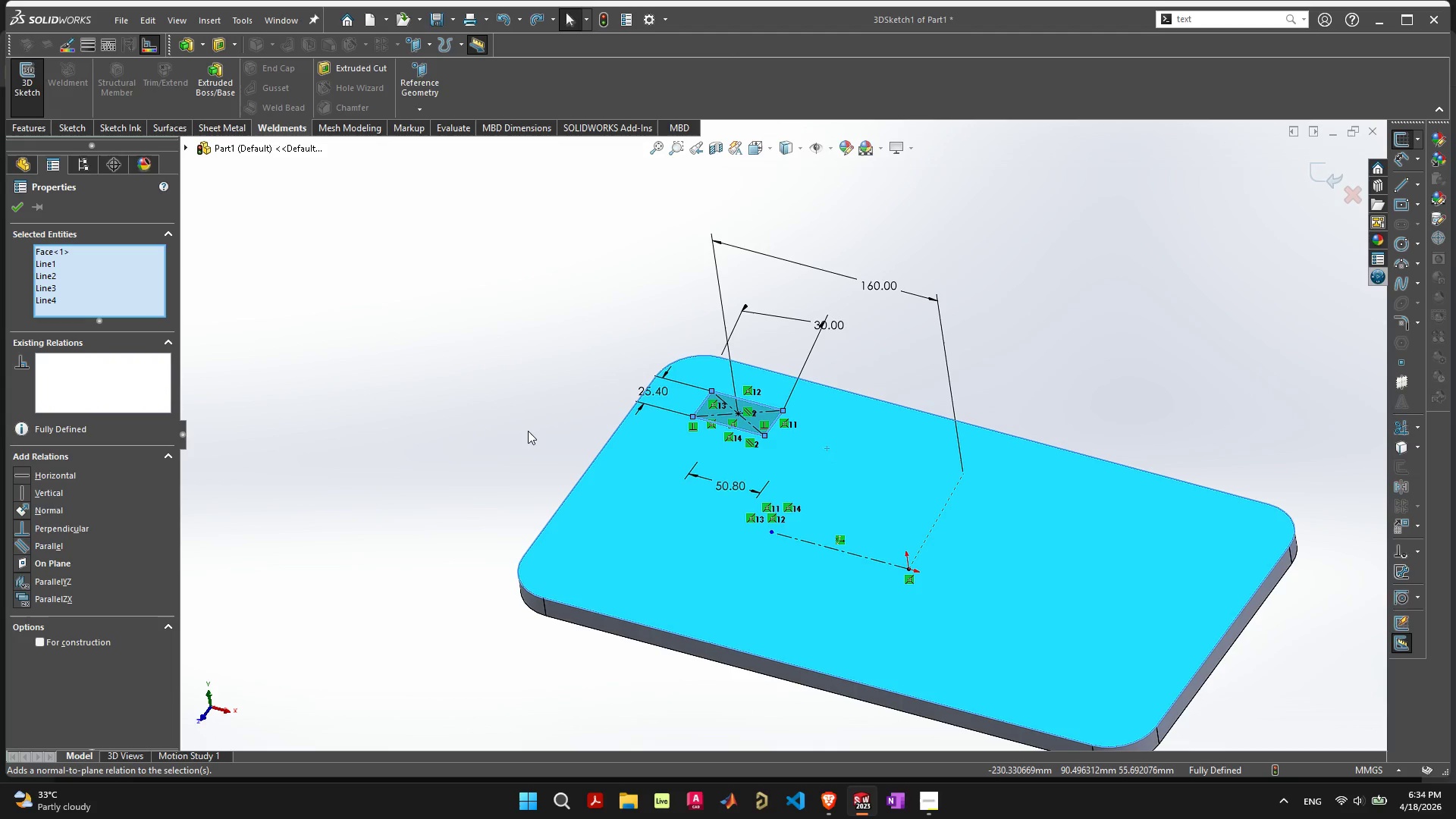 
left_click([472, 413])
 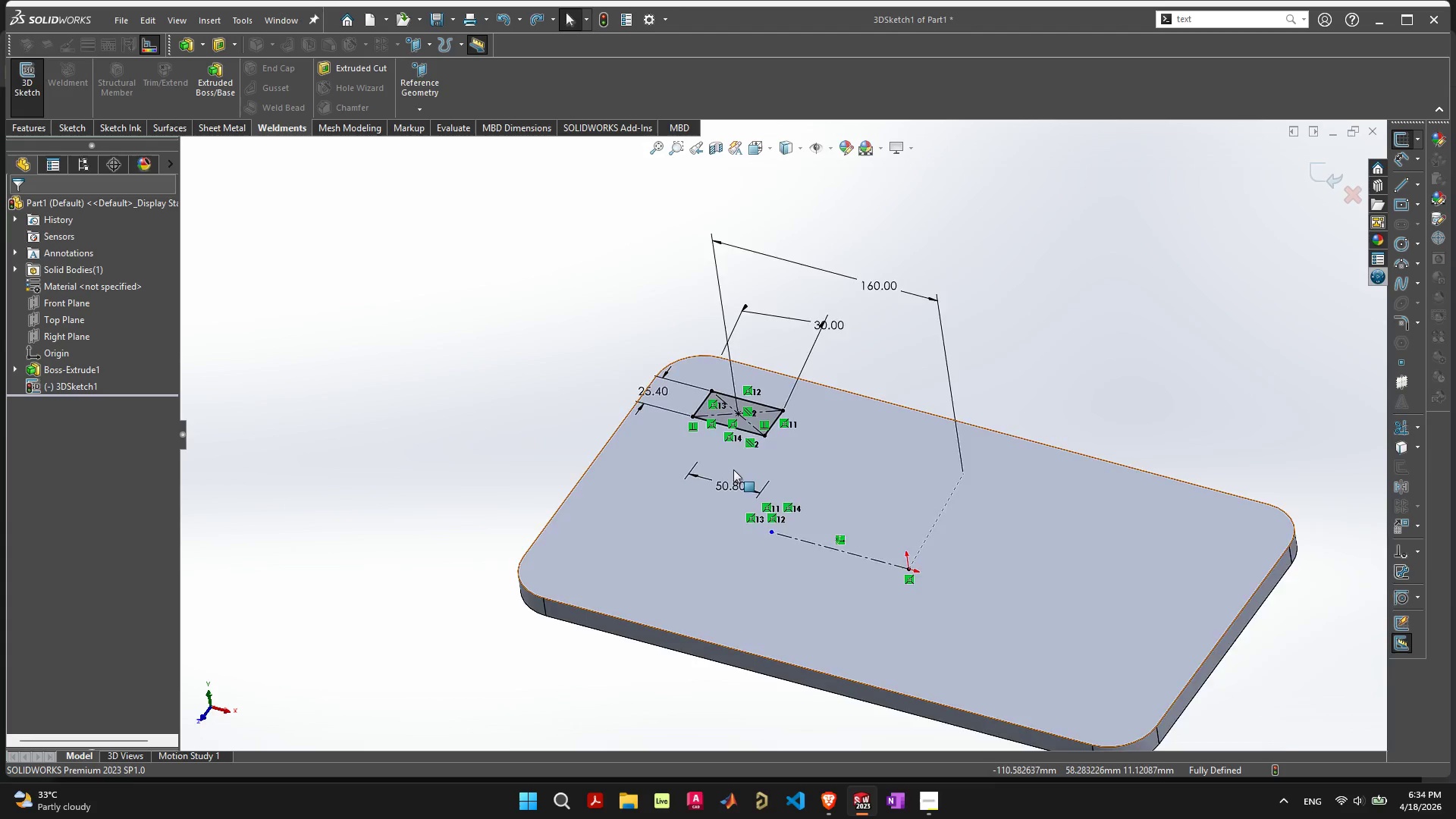 
scroll: coordinate [740, 469], scroll_direction: up, amount: 3.0
 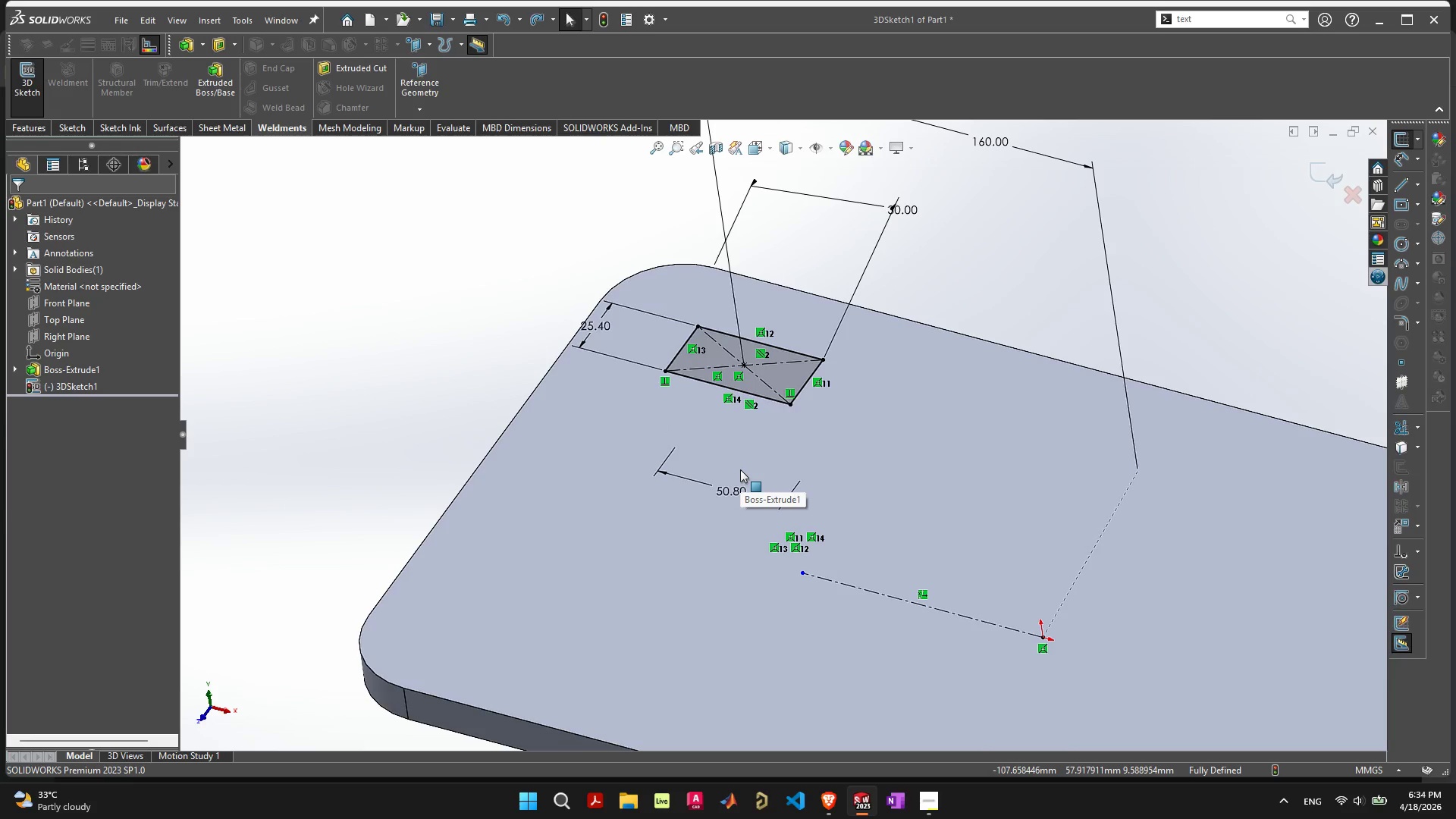 
scroll: coordinate [739, 470], scroll_direction: down, amount: 2.0
 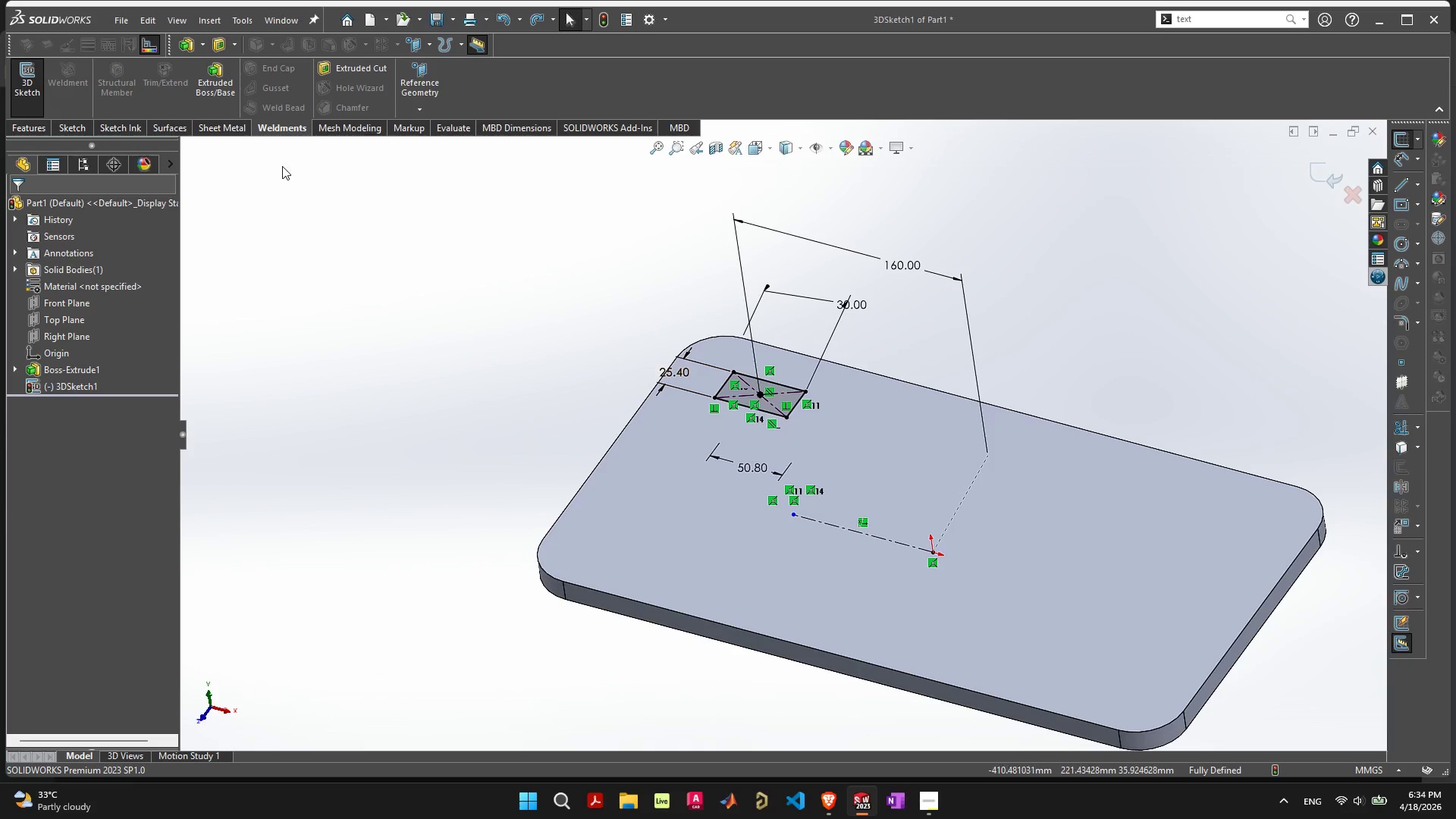 
left_click([211, 83])
 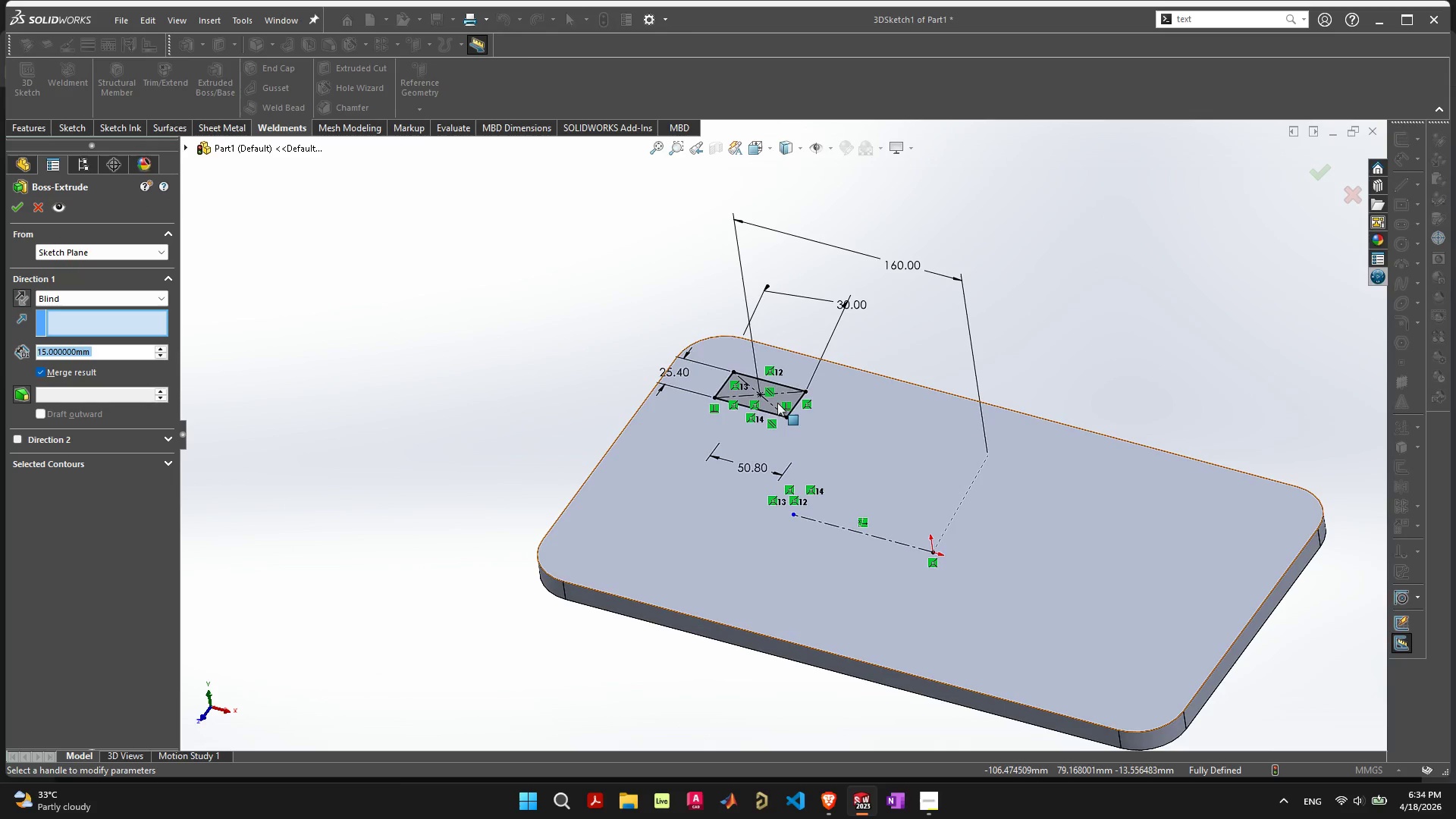 
left_click([780, 400])
 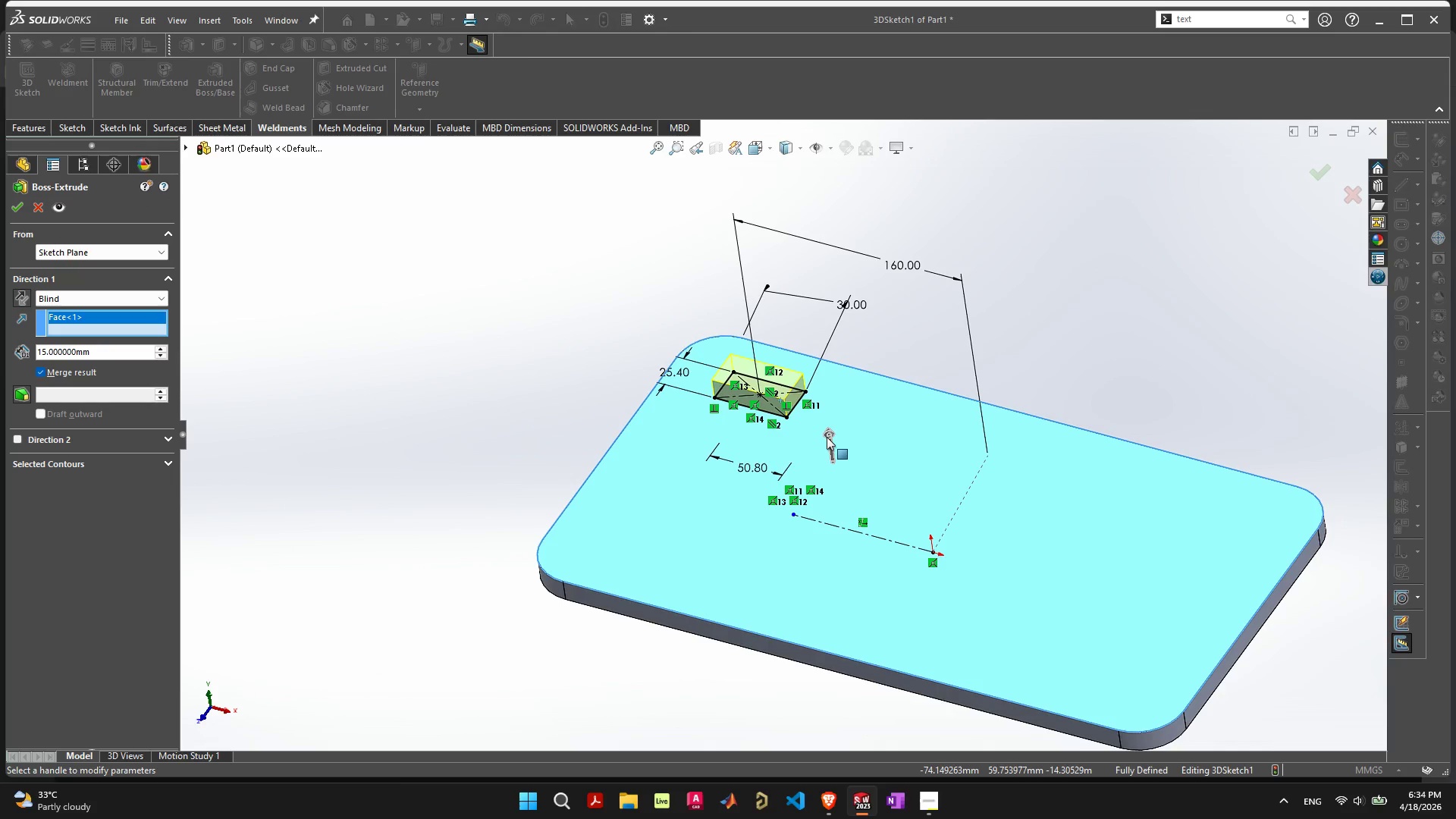 
left_click_drag(start_coordinate=[827, 432], to_coordinate=[827, 283])
 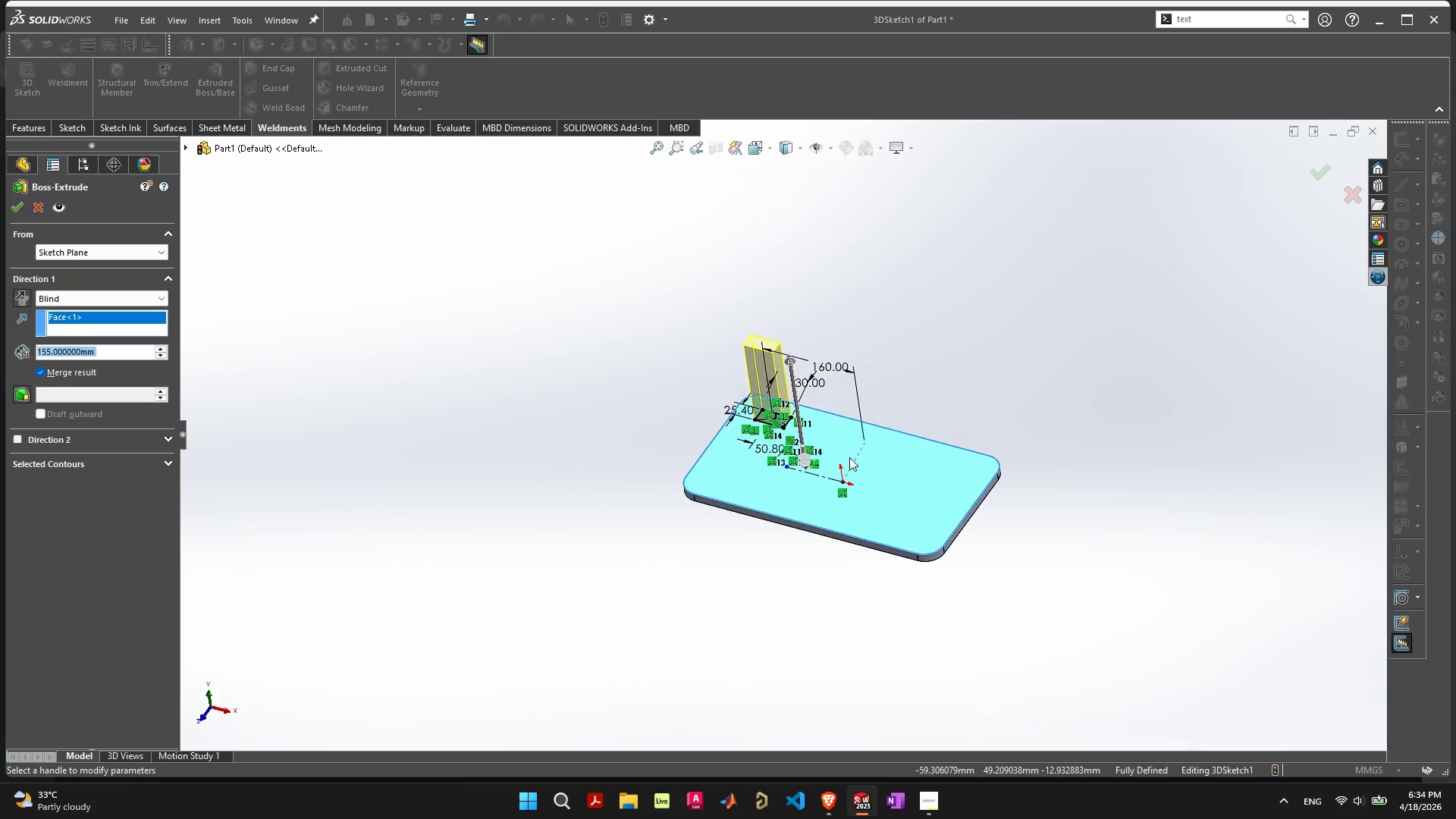 
scroll: coordinate [849, 457], scroll_direction: down, amount: 7.0
 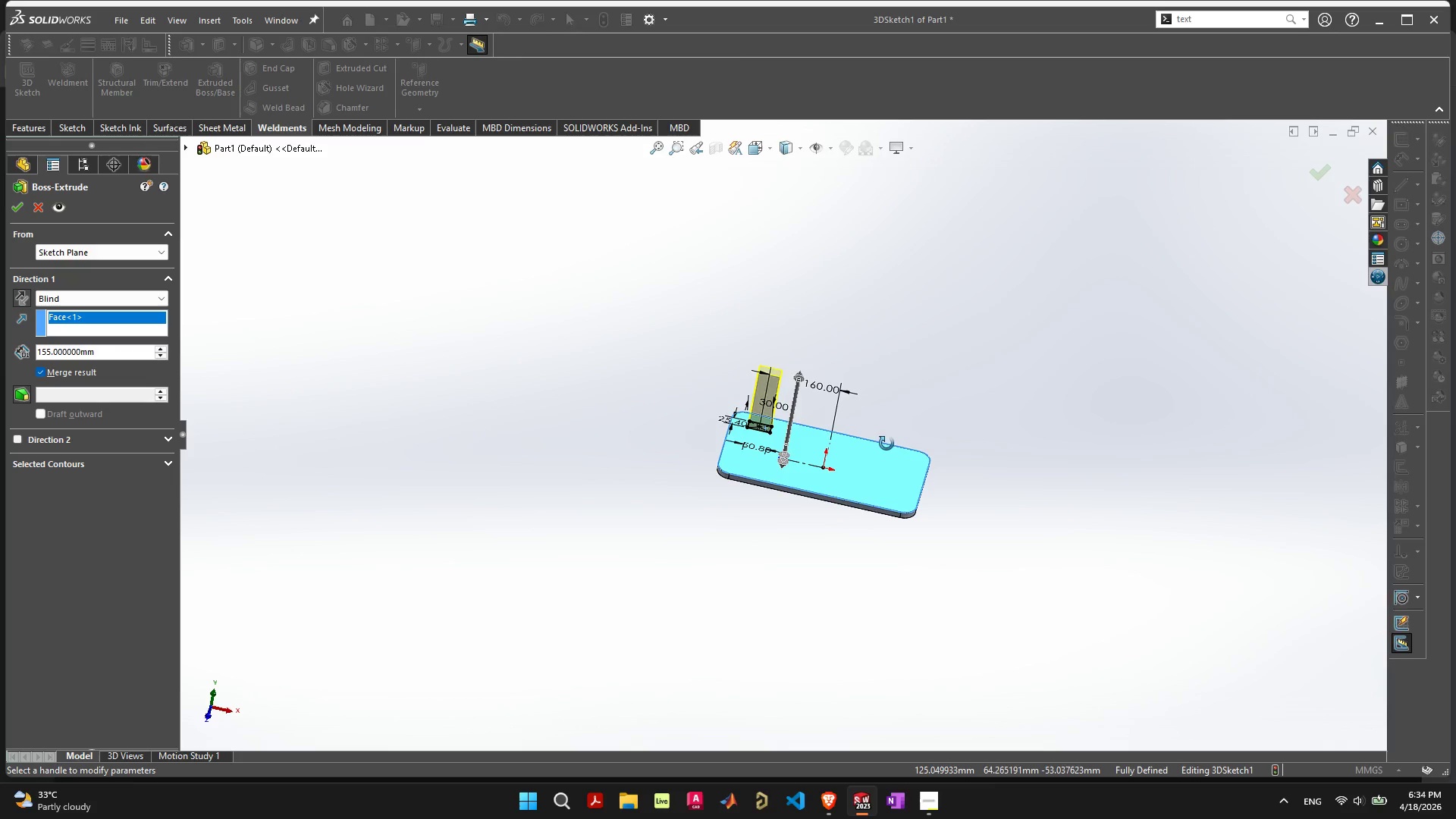 
key(Alt+AltLeft)
 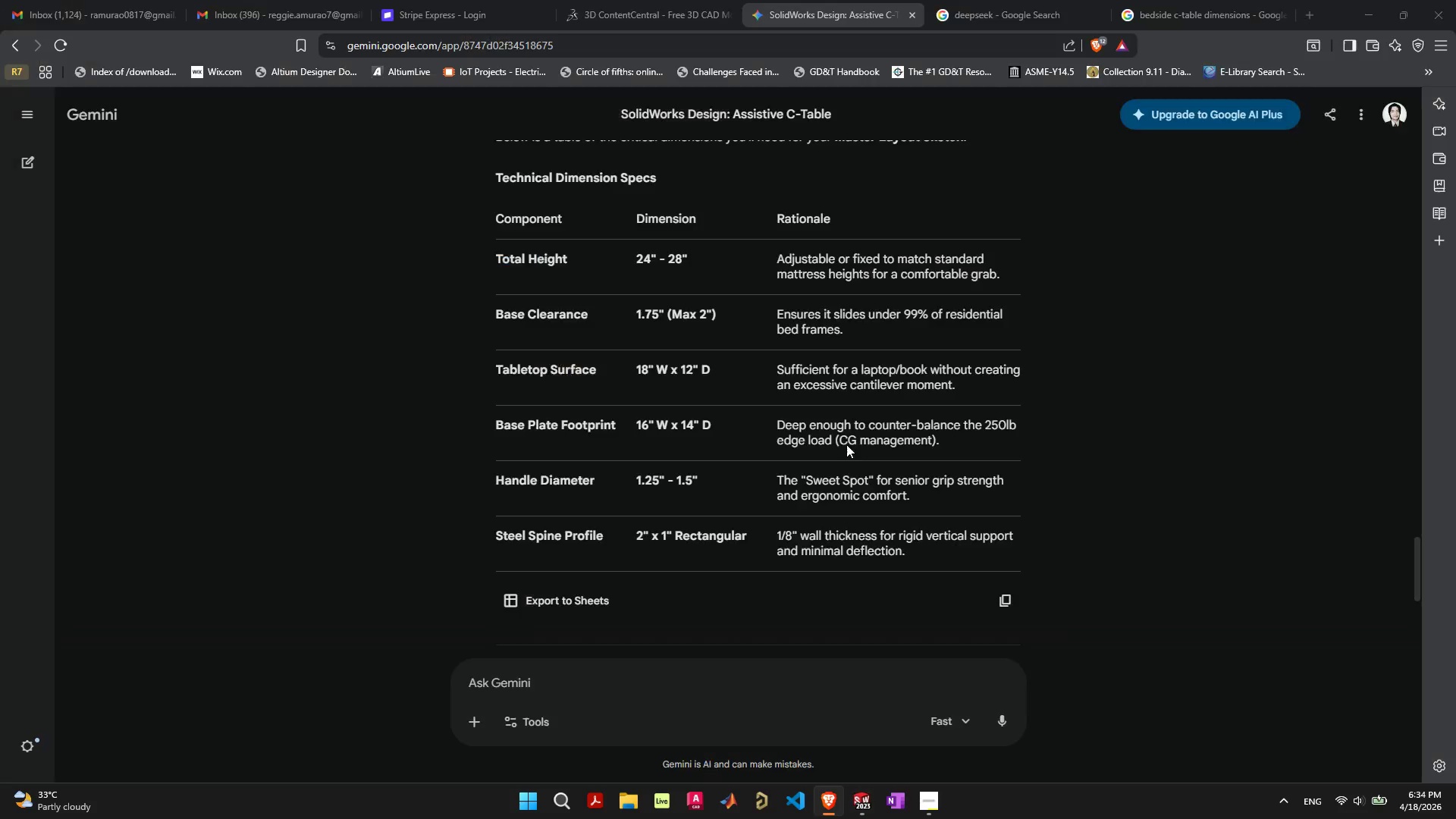 
key(Alt+Tab)
 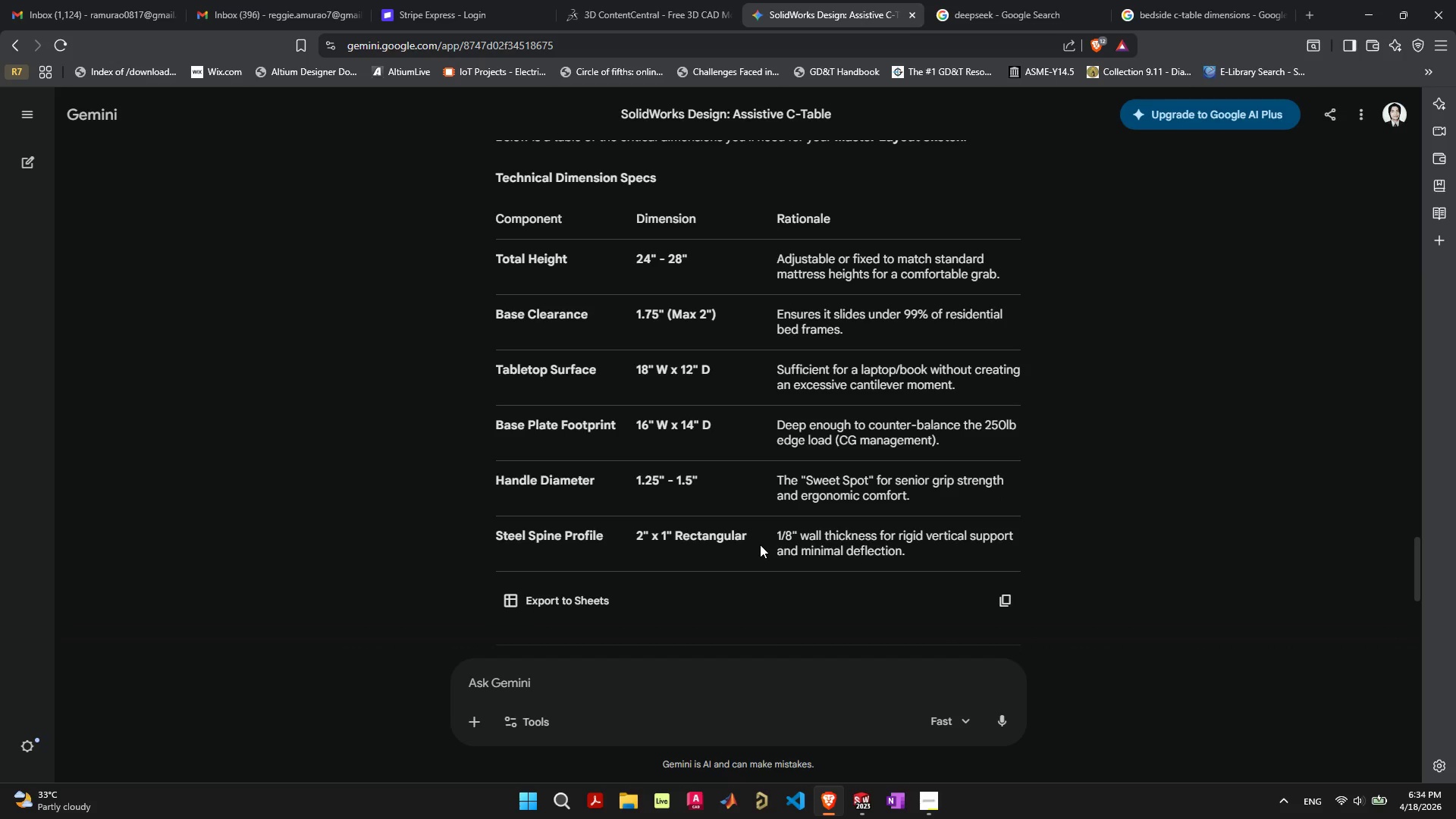 
wait(9.16)
 